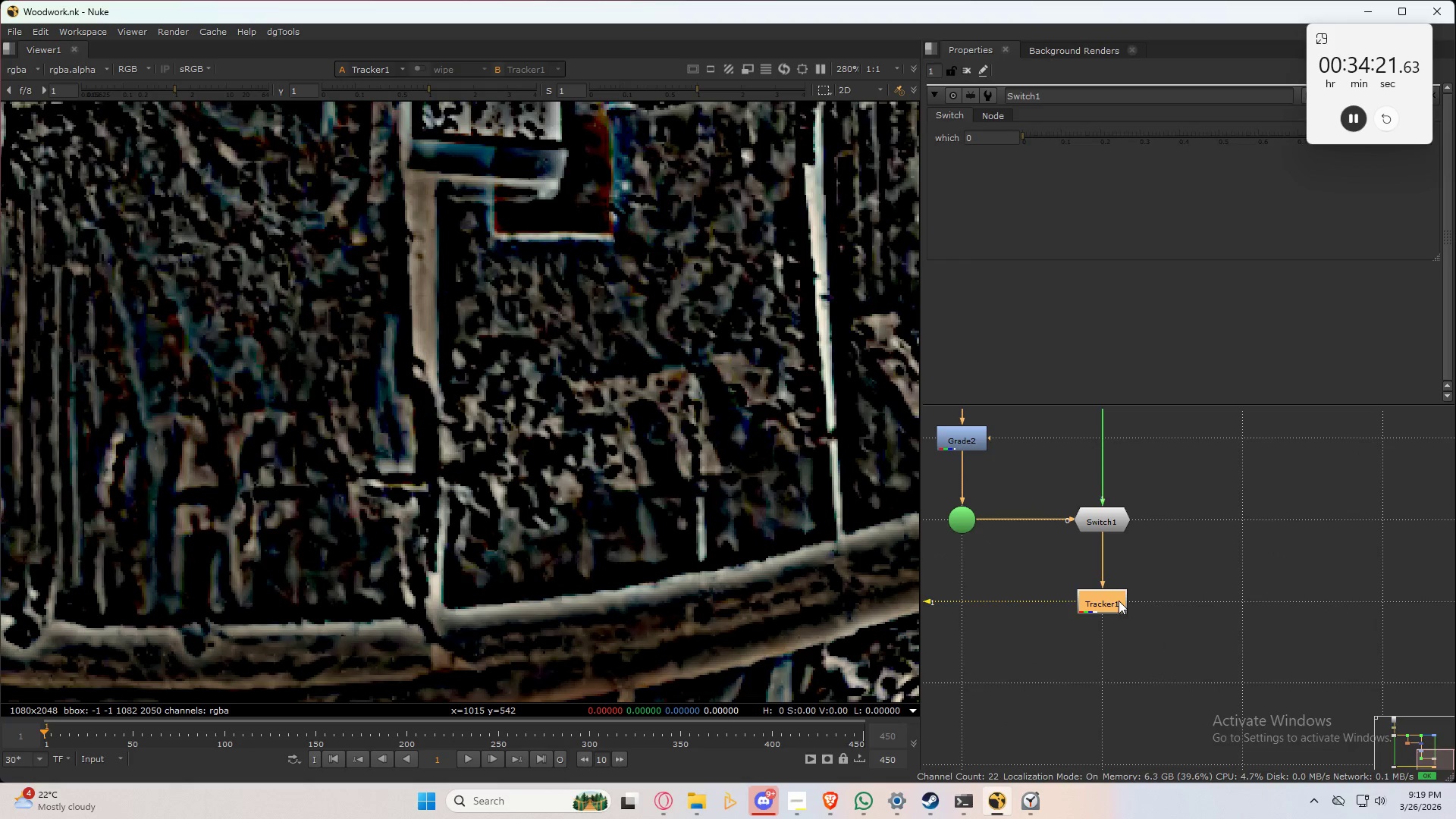 
double_click([1119, 601])
 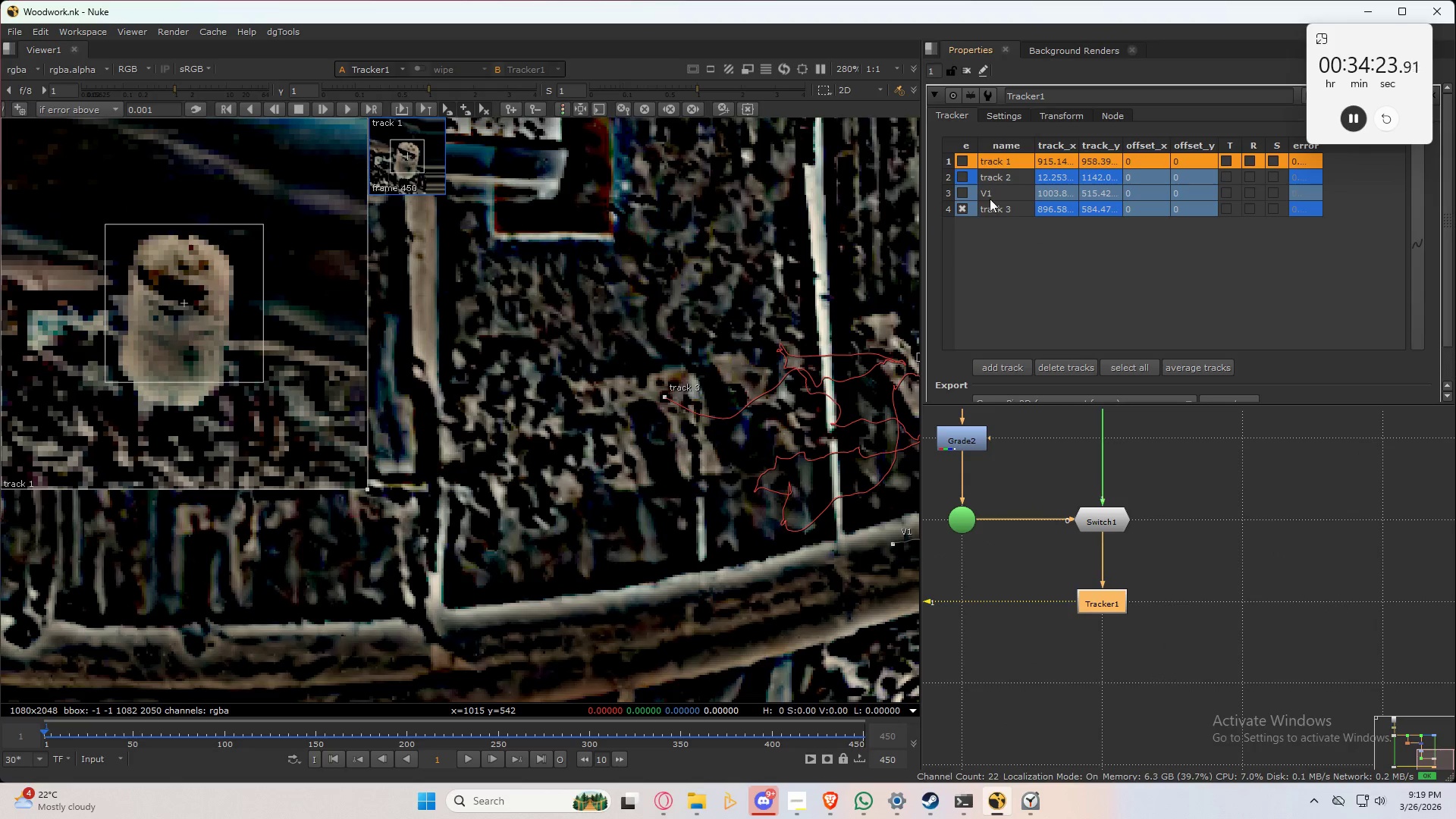 
left_click([993, 193])
 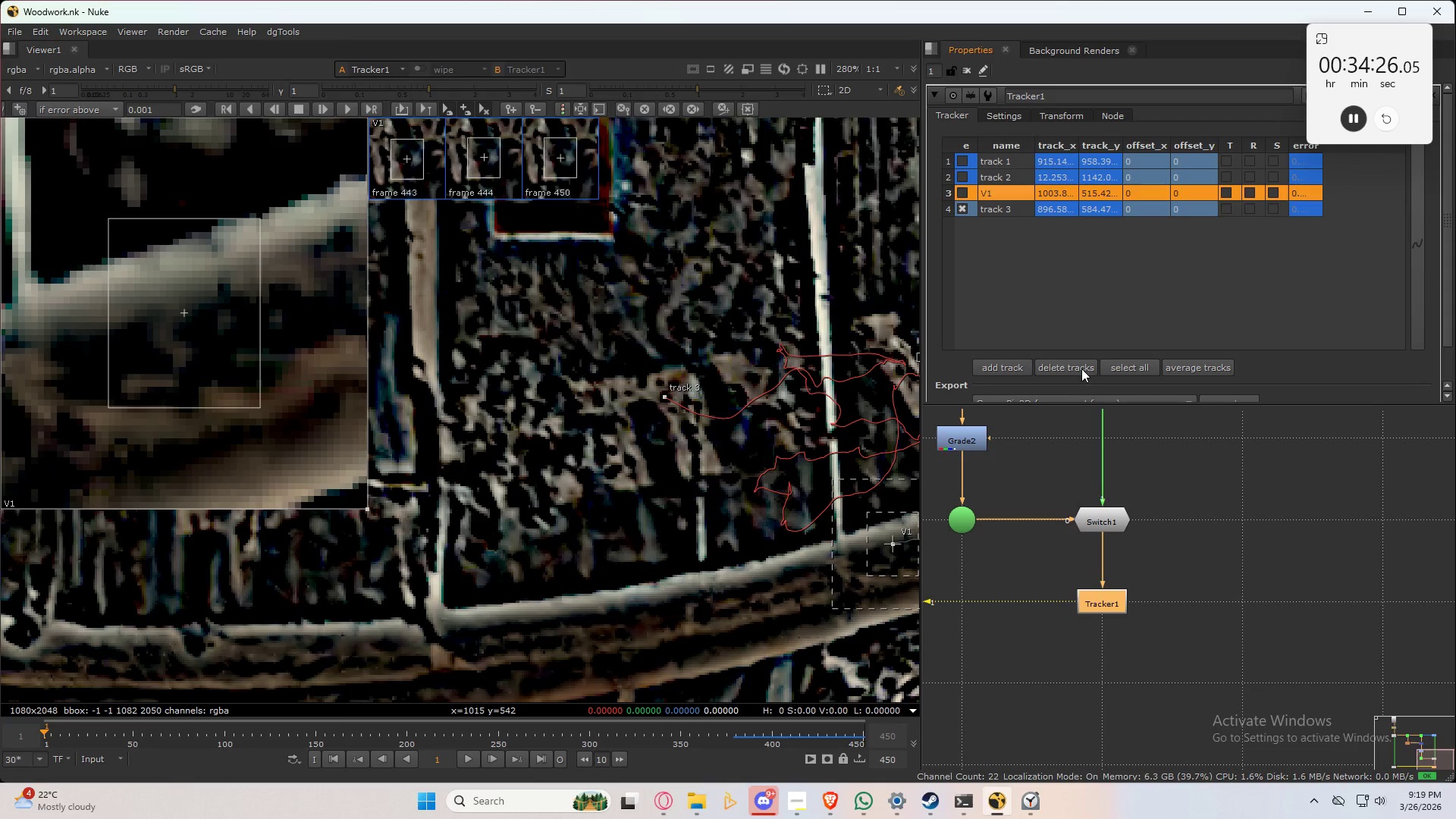 
left_click([1078, 364])
 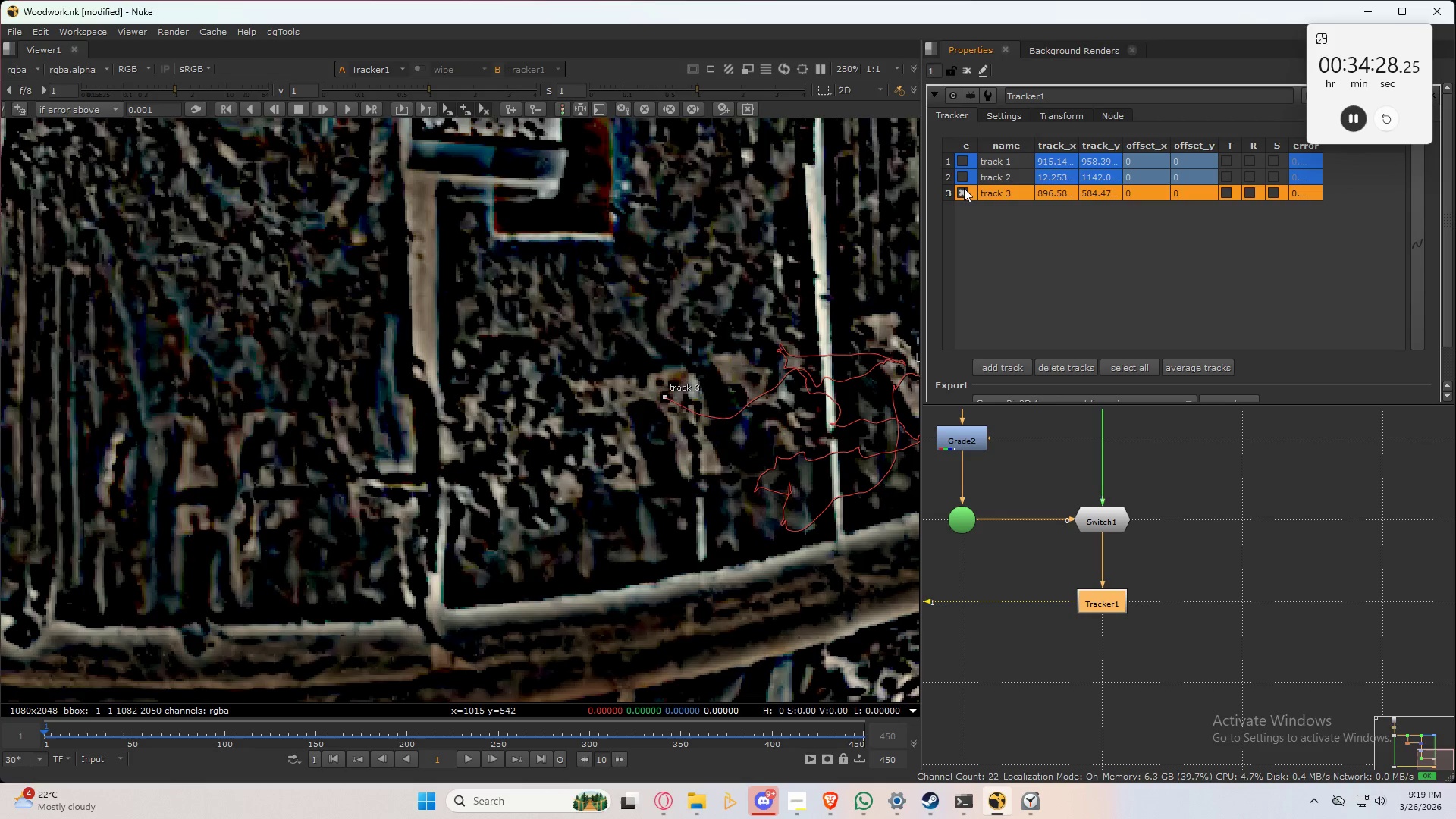 
left_click([964, 188])
 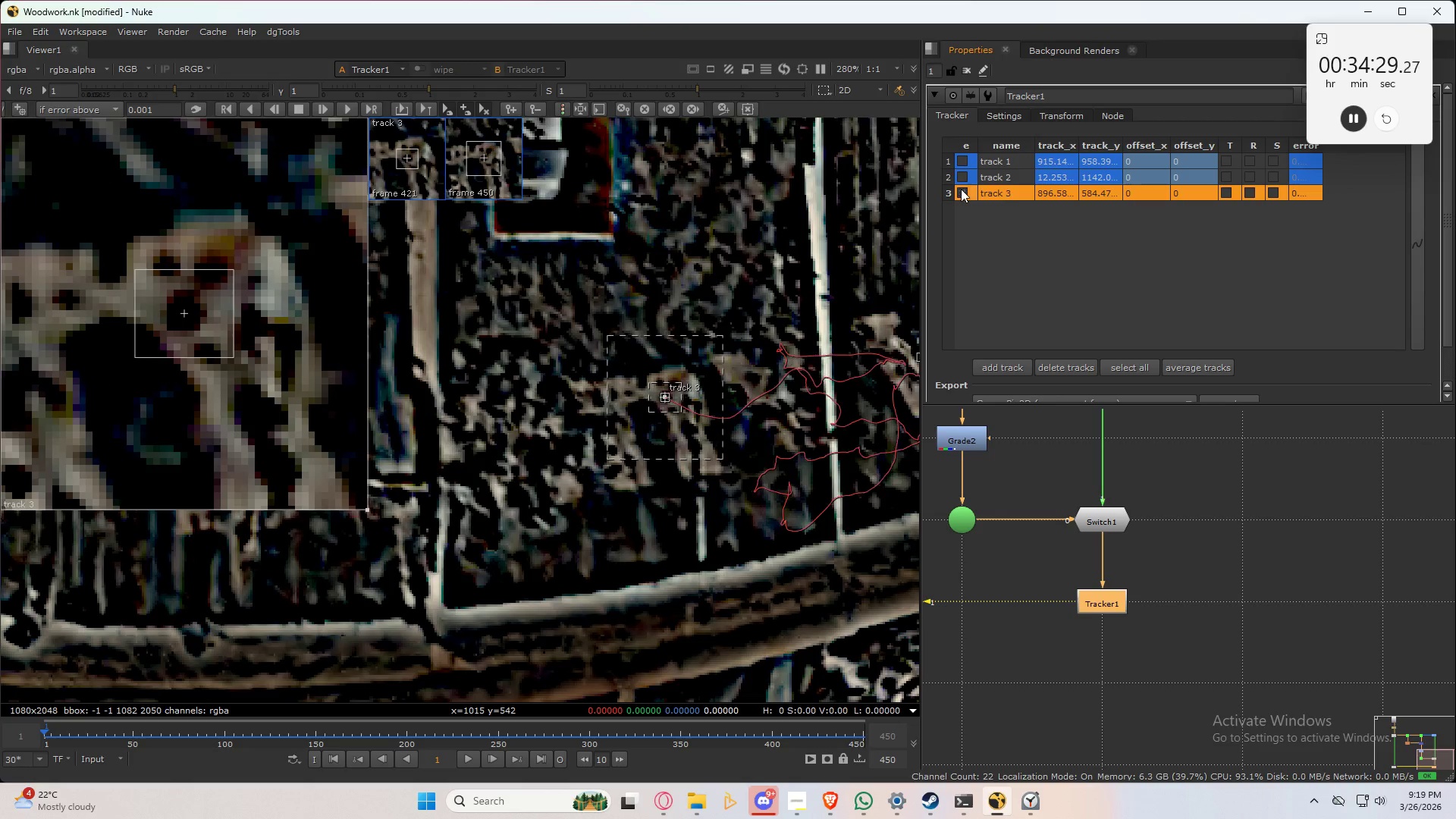 
left_click([961, 189])
 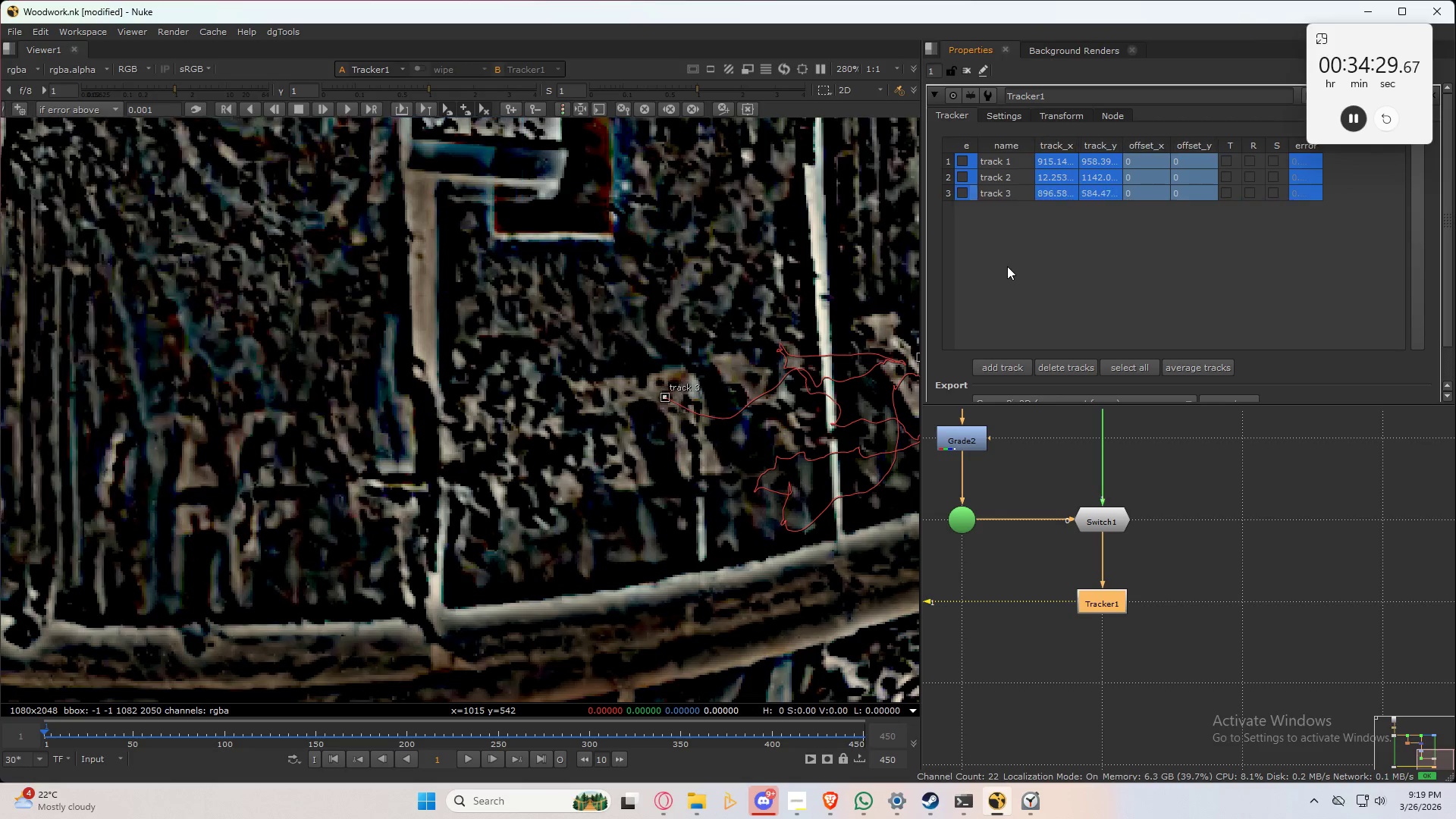 
double_click([1007, 266])
 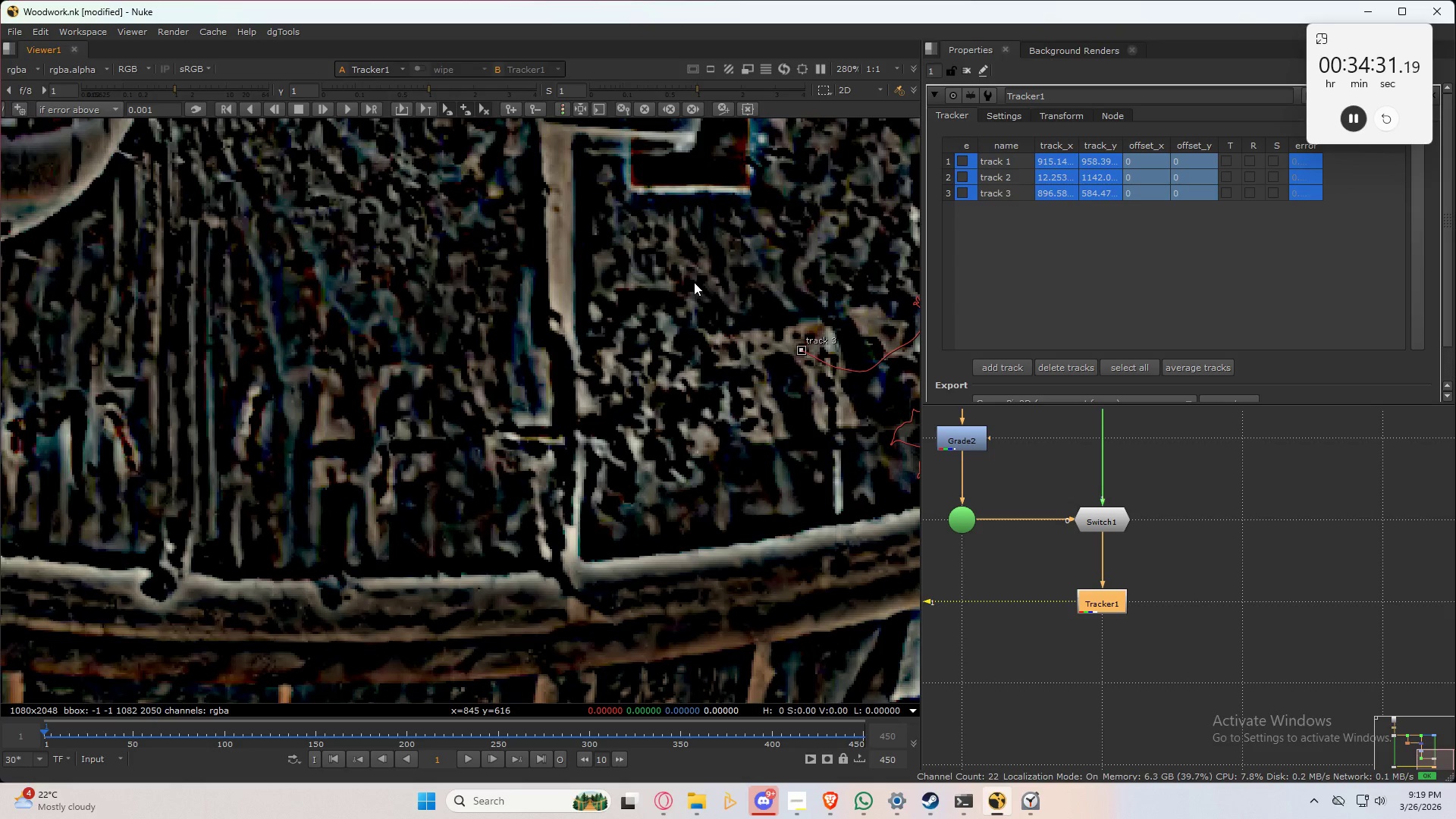 
key(Control+S)
 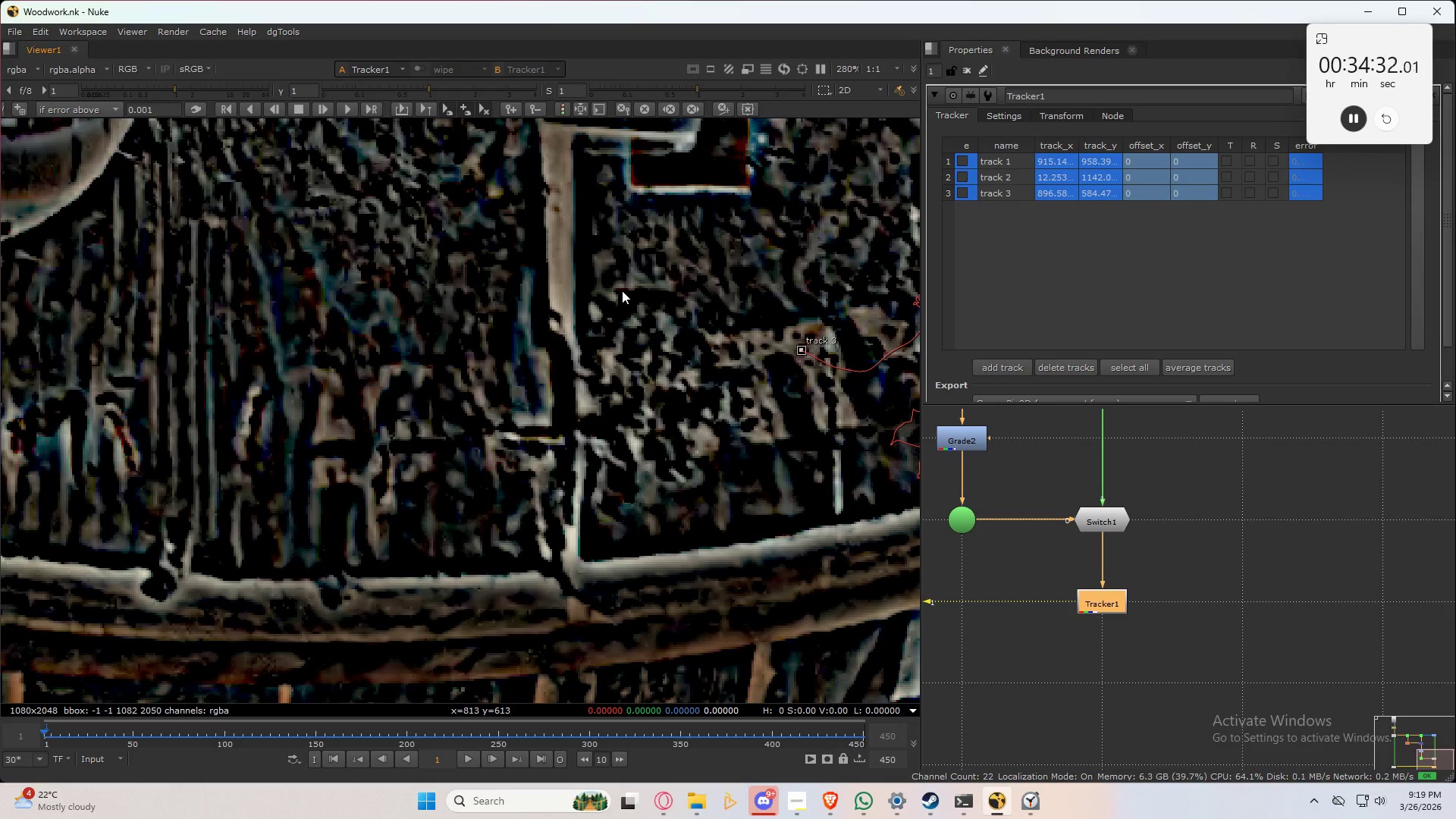 
left_click([673, 268])
 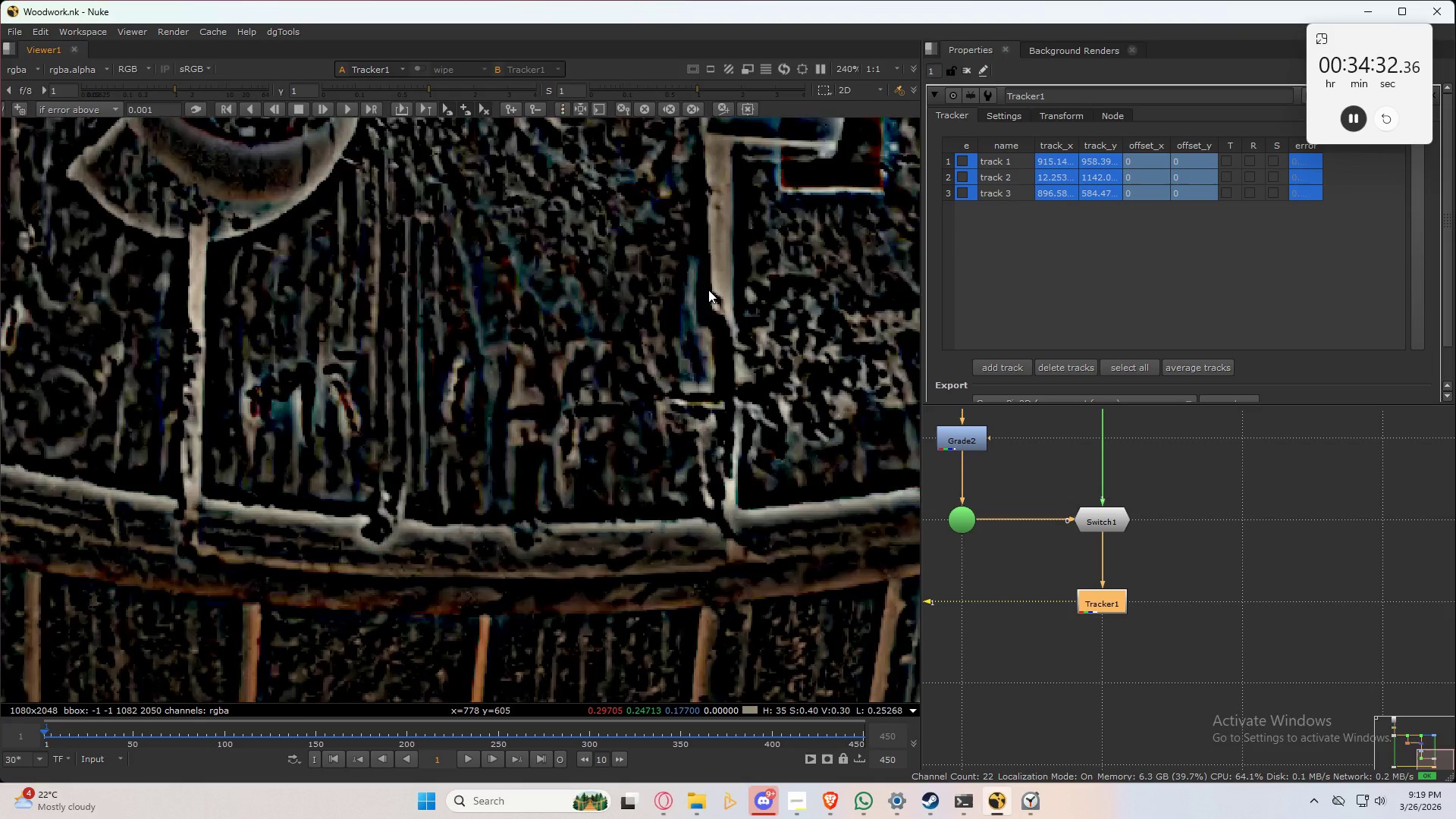 
scroll: coordinate [653, 300], scroll_direction: down, amount: 5.0
 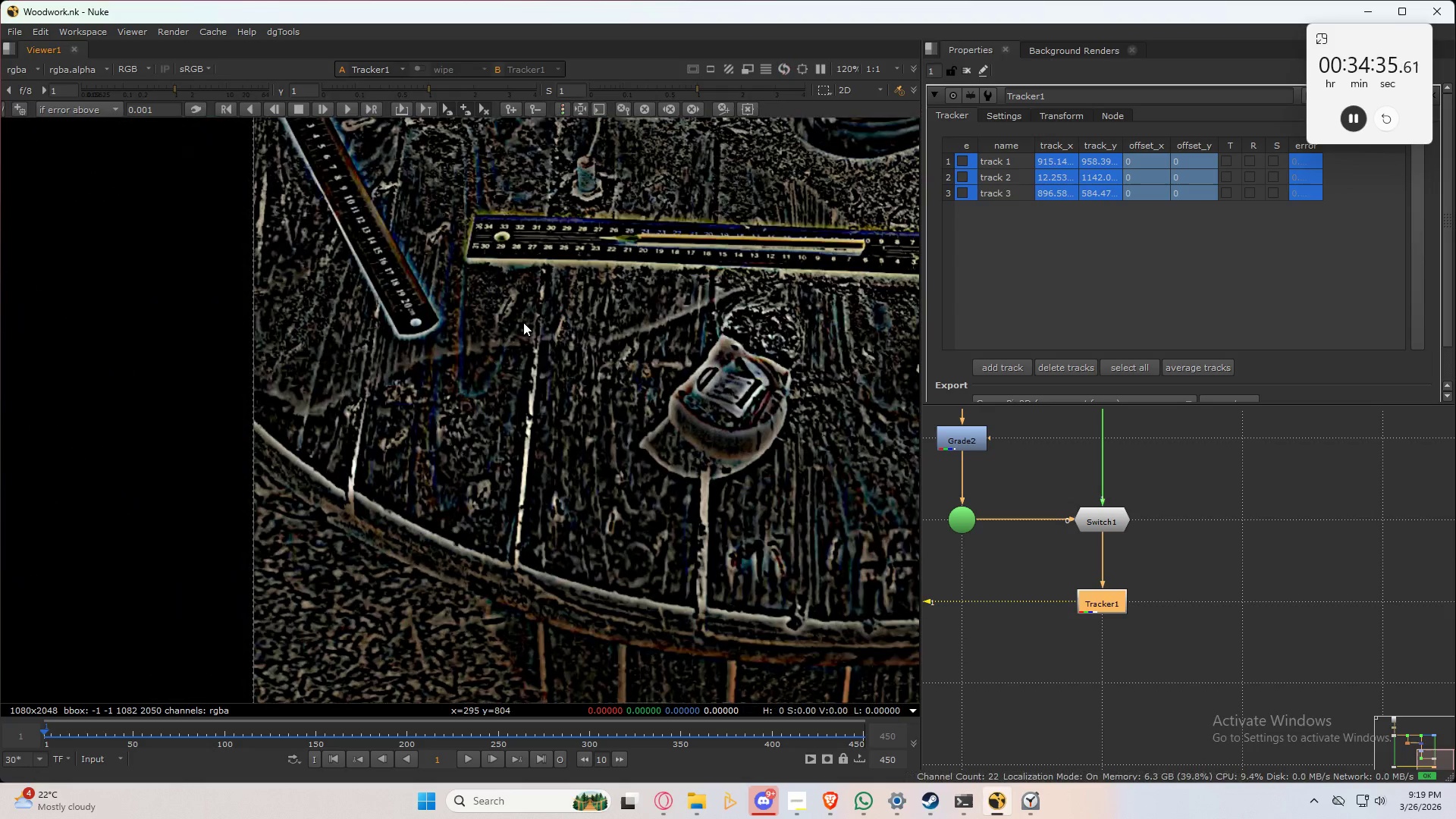 
scroll: coordinate [522, 327], scroll_direction: up, amount: 3.0
 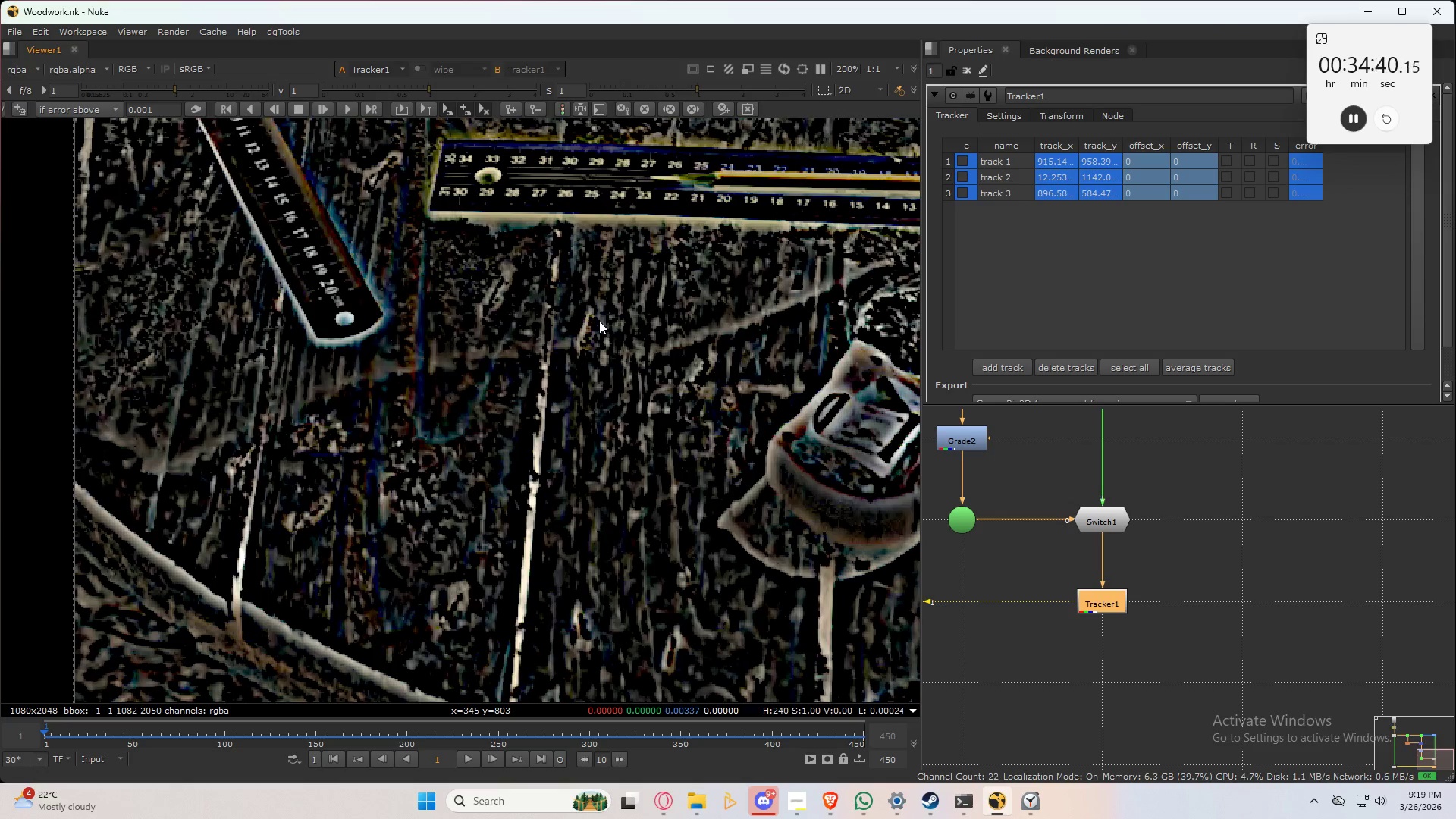 
wait(7.9)
 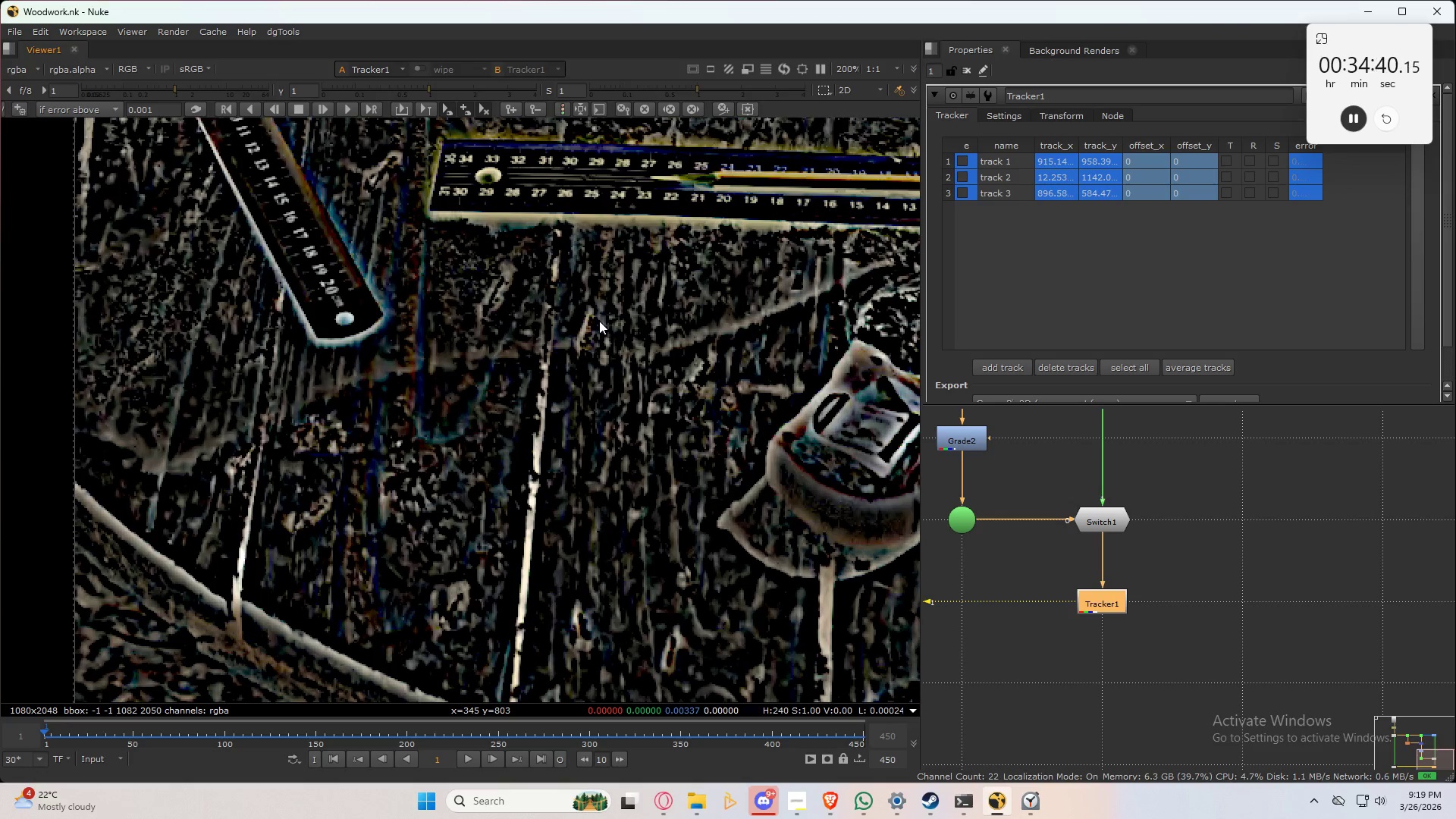 
scroll: coordinate [577, 404], scroll_direction: down, amount: 5.0
 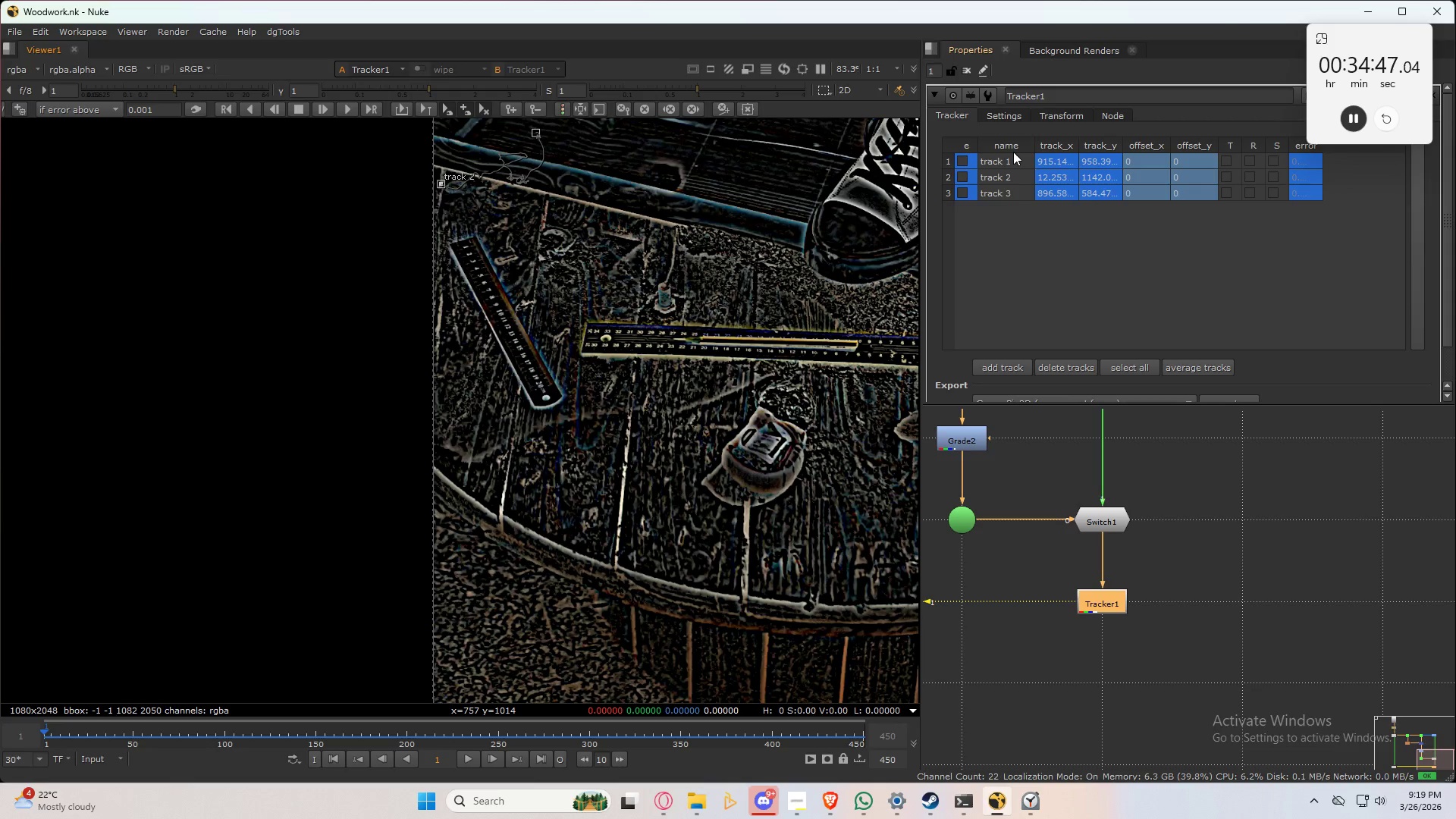 
left_click([1000, 159])
 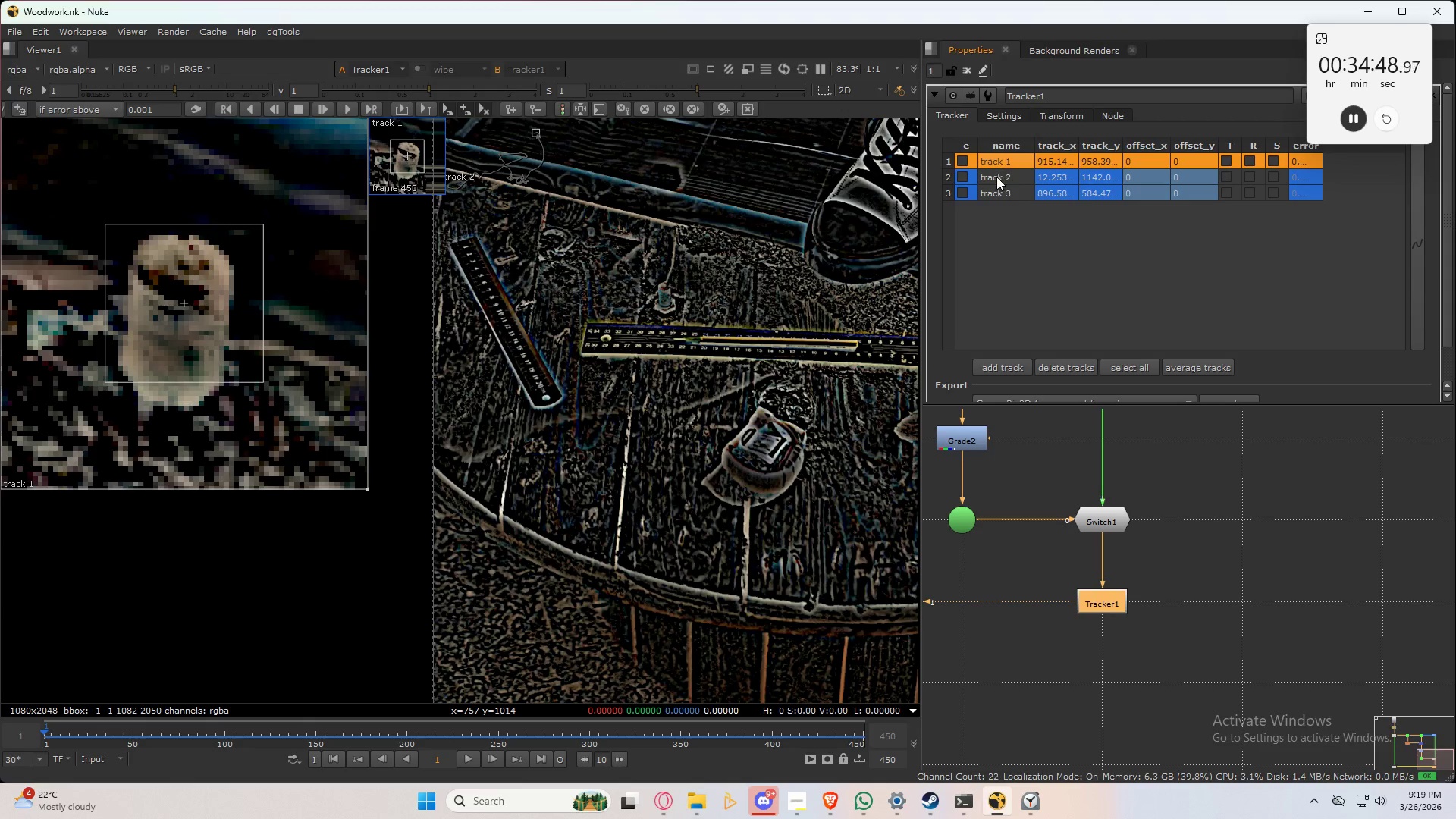 
left_click([995, 180])
 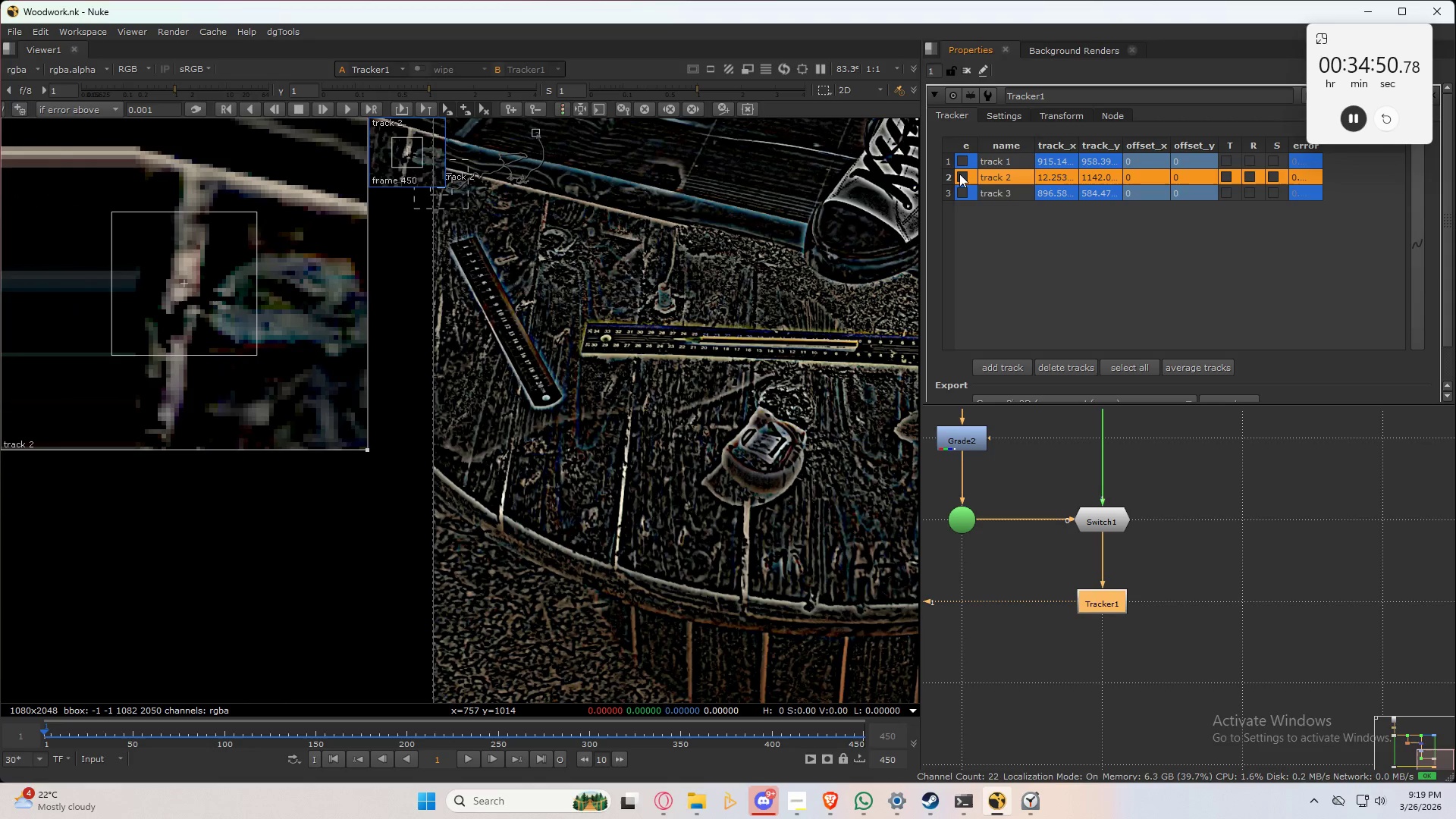 
left_click([959, 177])
 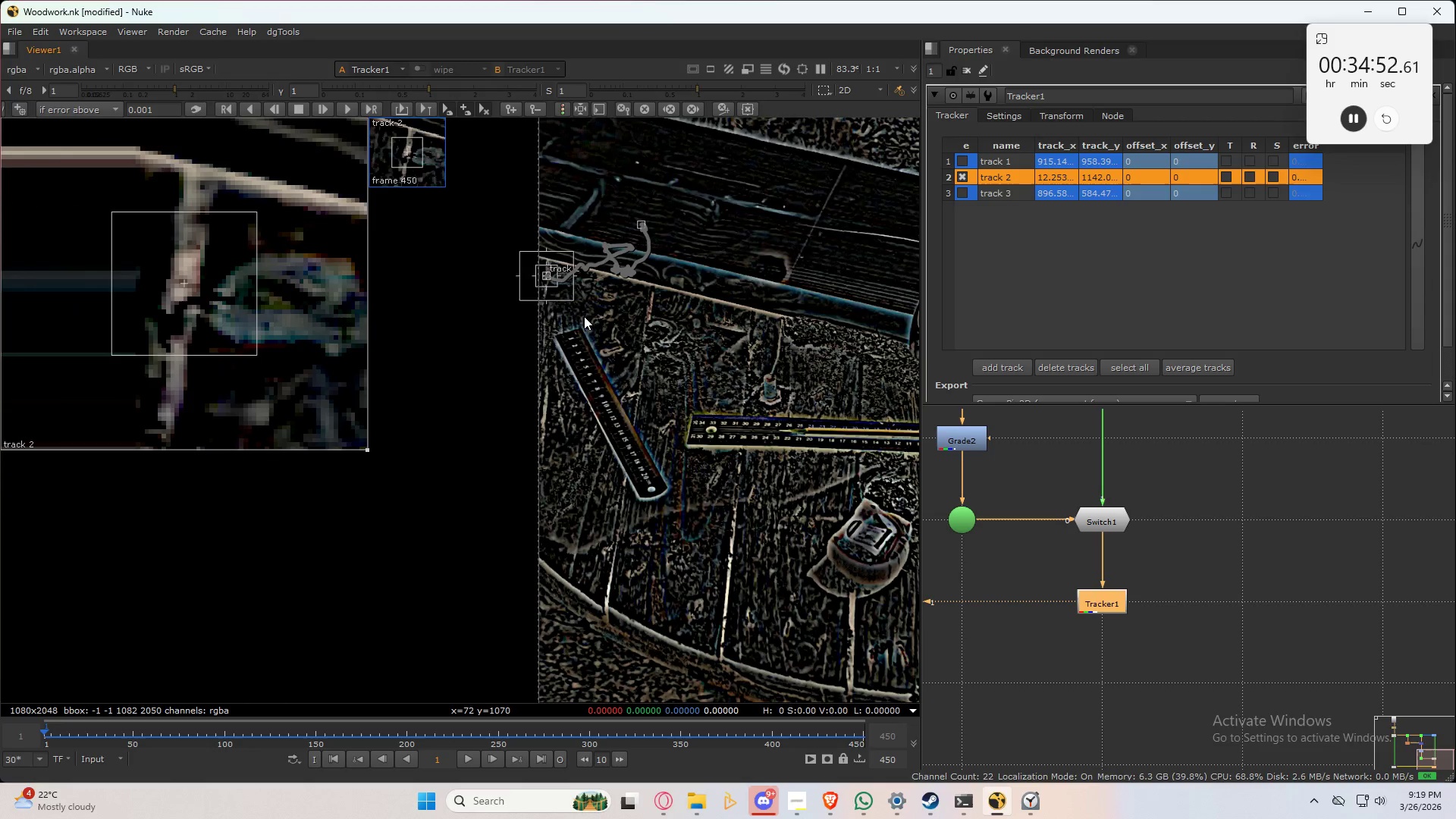 
scroll: coordinate [564, 287], scroll_direction: up, amount: 5.0
 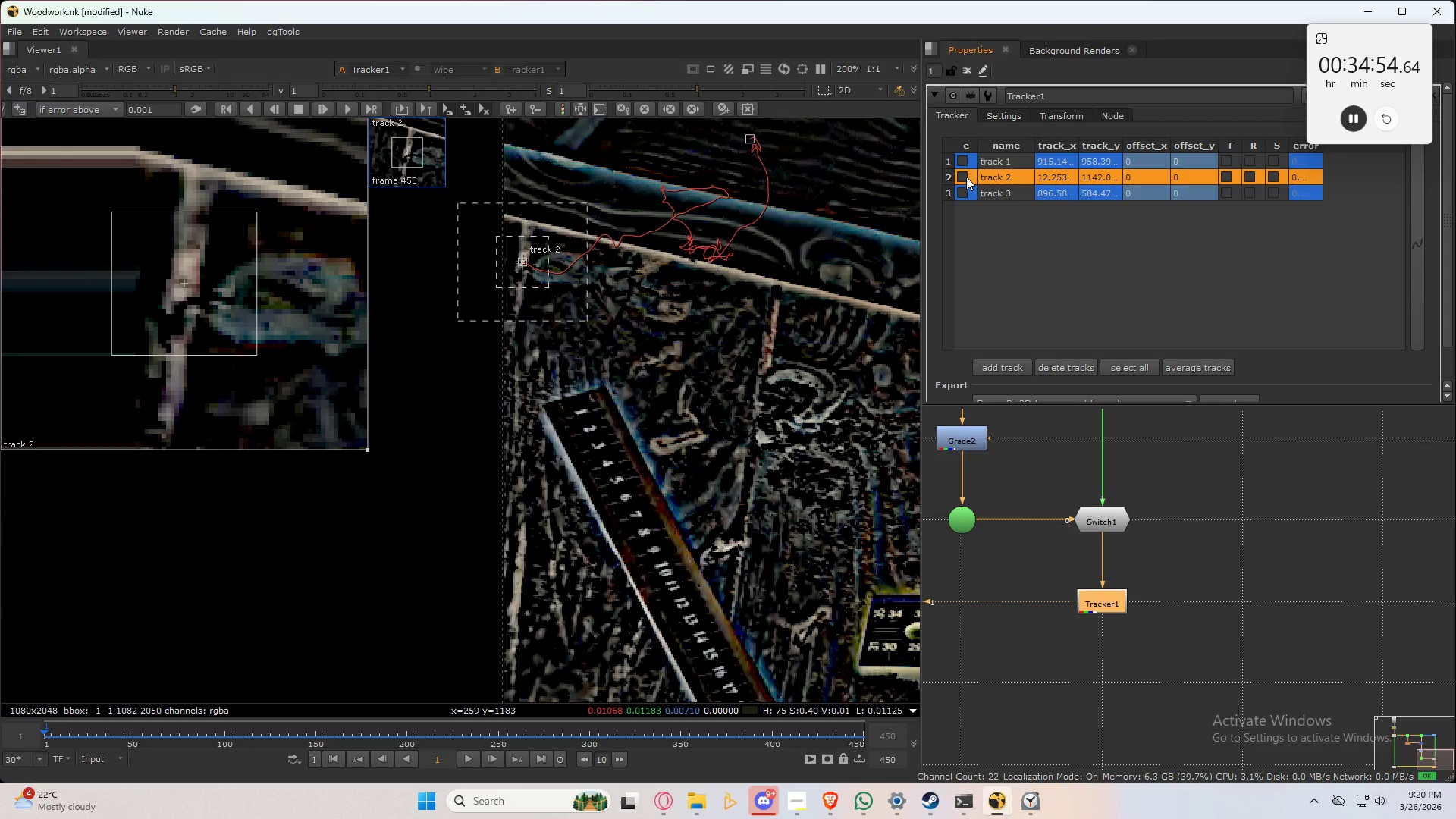 
double_click([1001, 246])
 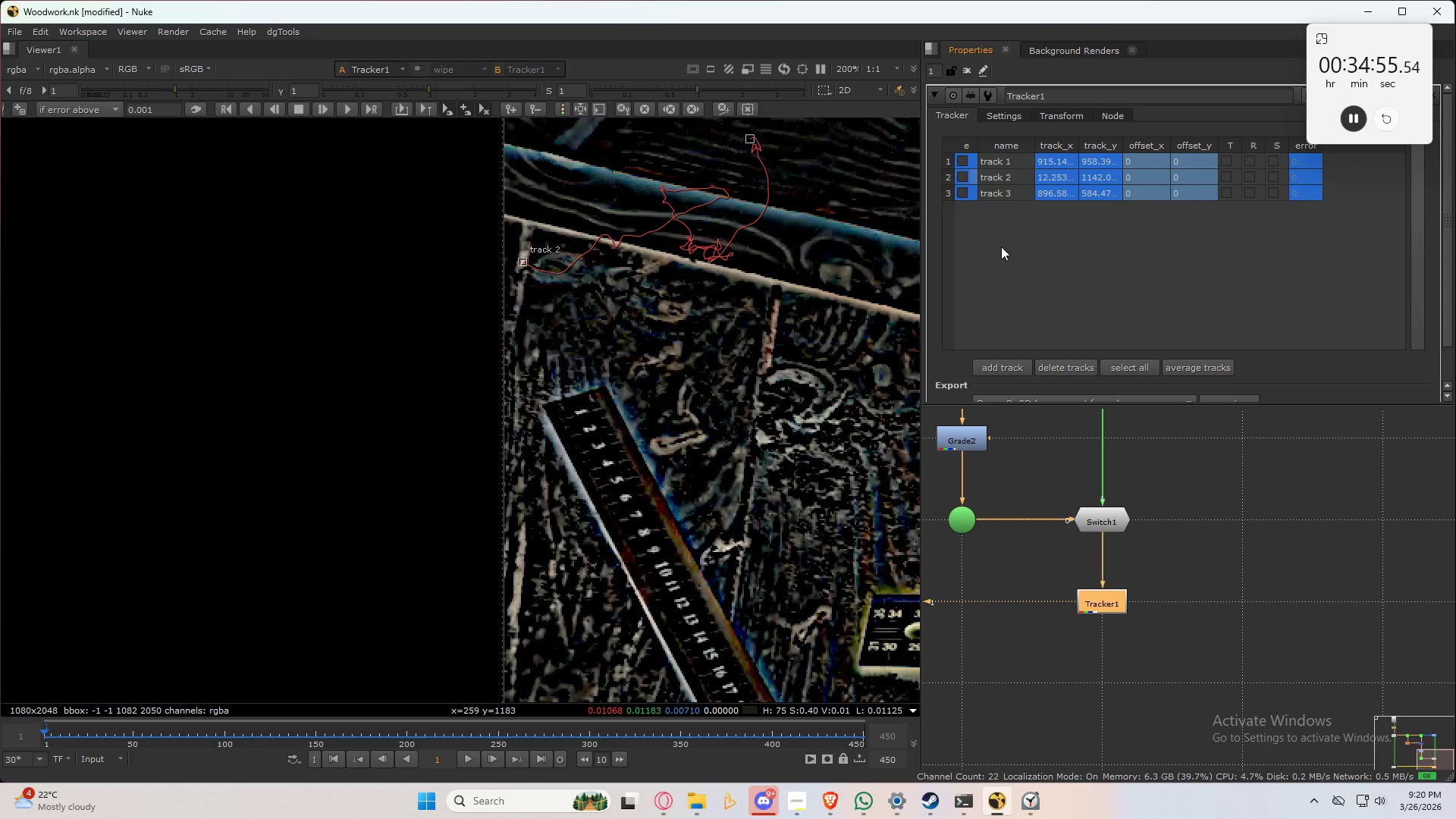 
left_click([1001, 246])
 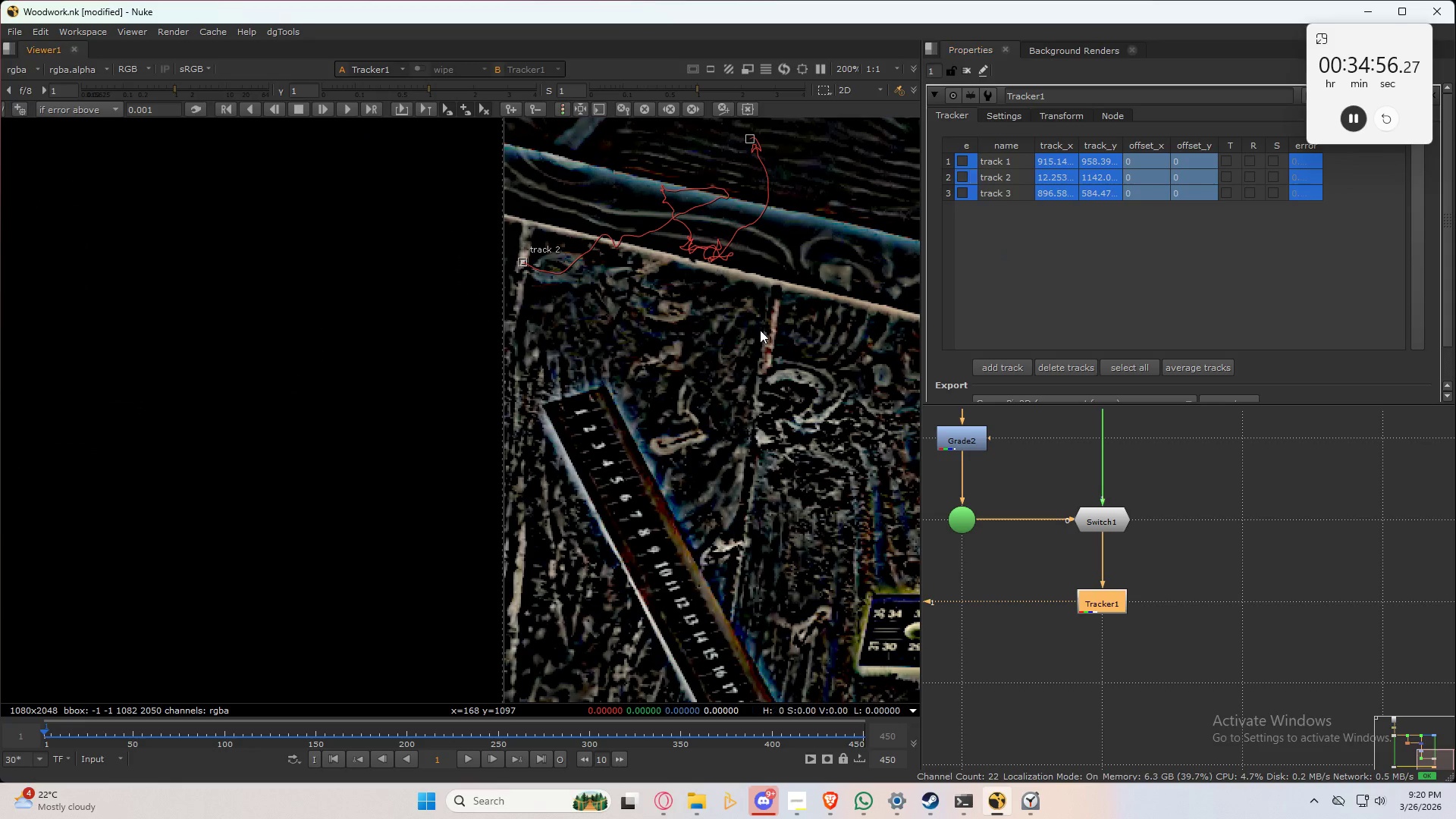 
left_click([760, 330])
 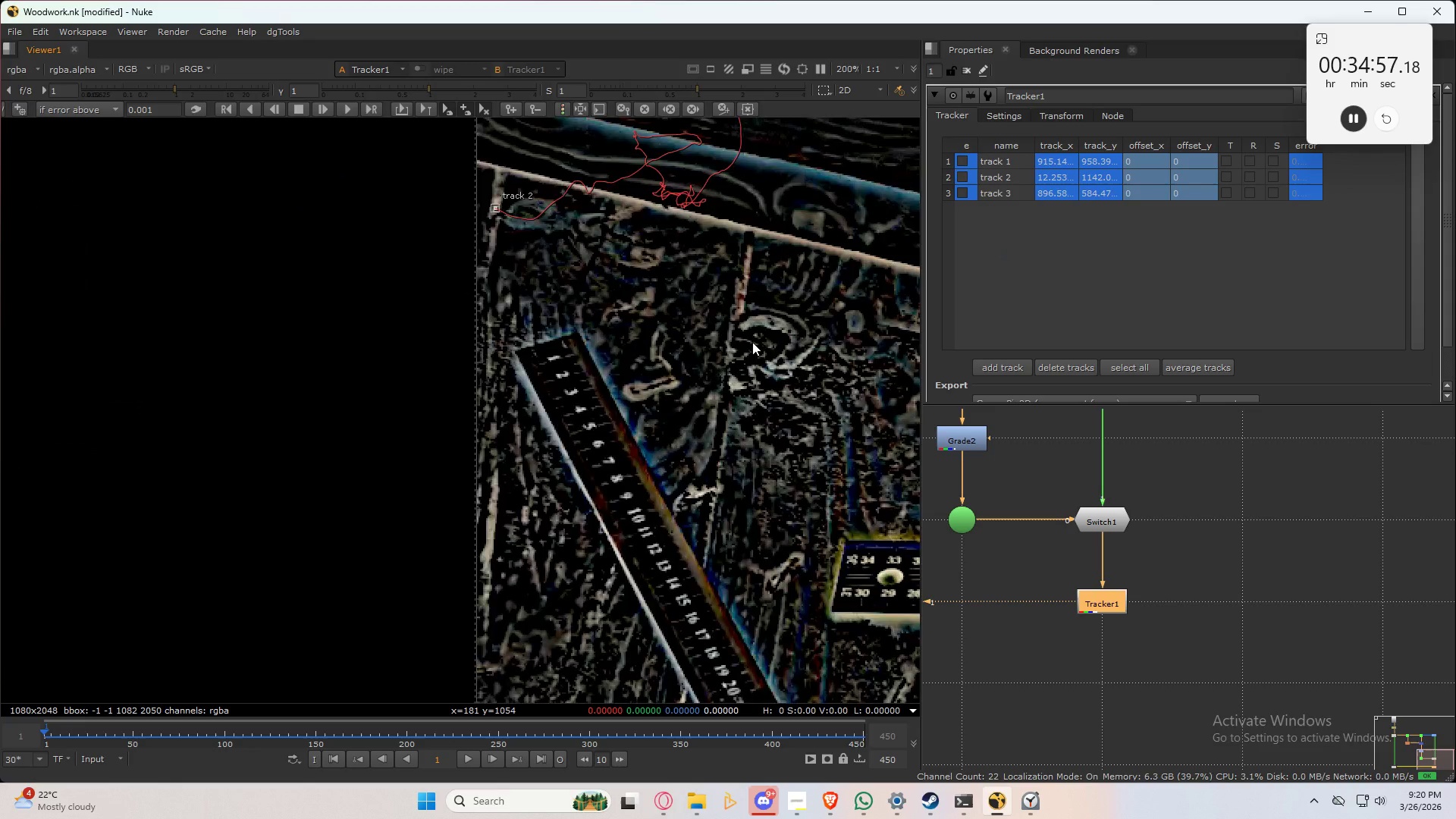 
scroll: coordinate [752, 342], scroll_direction: down, amount: 6.0
 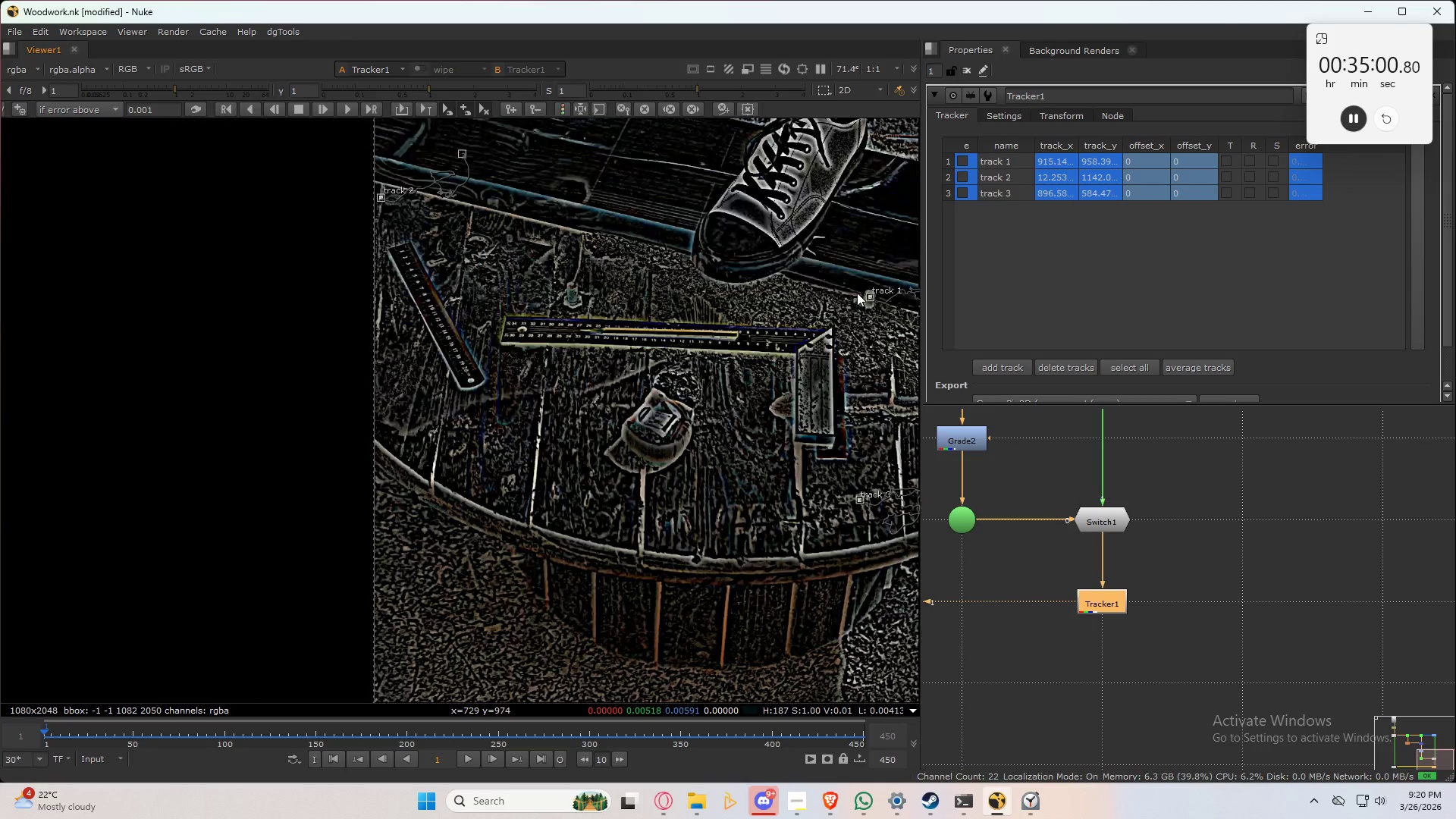 
scroll: coordinate [562, 442], scroll_direction: up, amount: 8.0
 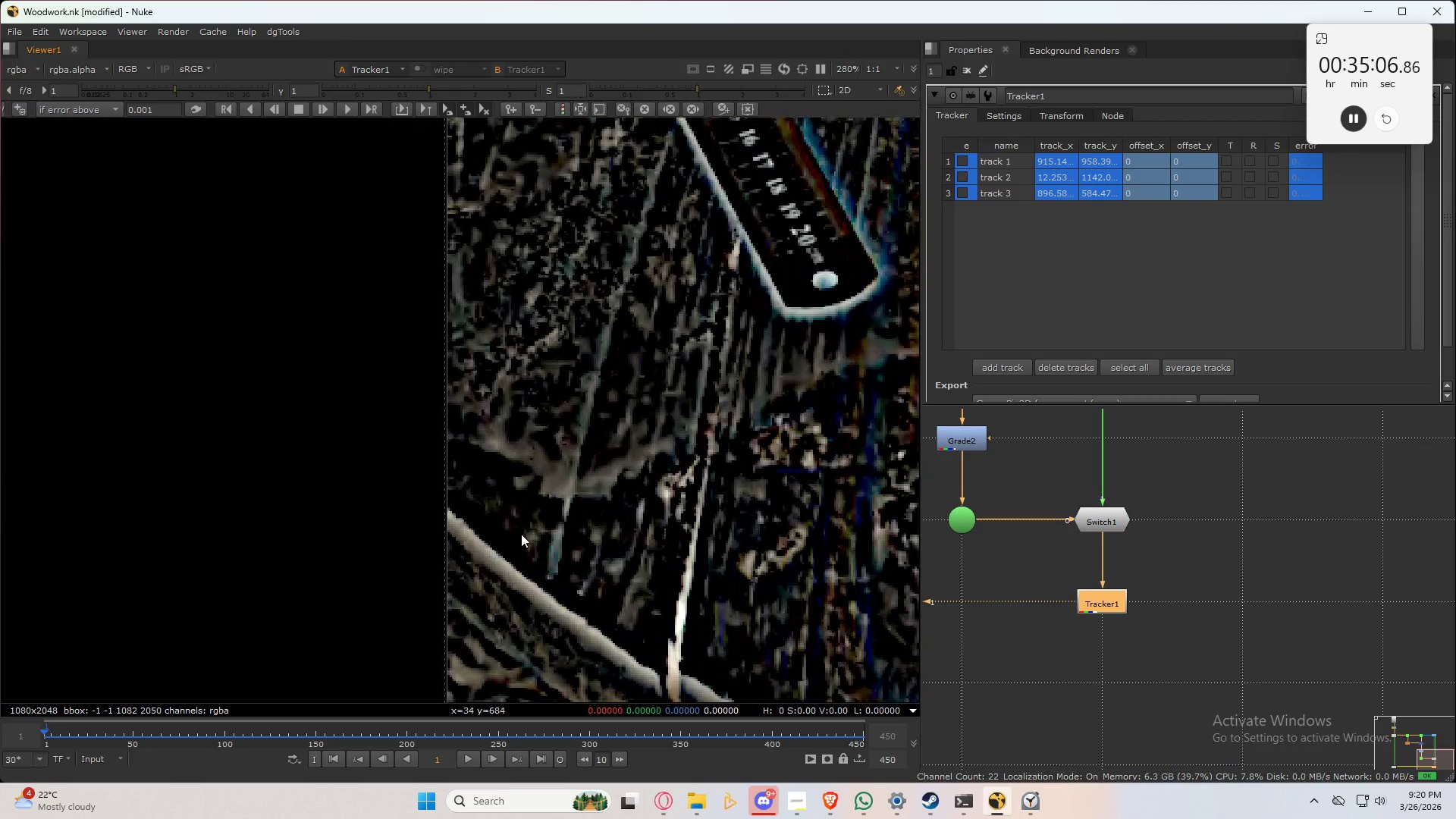 
hold_key(key=AltLeft, duration=1.3)
 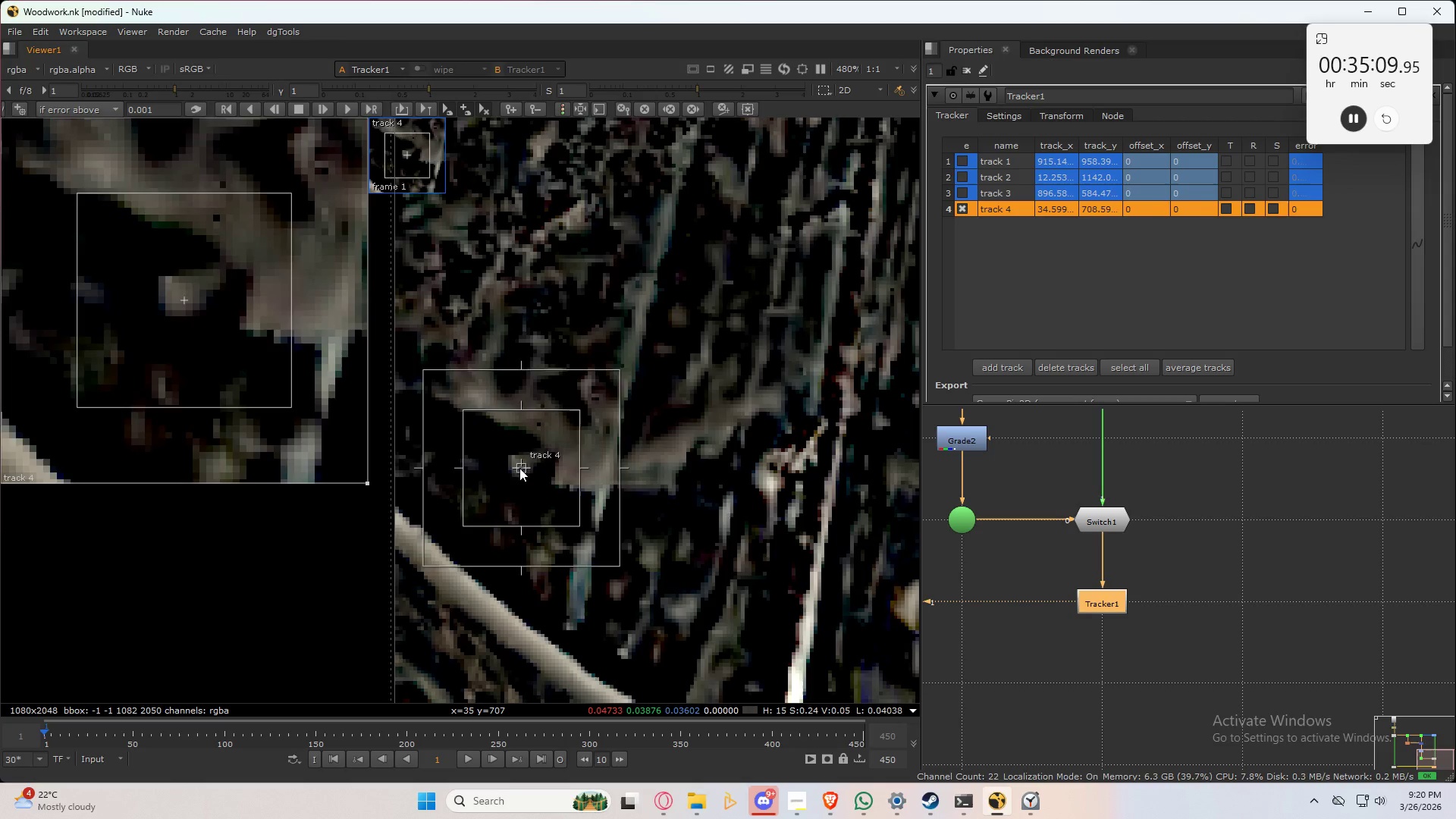 
hold_key(key=ControlLeft, duration=1.3)
 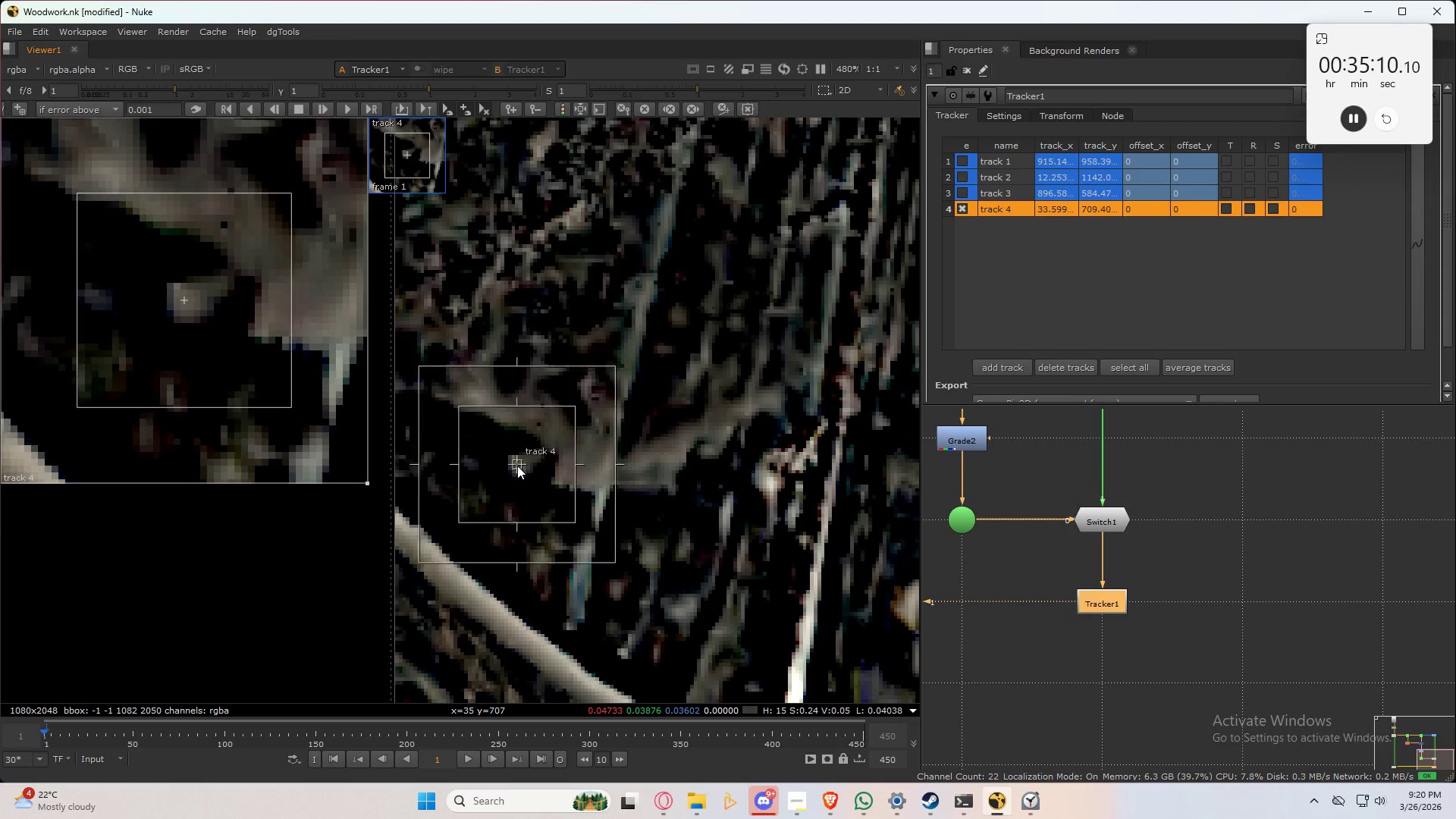 
scroll: coordinate [522, 507], scroll_direction: up, amount: 3.0
 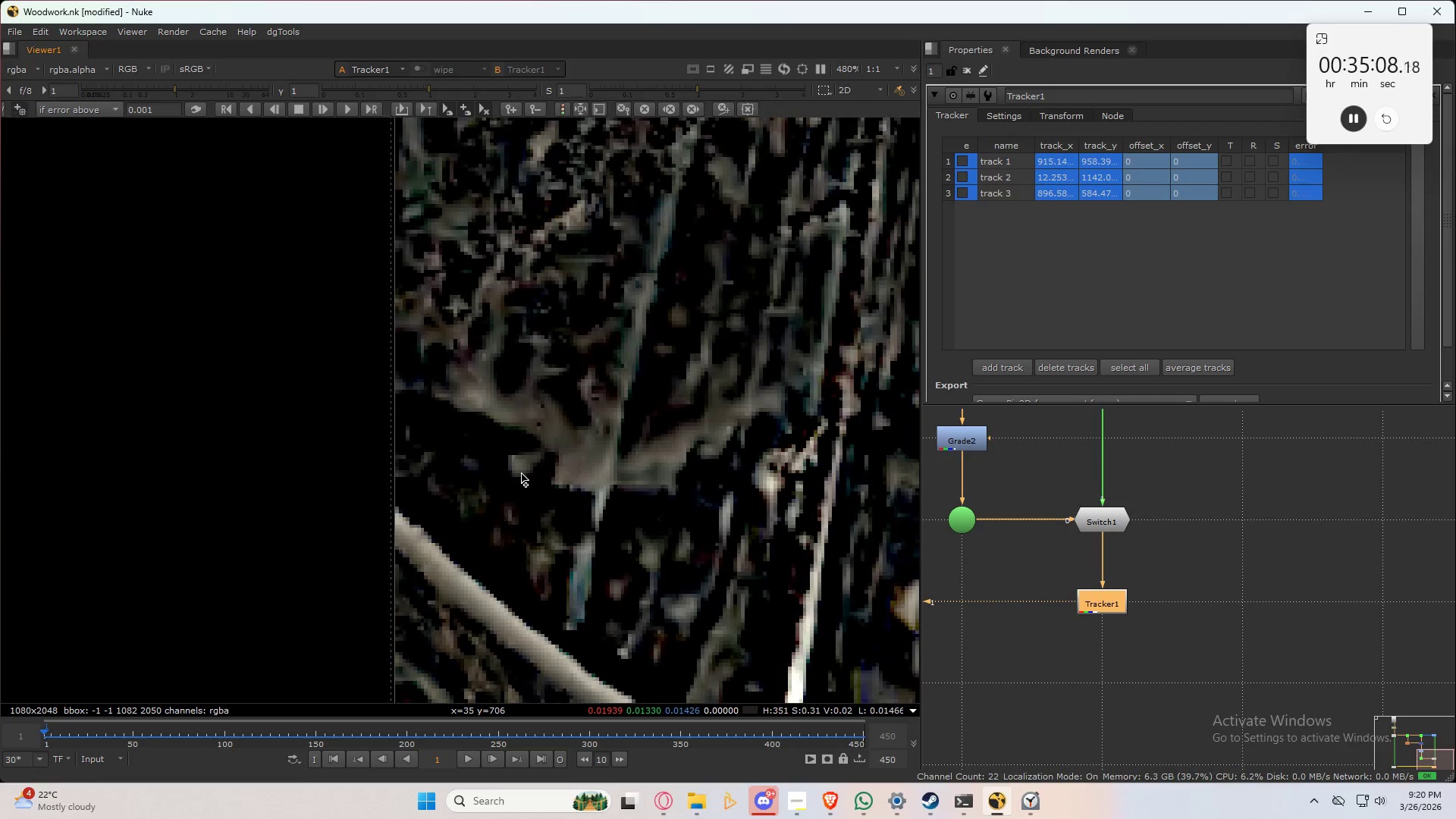 
left_click([522, 469])
 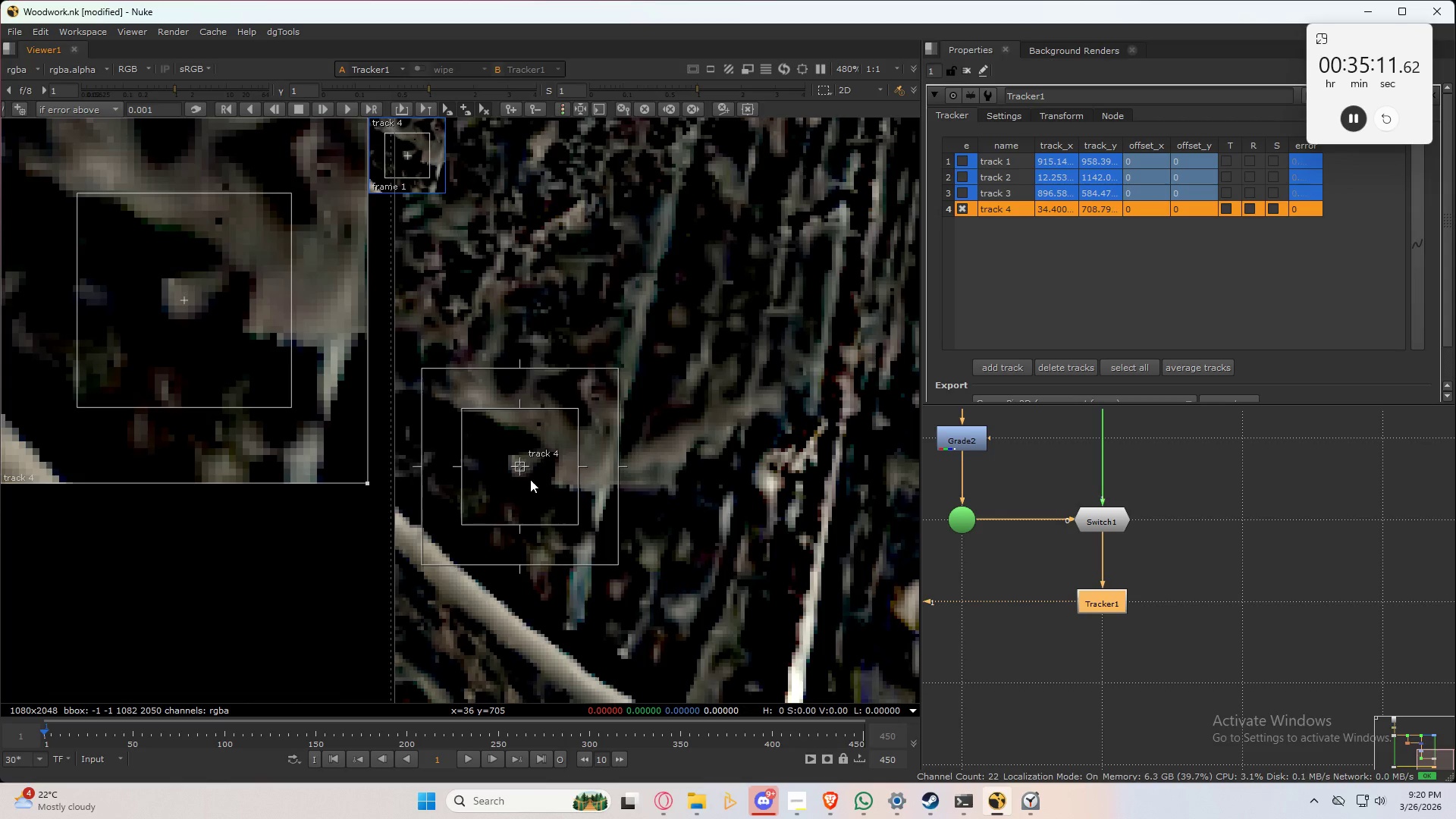 
left_click_drag(start_coordinate=[579, 523], to_coordinate=[551, 497])
 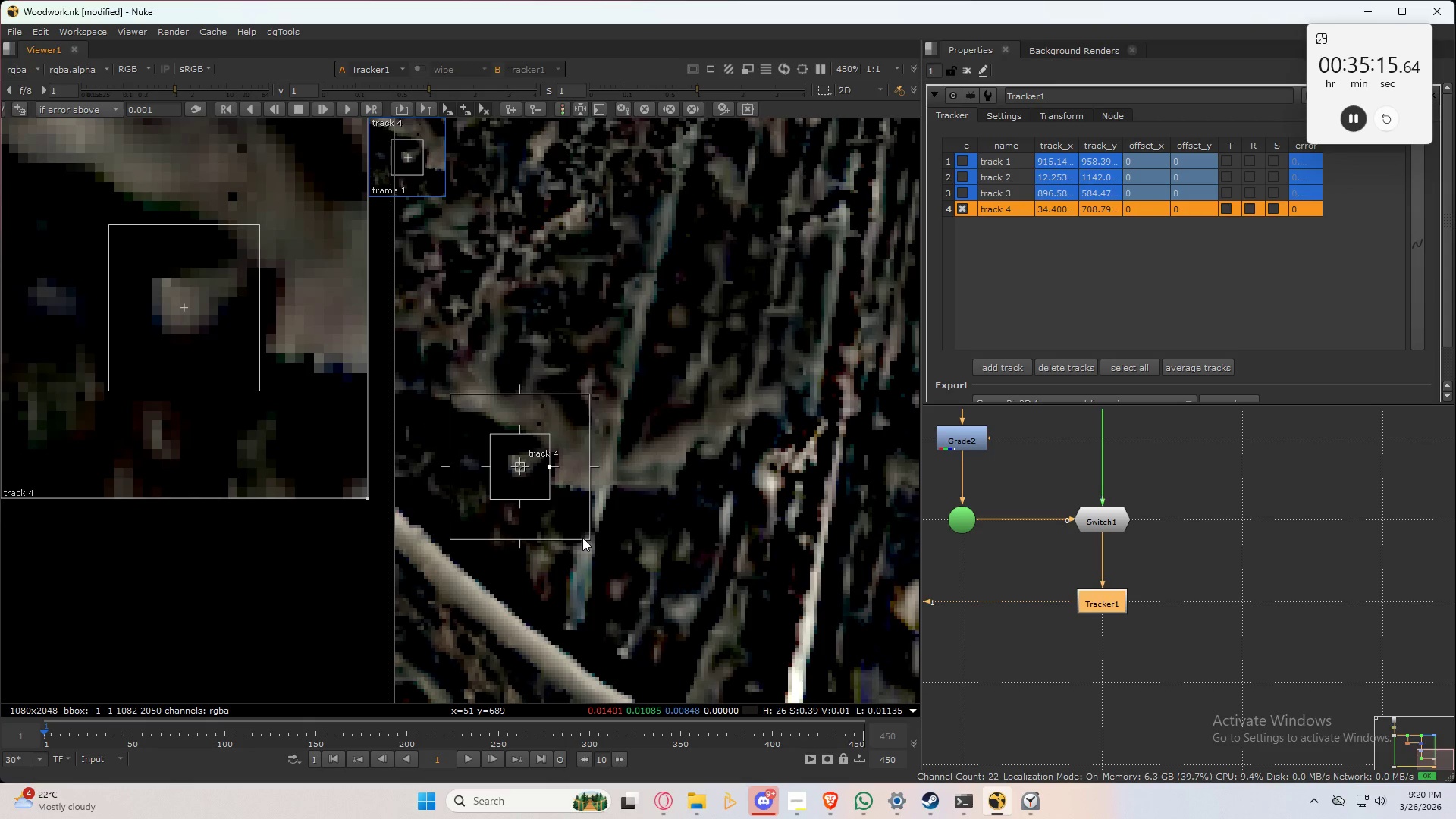 
left_click_drag(start_coordinate=[582, 538], to_coordinate=[644, 577])
 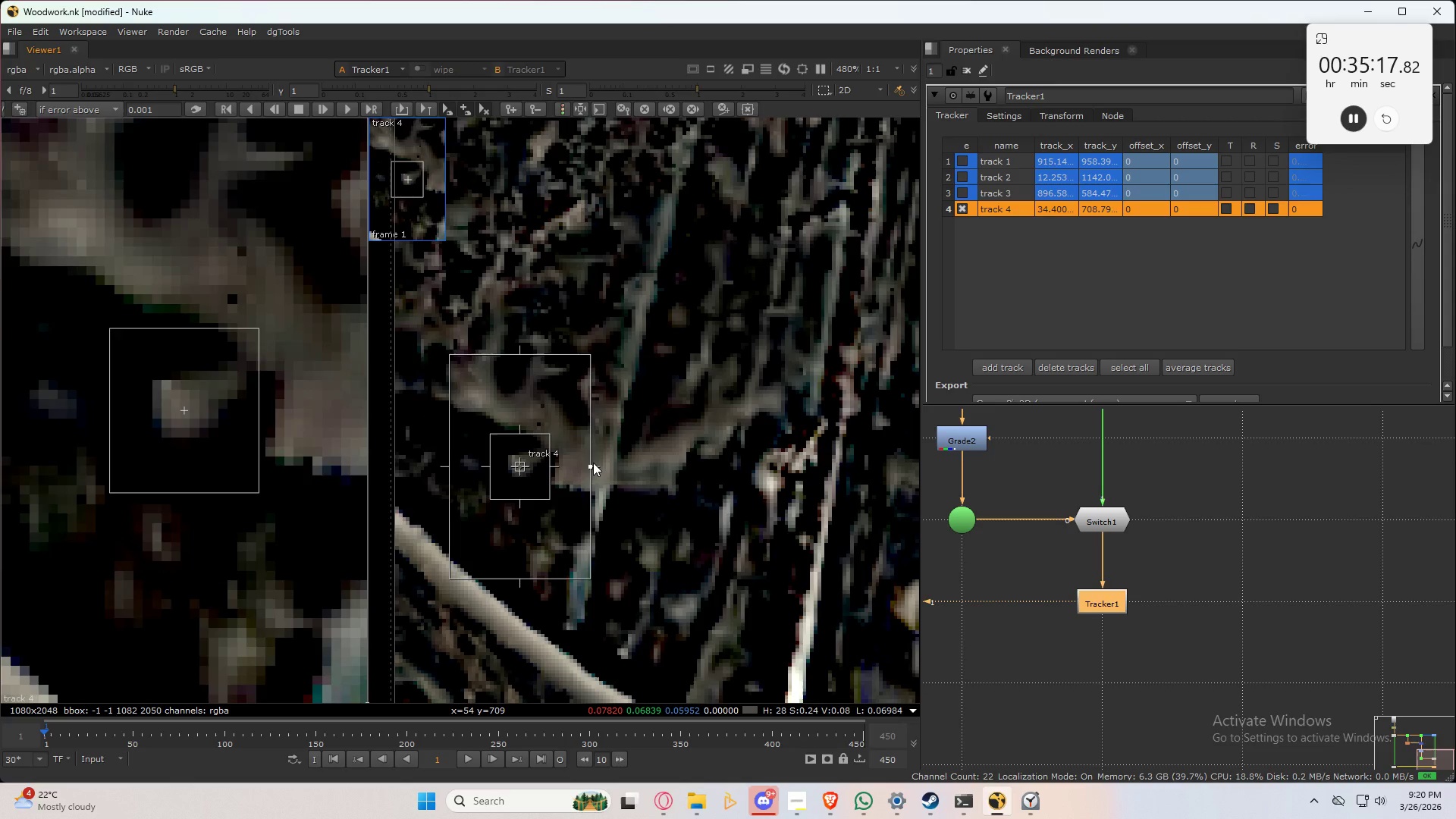 
left_click_drag(start_coordinate=[592, 463], to_coordinate=[651, 461])
 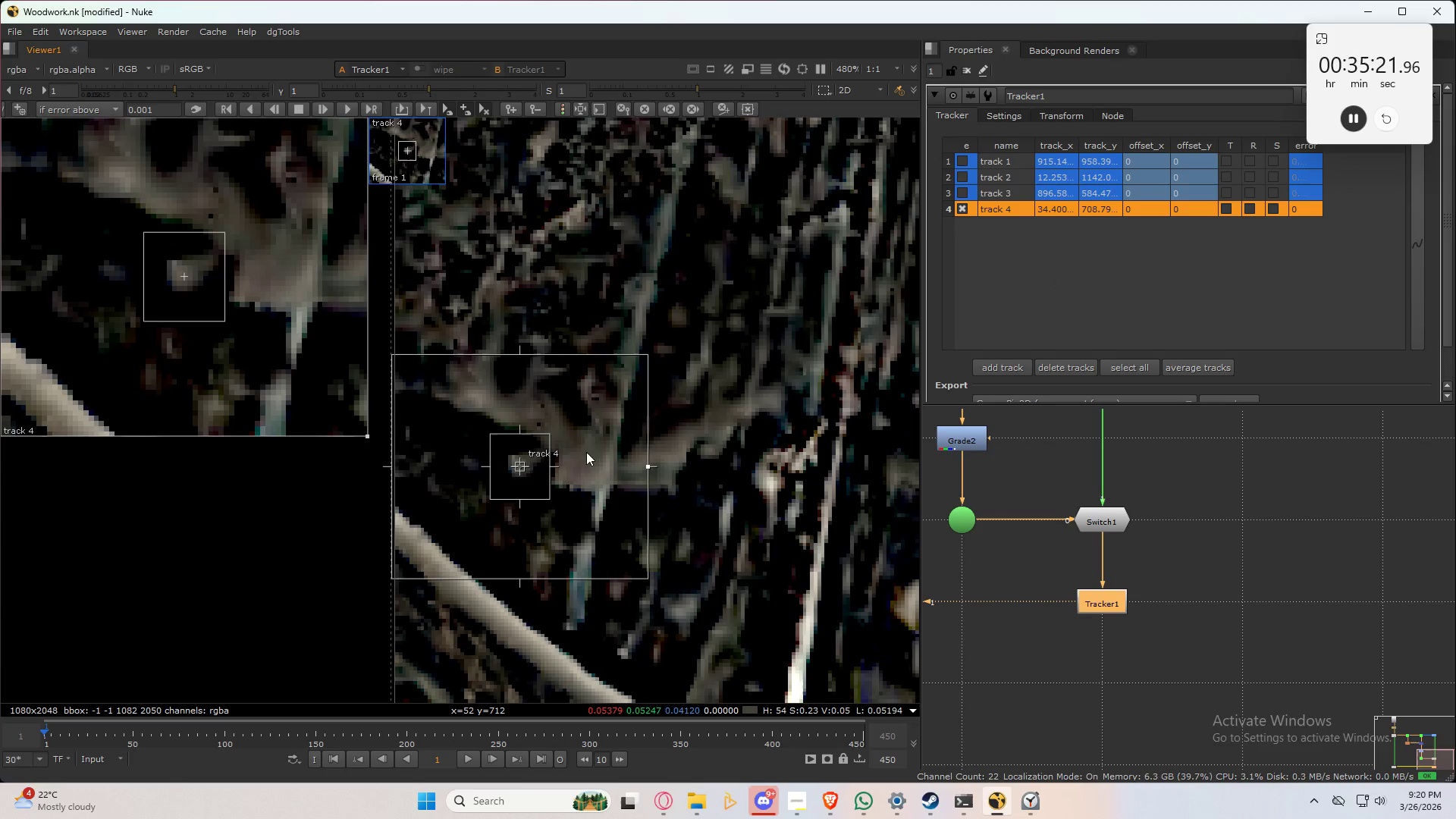 
key(Alt+Control+C)
 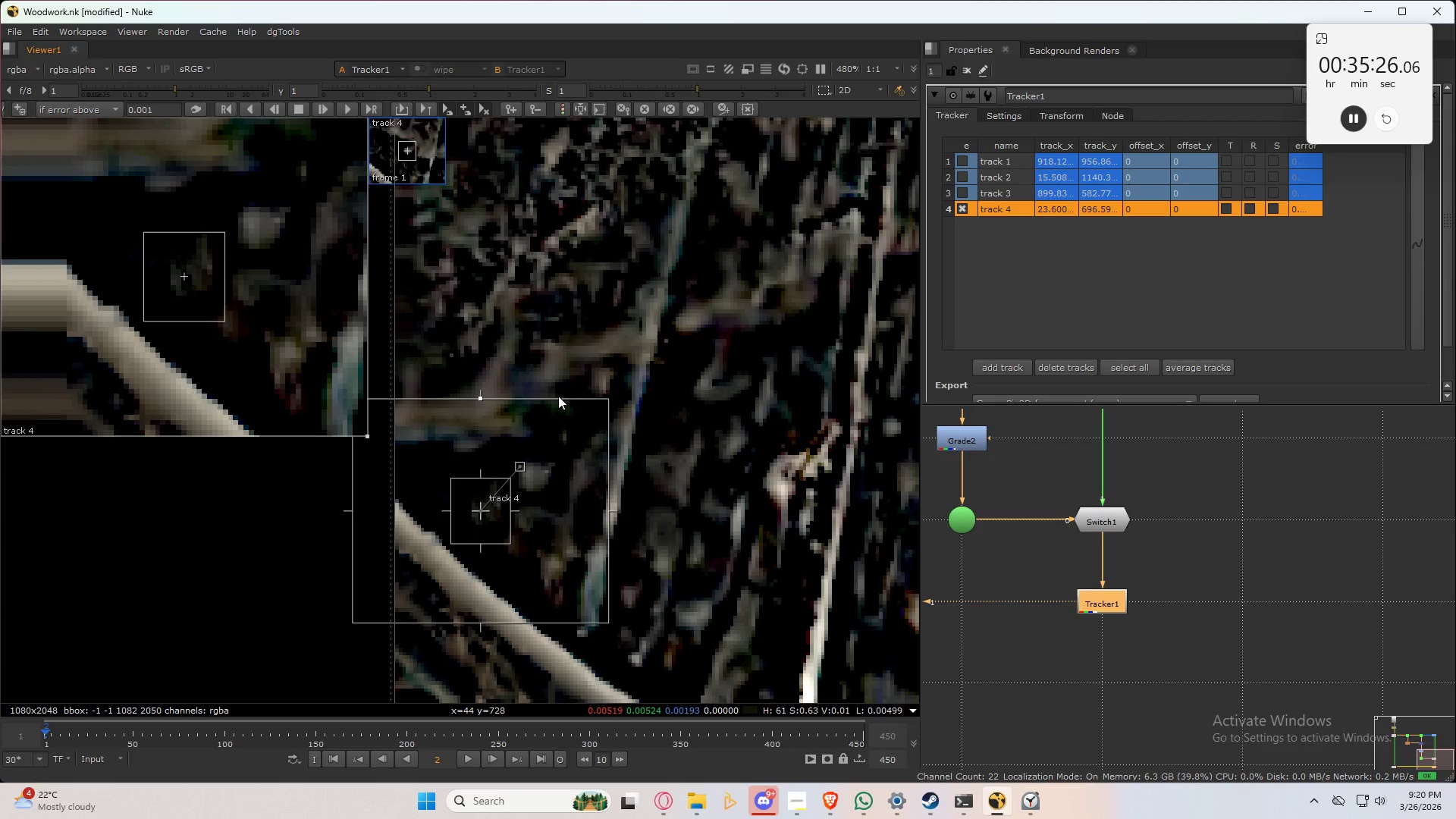 
key(Alt+Control+ArrowLeft)
 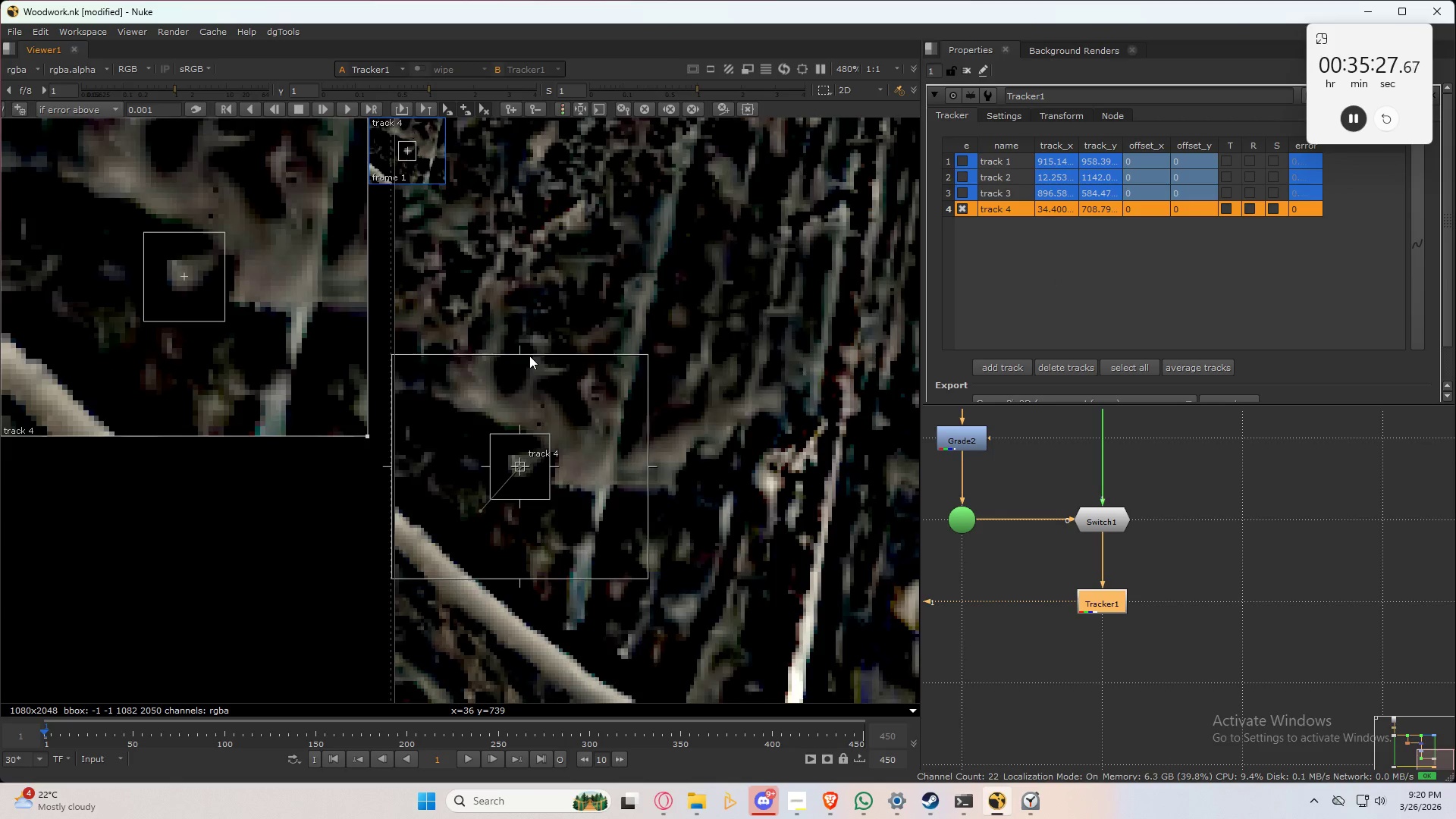 
key(Alt+Control+ArrowRight)
 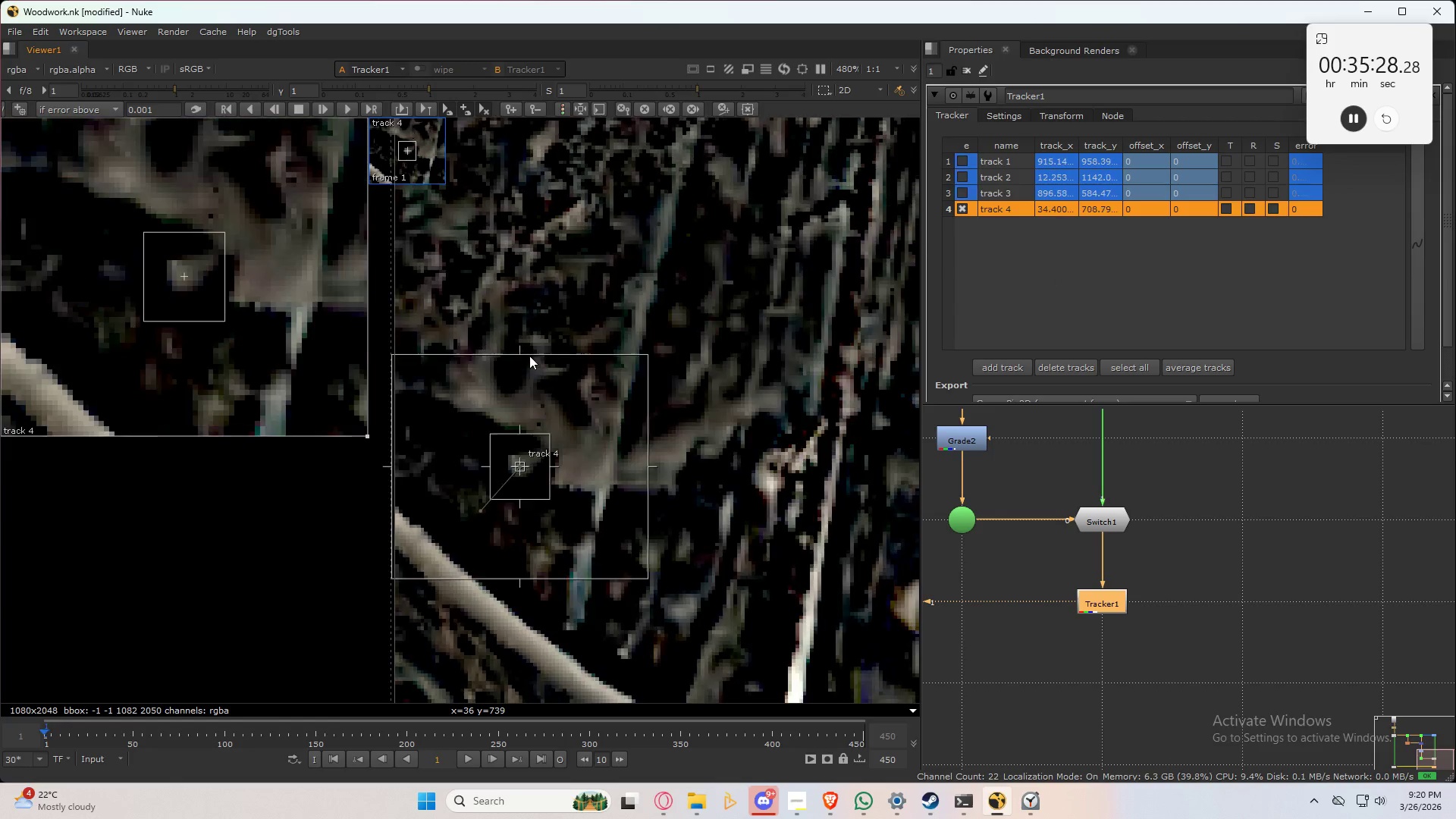 
key(Alt+Control+ArrowLeft)
 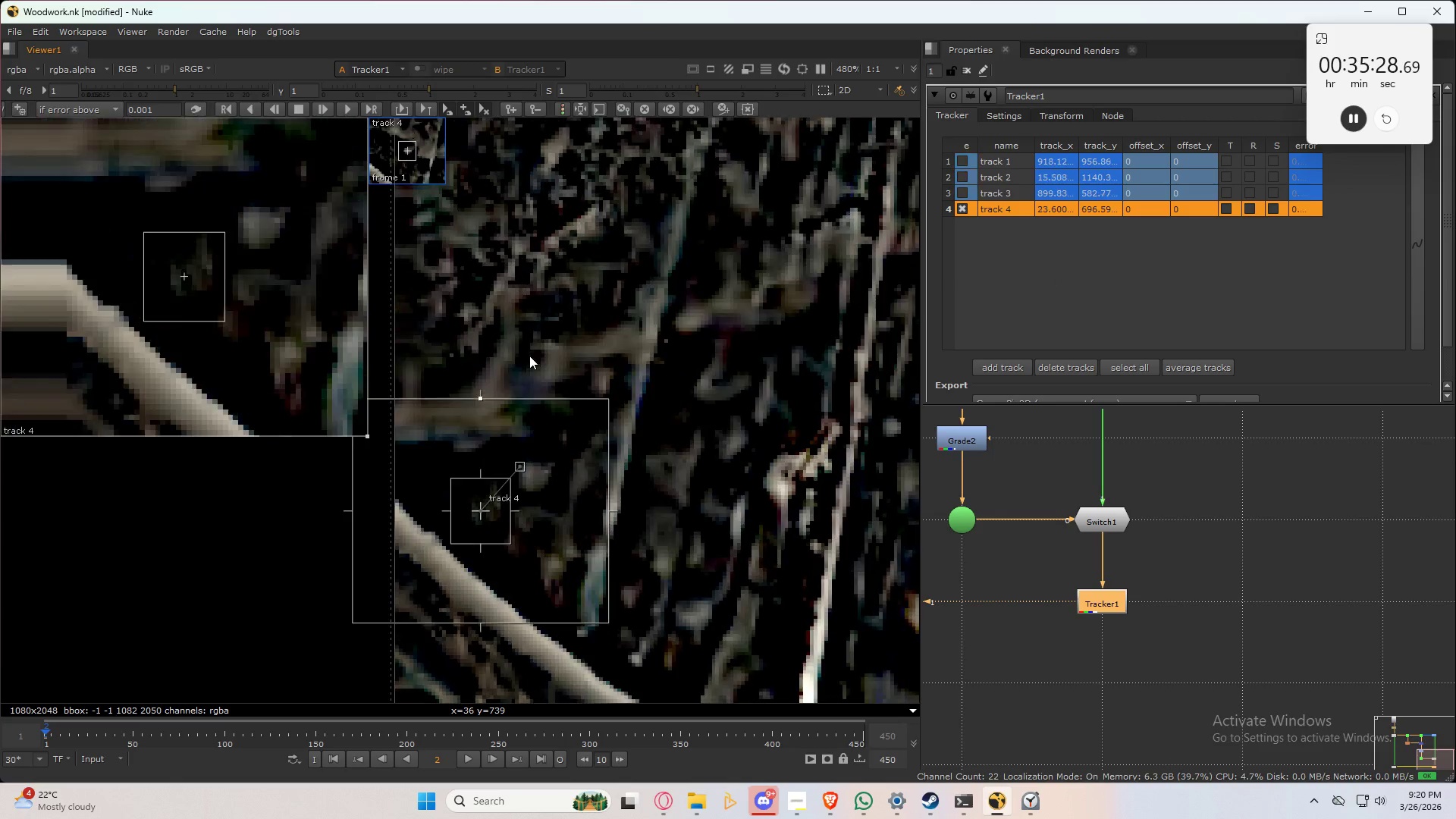 
key(Alt+Control+ArrowRight)
 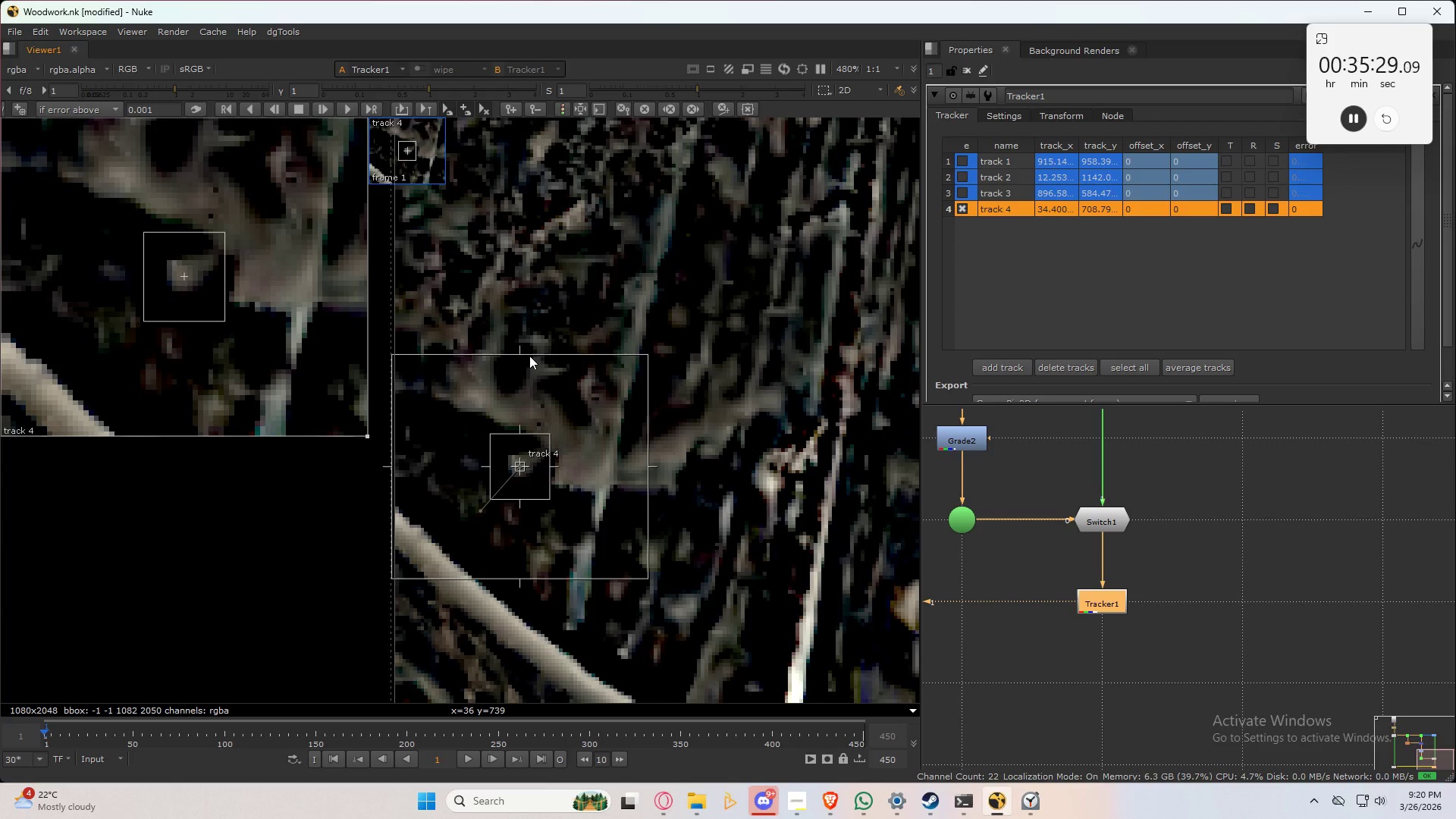 
key(Alt+Control+ArrowLeft)
 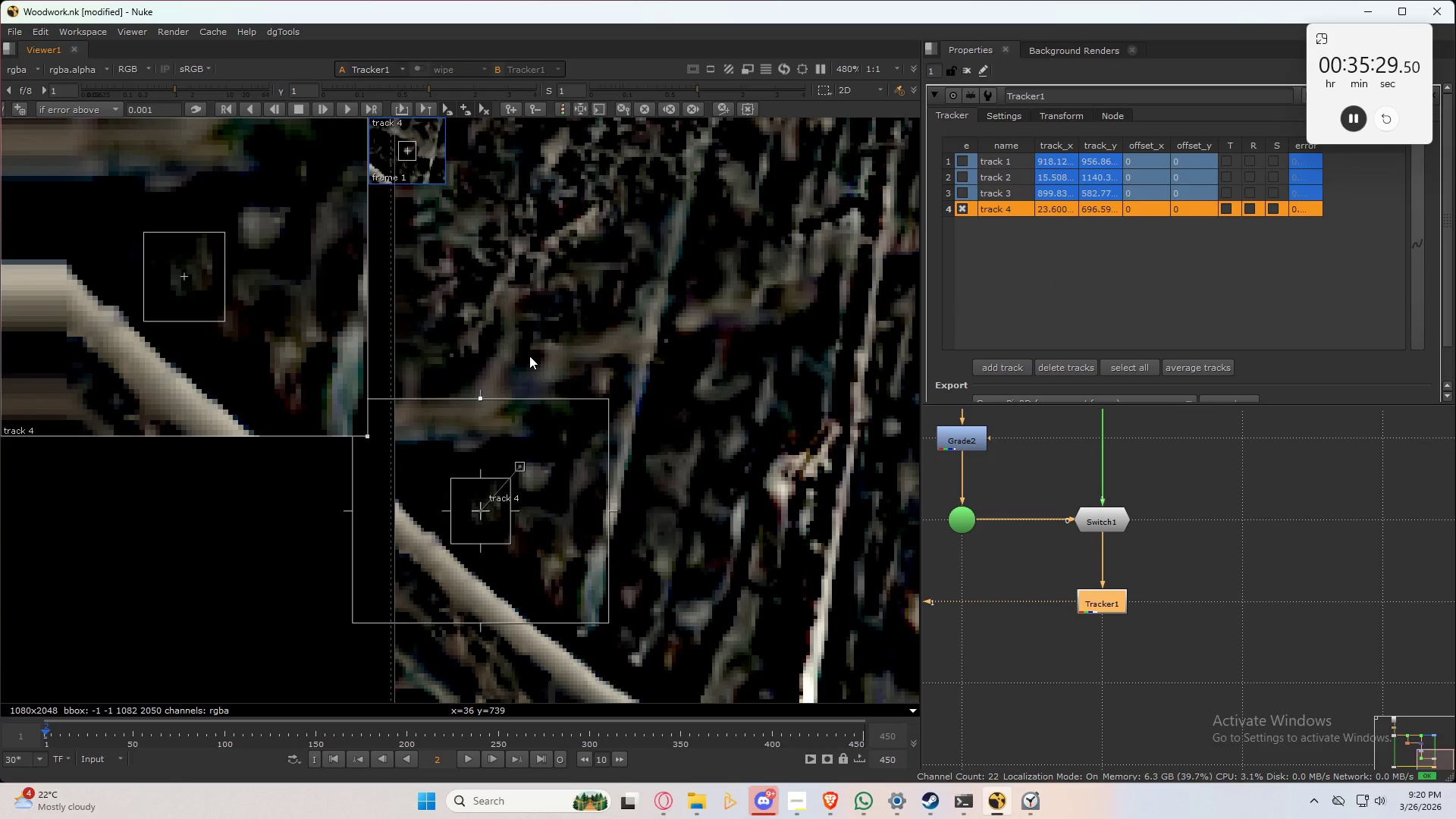 
key(Alt+Control+ArrowRight)
 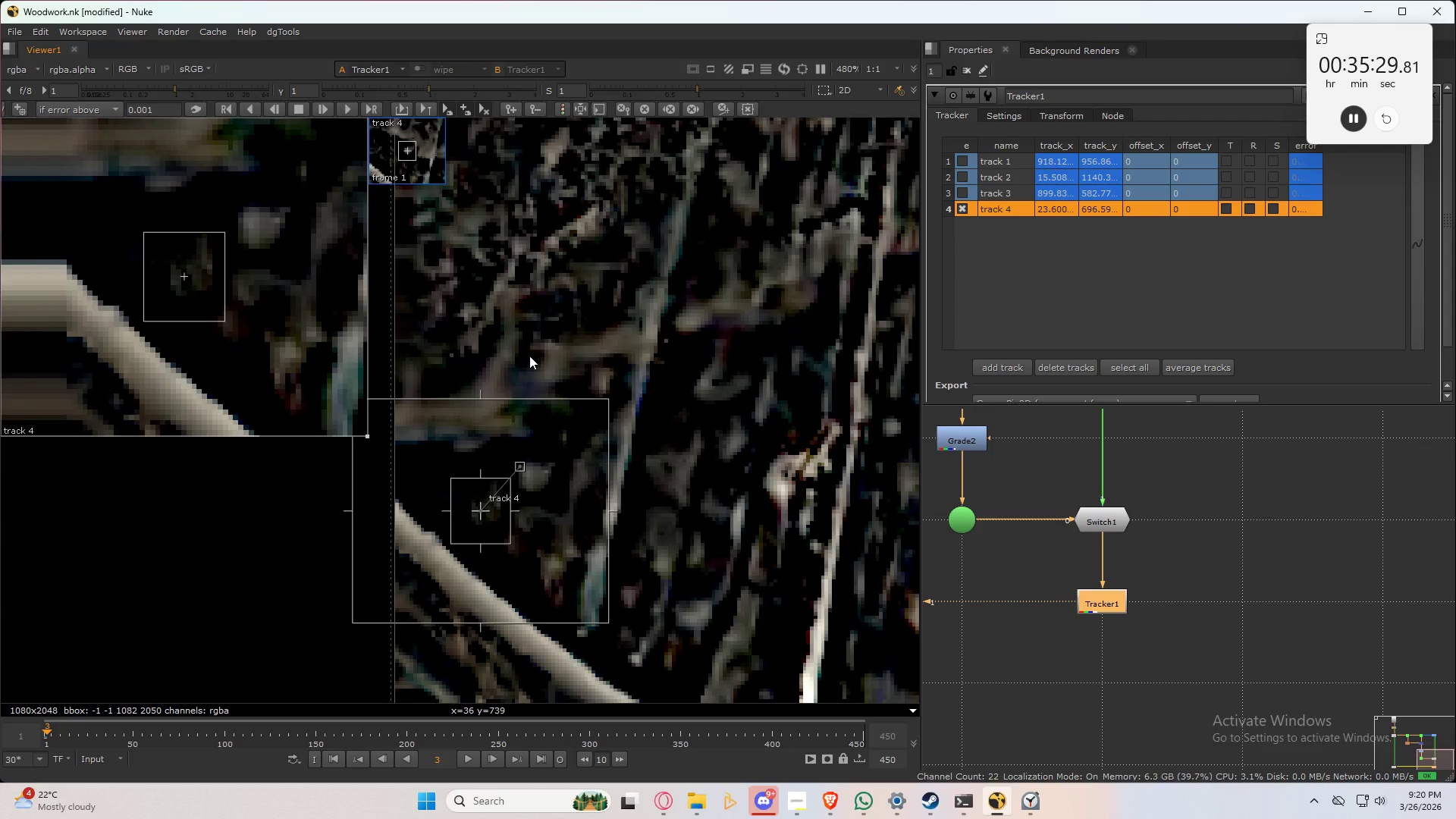 
key(Alt+Control+ArrowRight)
 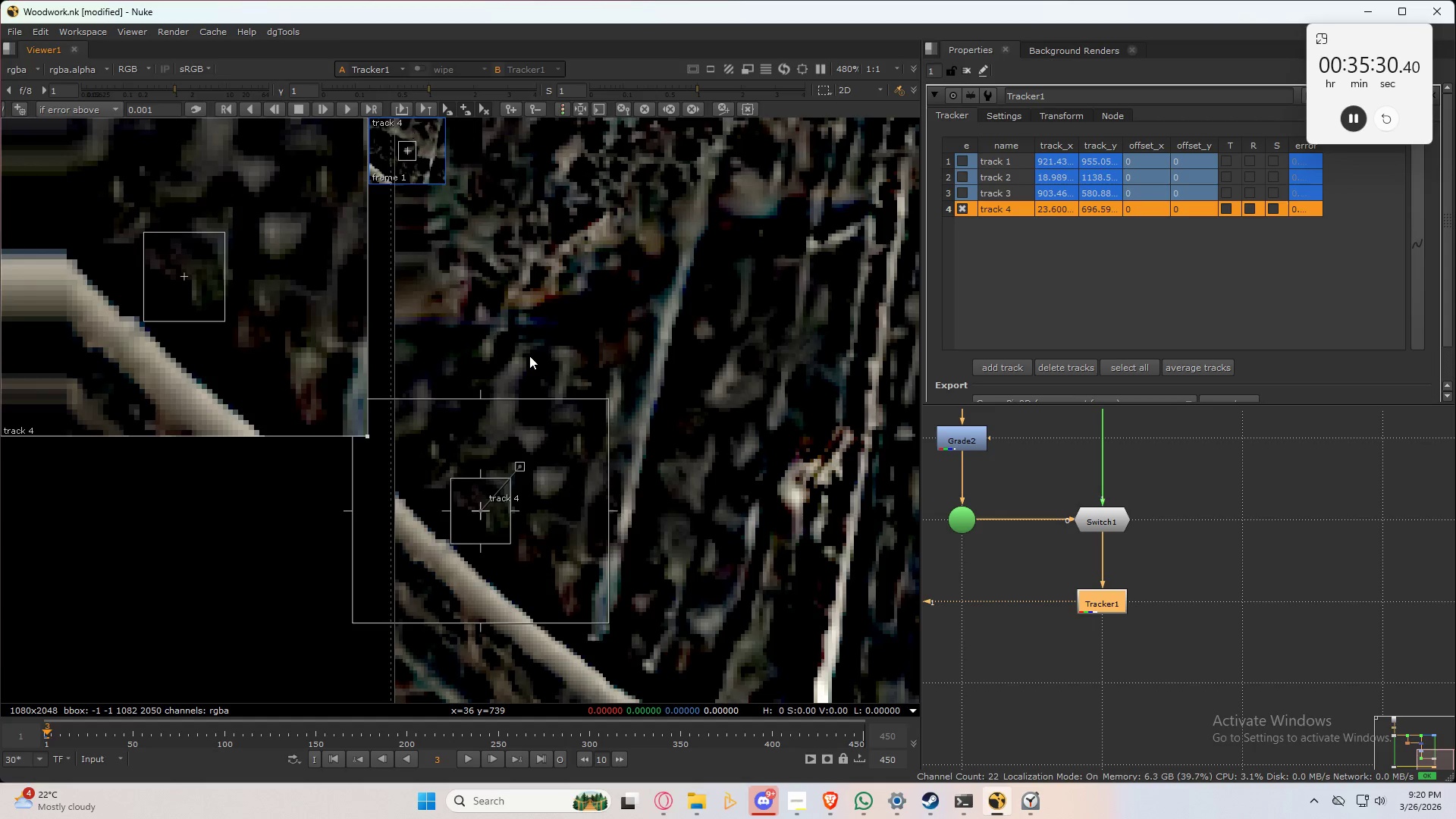 
key(Alt+Control+ArrowRight)
 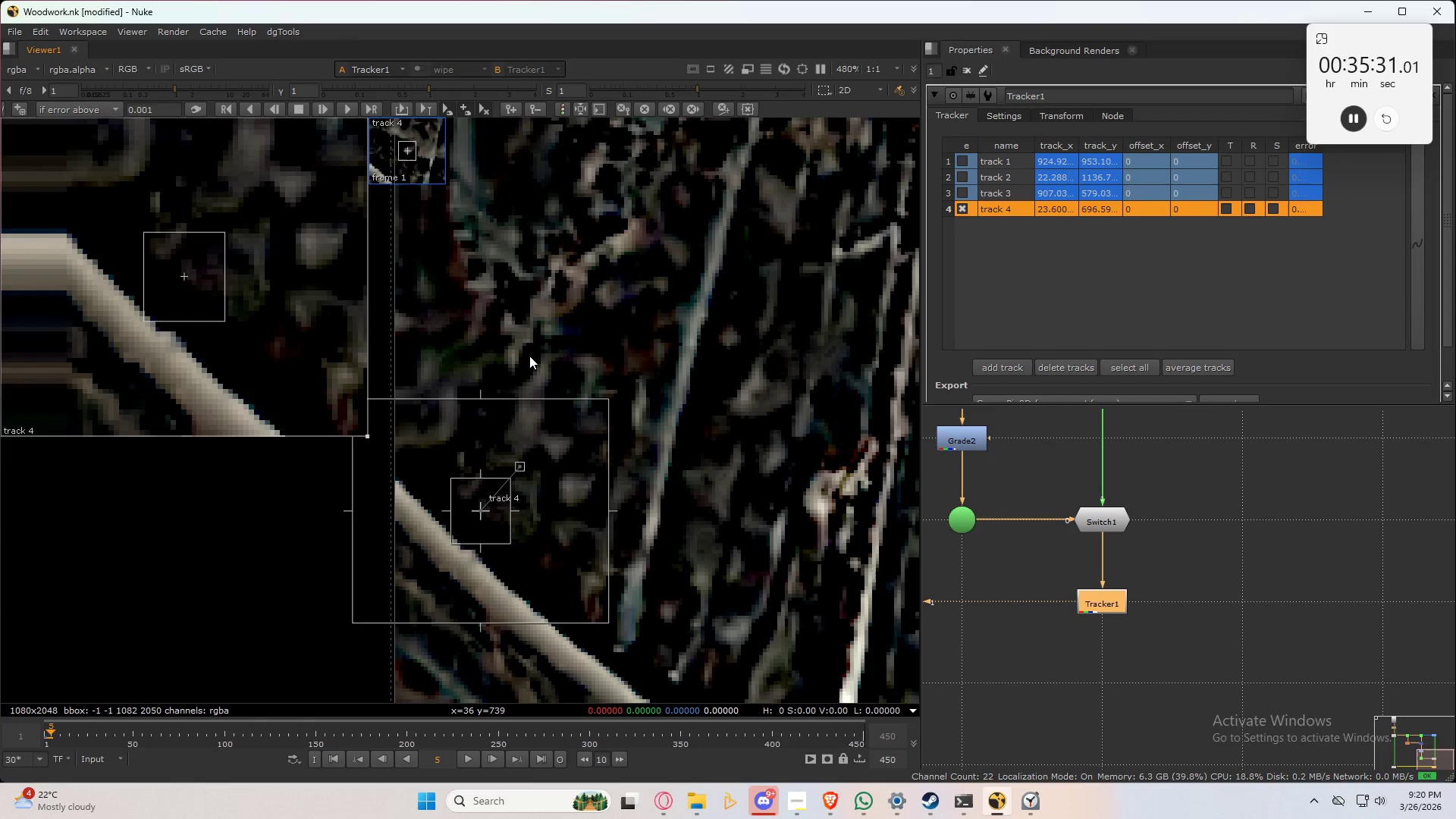 
key(Alt+Control+ArrowRight)
 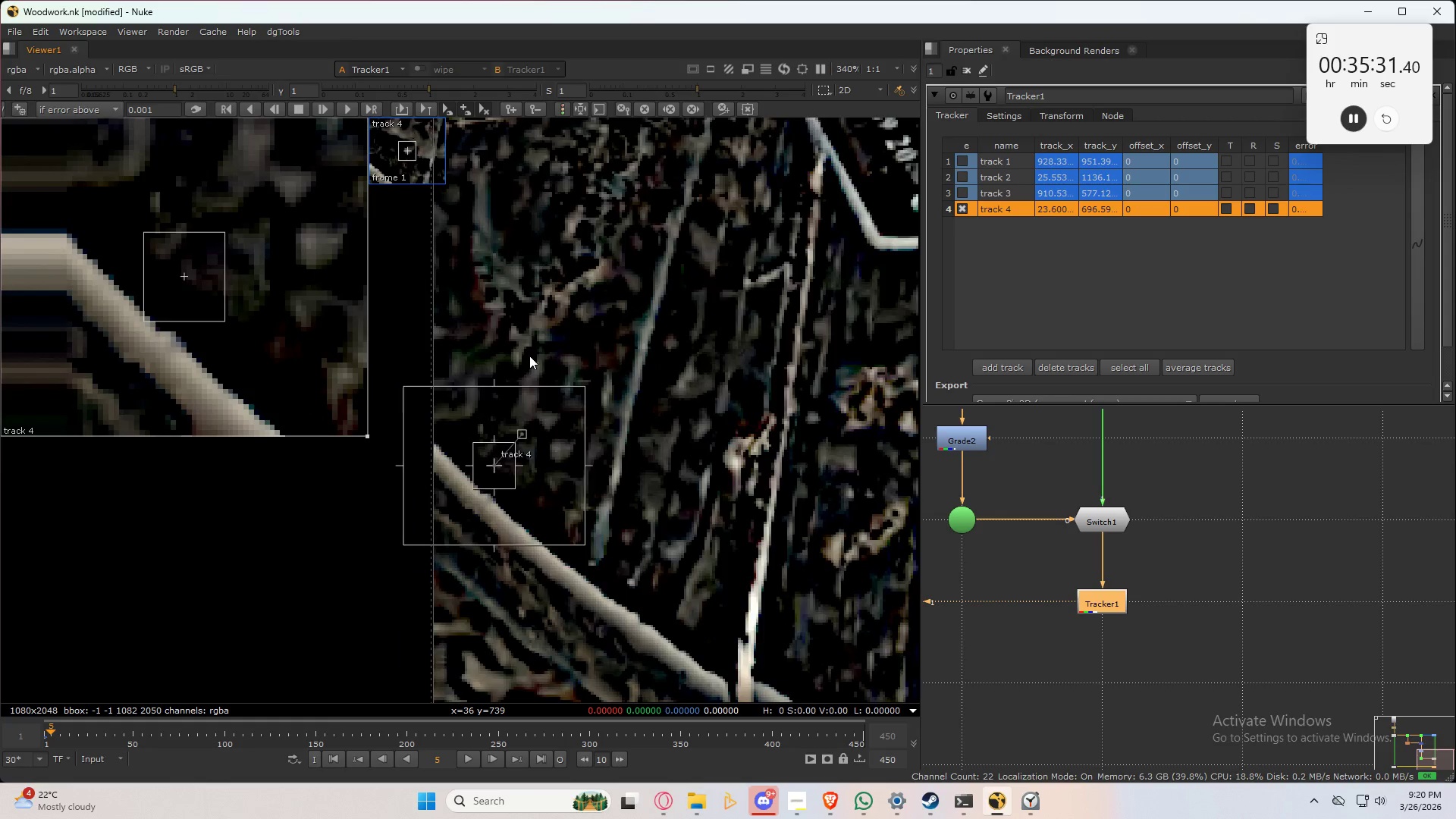 
key(Alt+Control+ArrowLeft)
 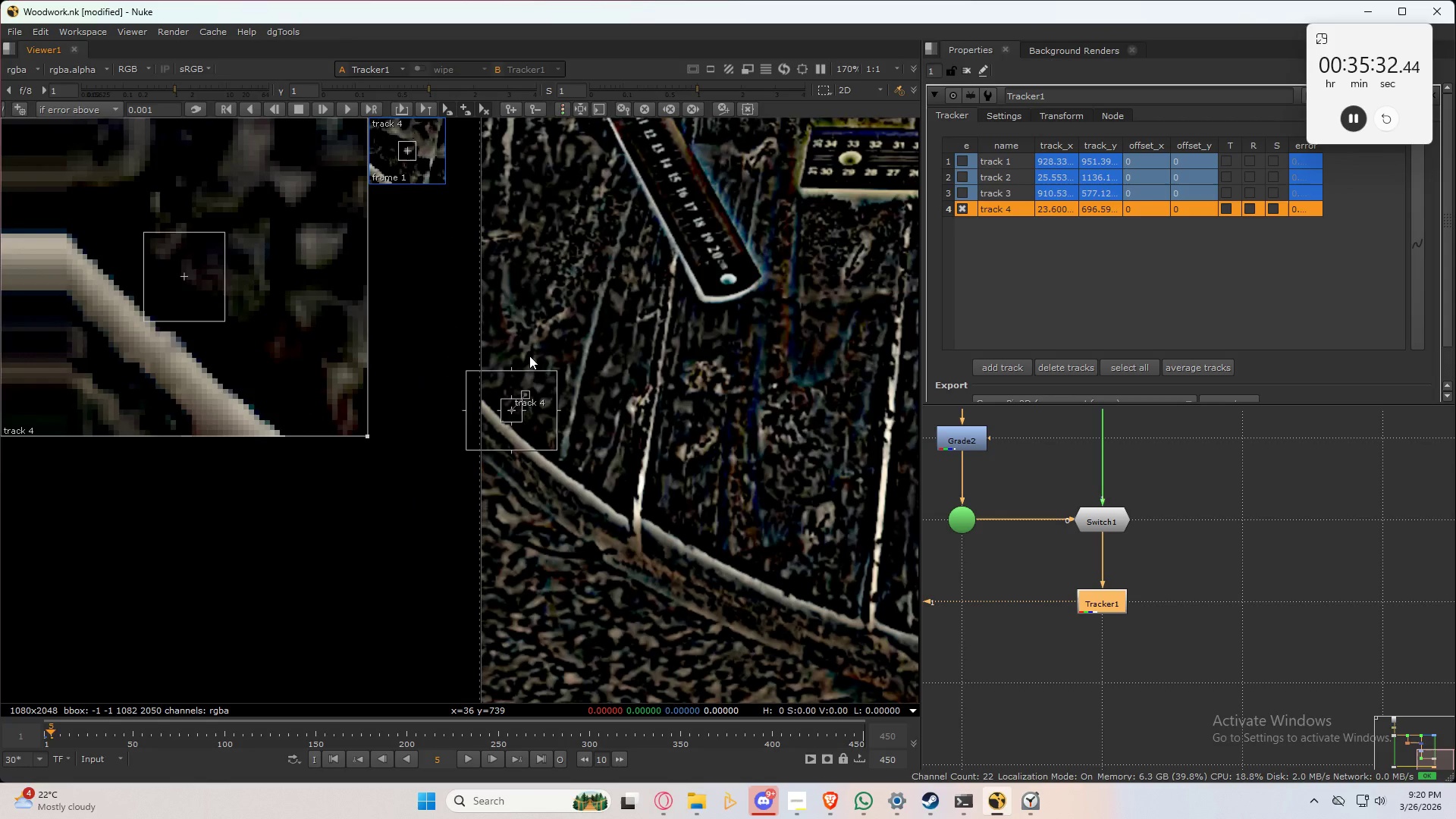 
scroll: coordinate [529, 356], scroll_direction: down, amount: 6.0
 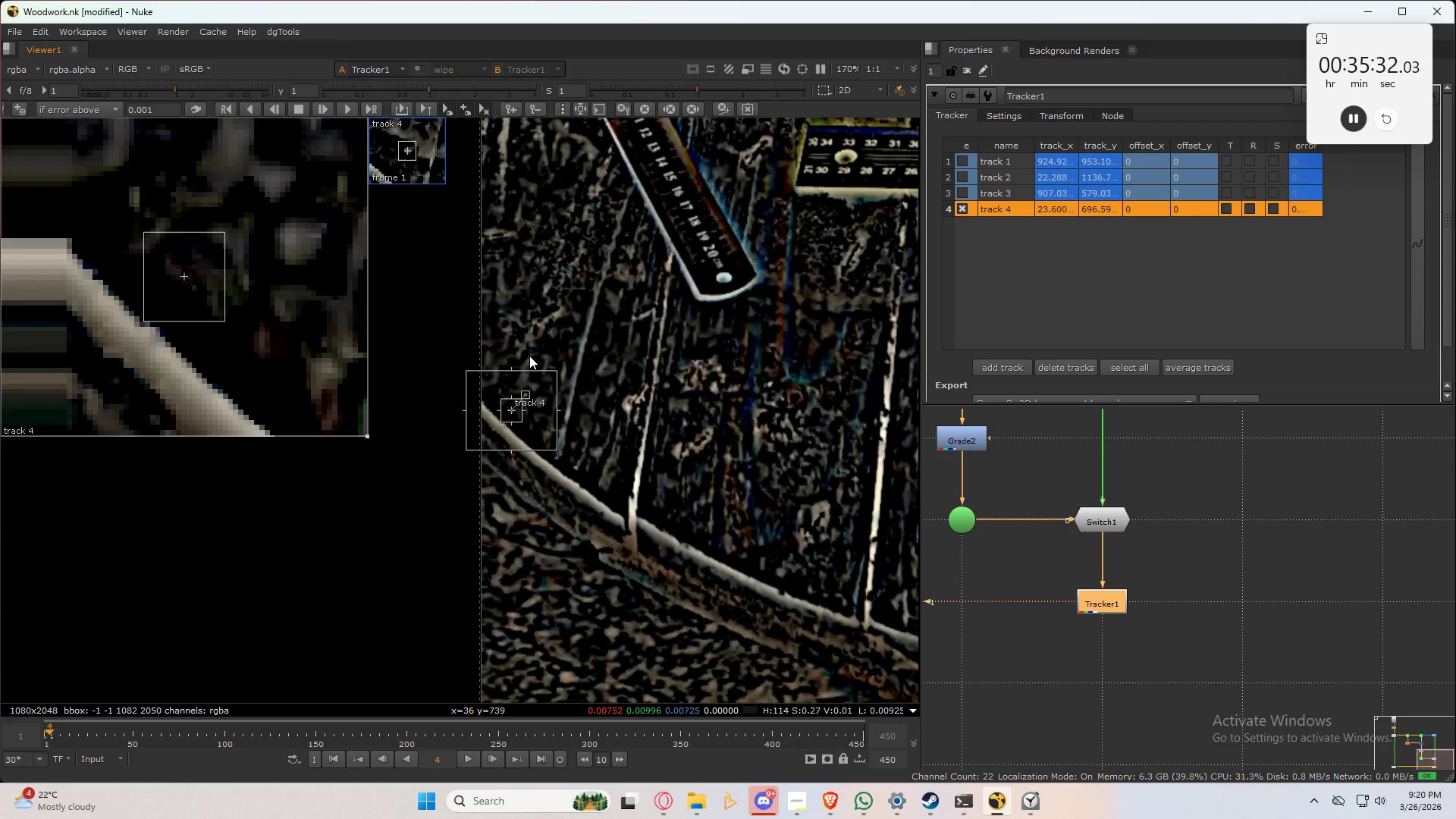 
key(Alt+Control+ArrowRight)
 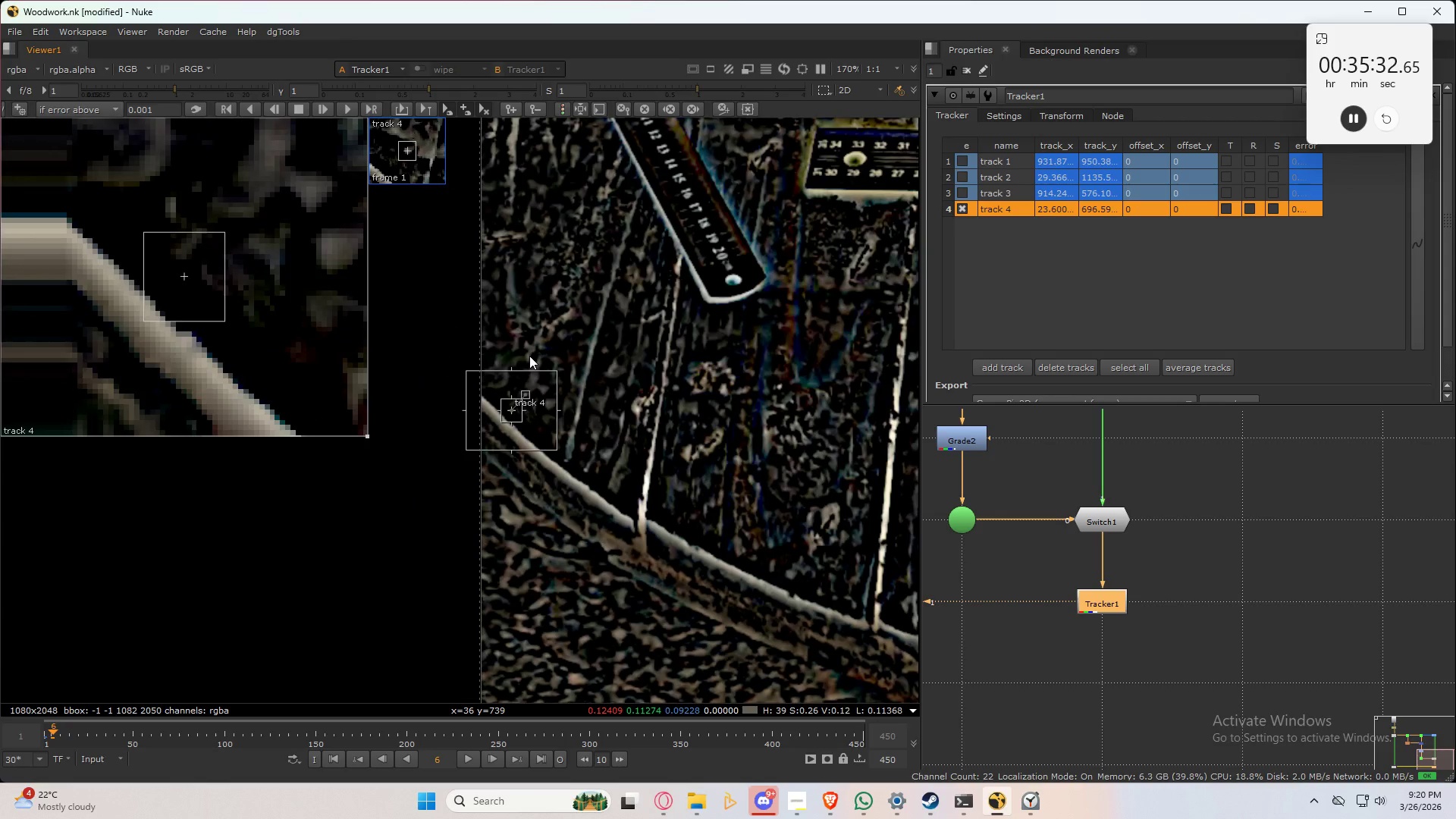 
key(Alt+Control+ArrowRight)
 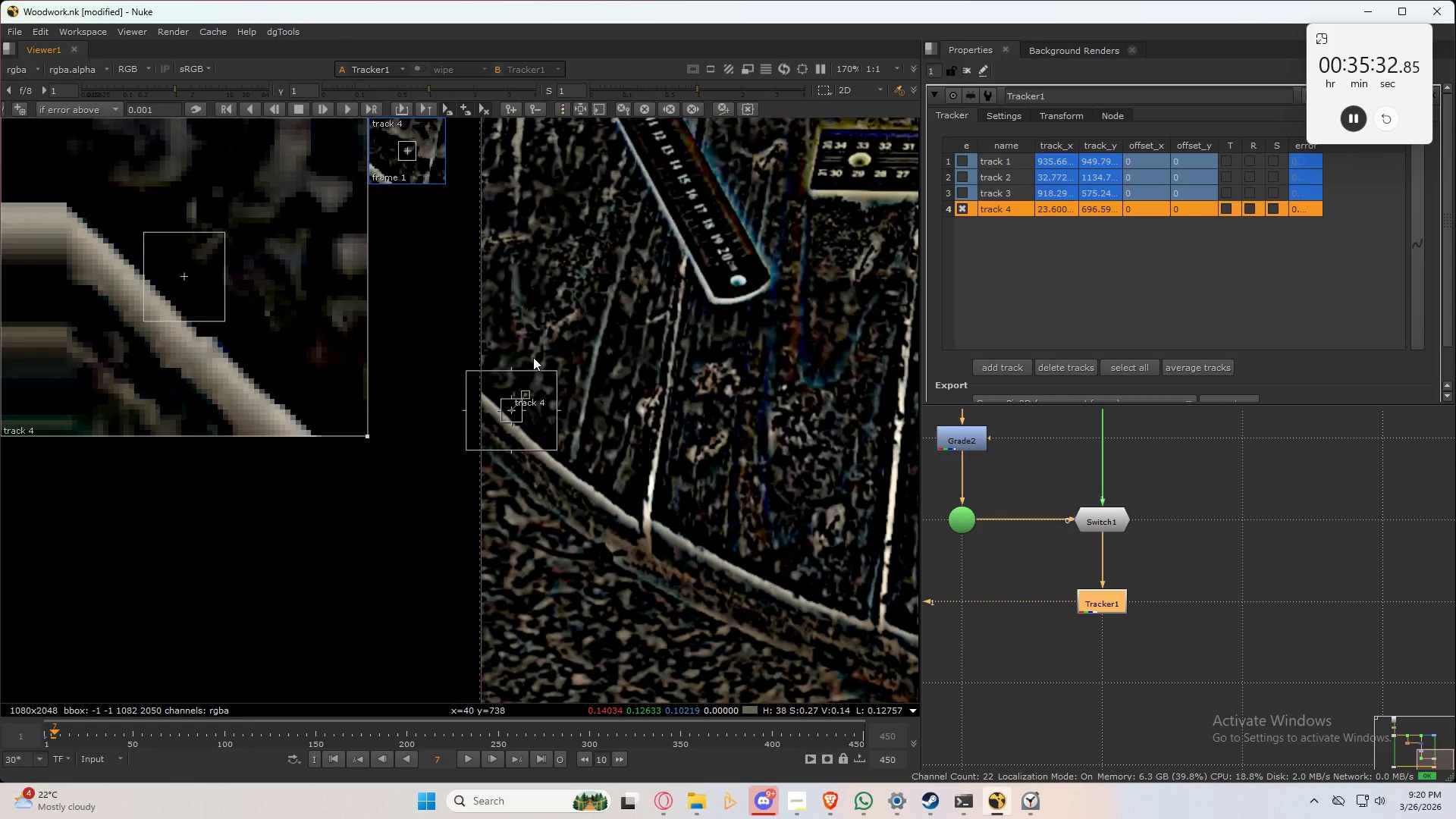 
key(Alt+Control+ArrowRight)
 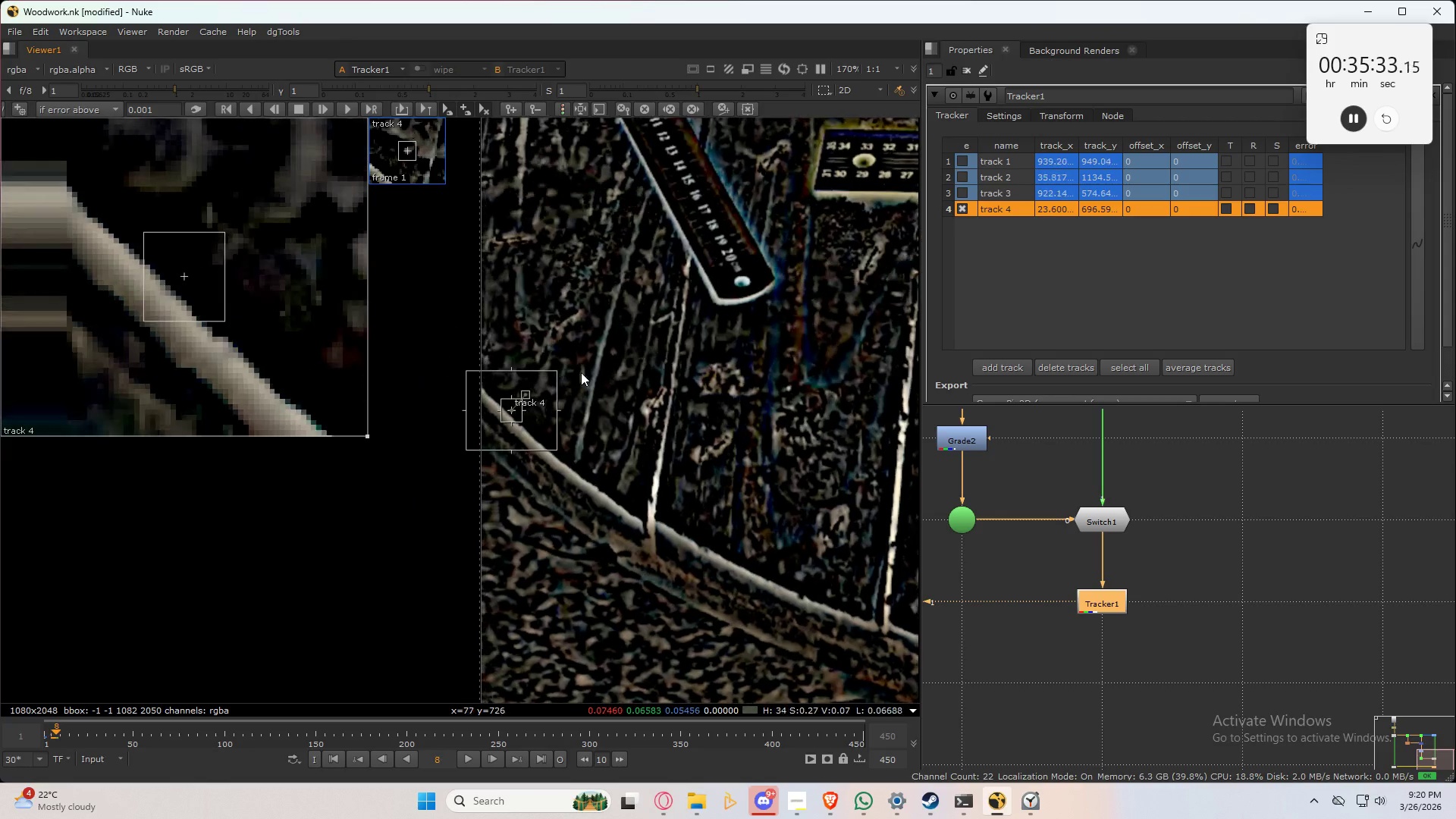 
key(Alt+Control+ArrowRight)
 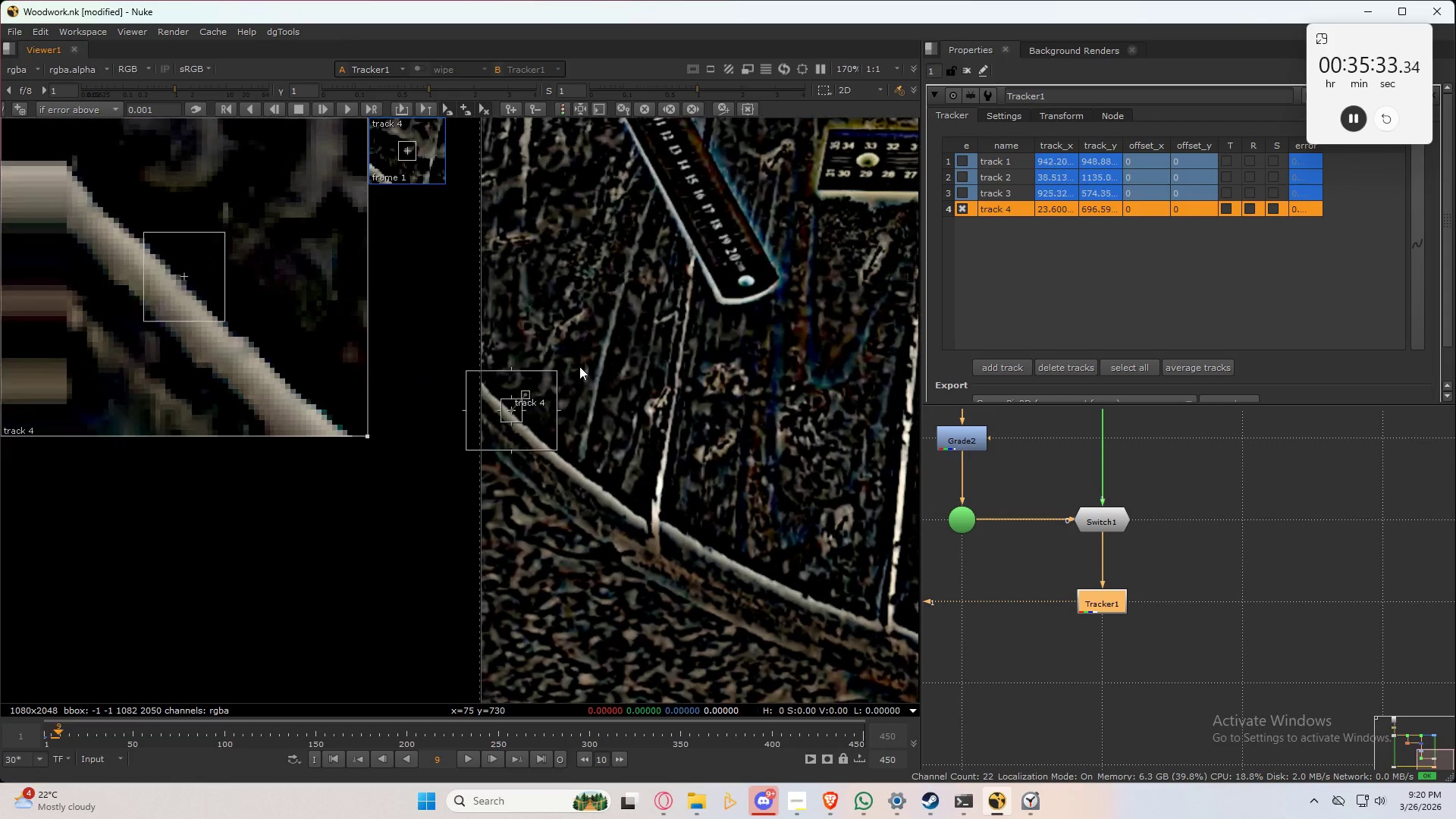 
key(Alt+Control+ArrowRight)
 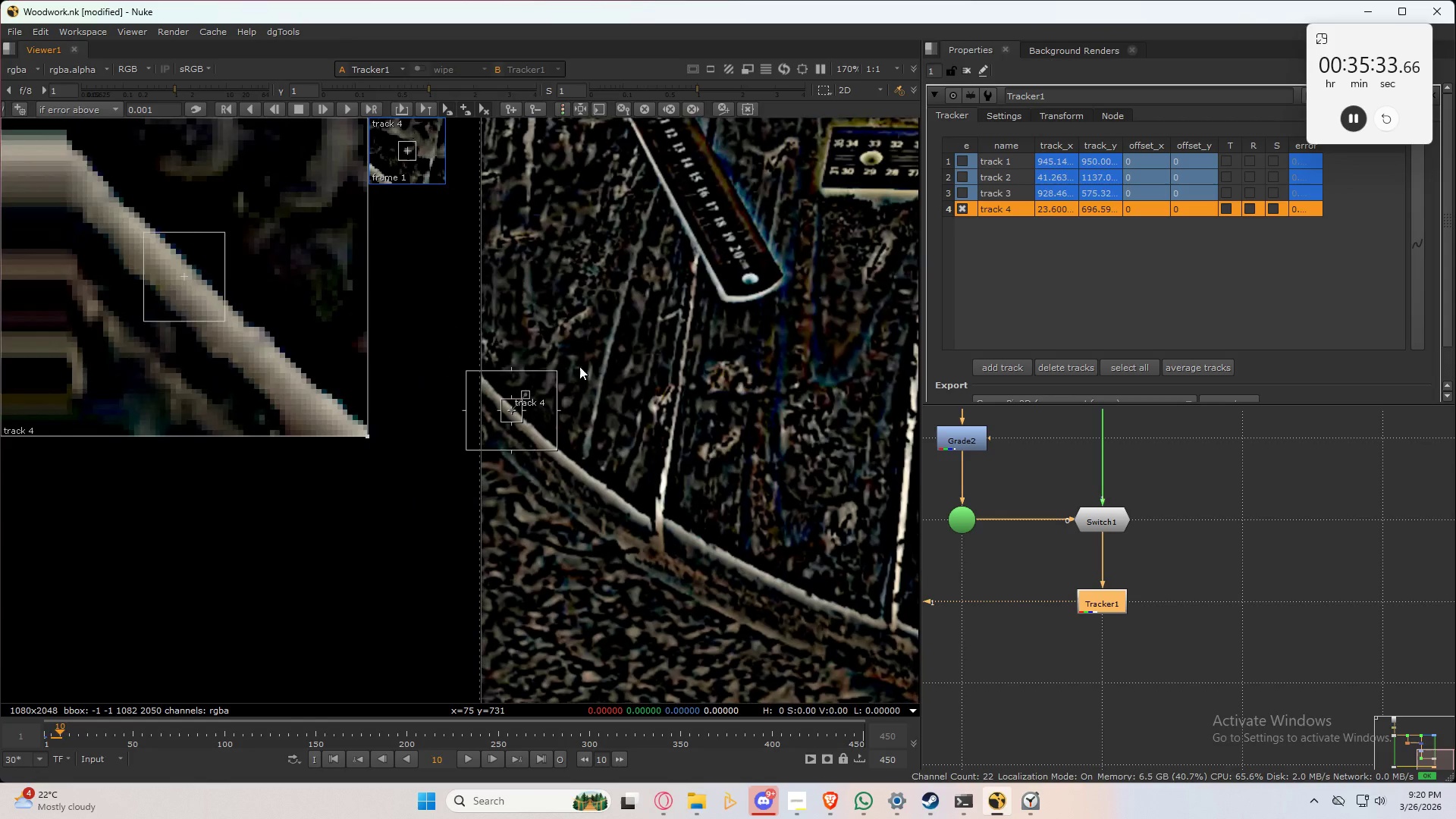 
key(Alt+Control+ArrowRight)
 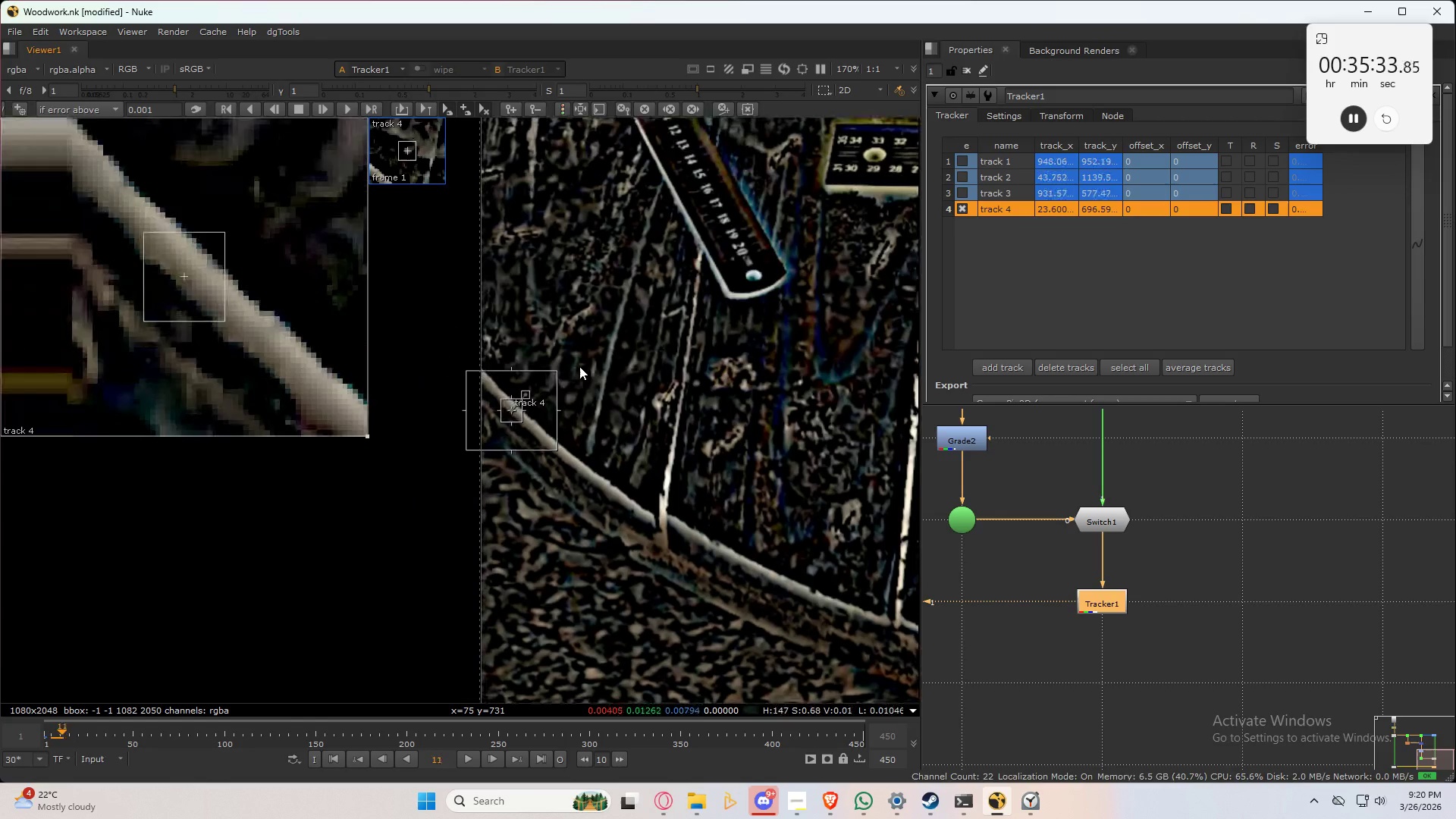 
key(Alt+Control+ArrowRight)
 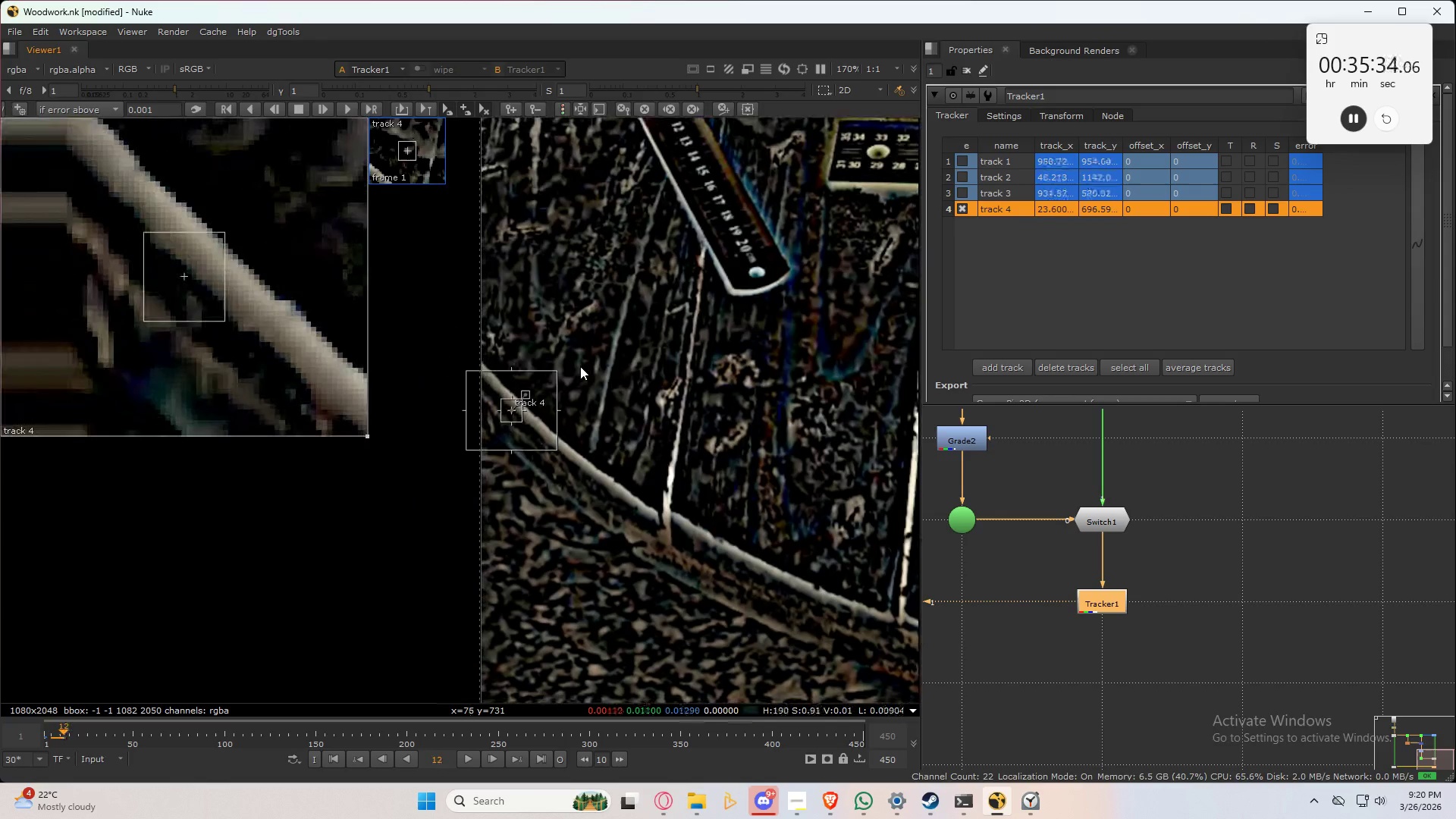 
key(Alt+Control+ArrowRight)
 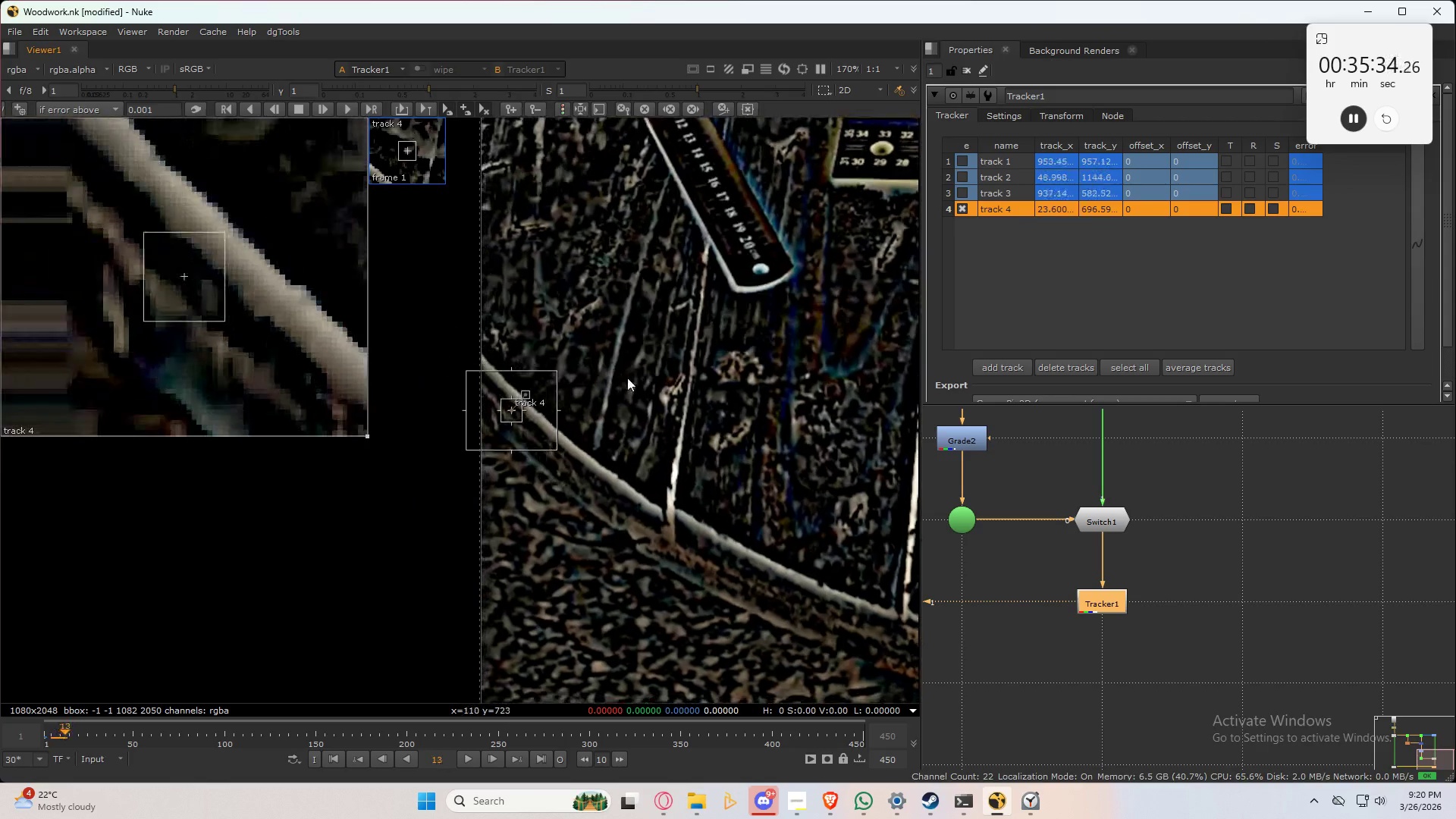 
key(Alt+Control+ArrowRight)
 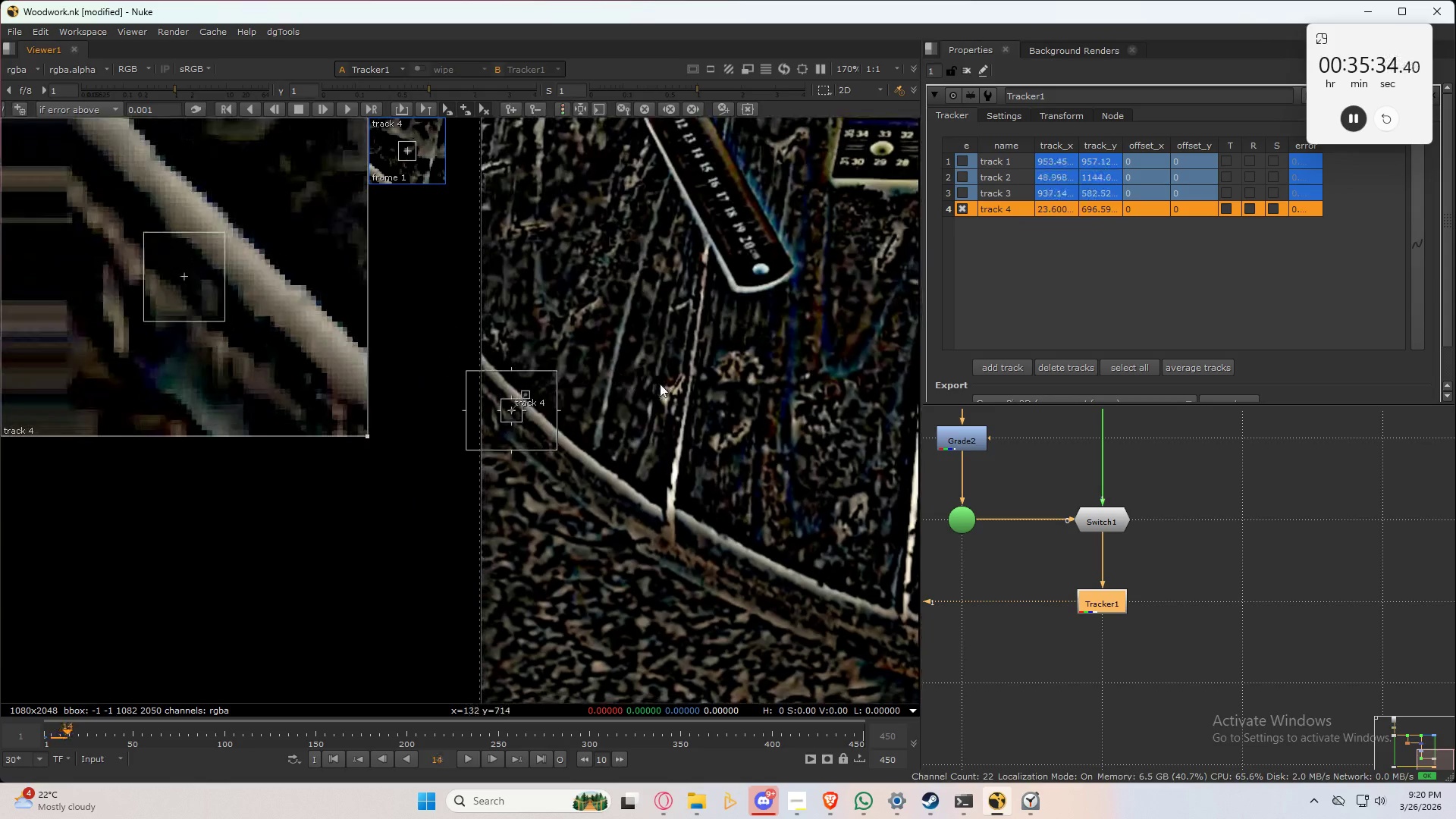 
key(Alt+Control+ArrowRight)
 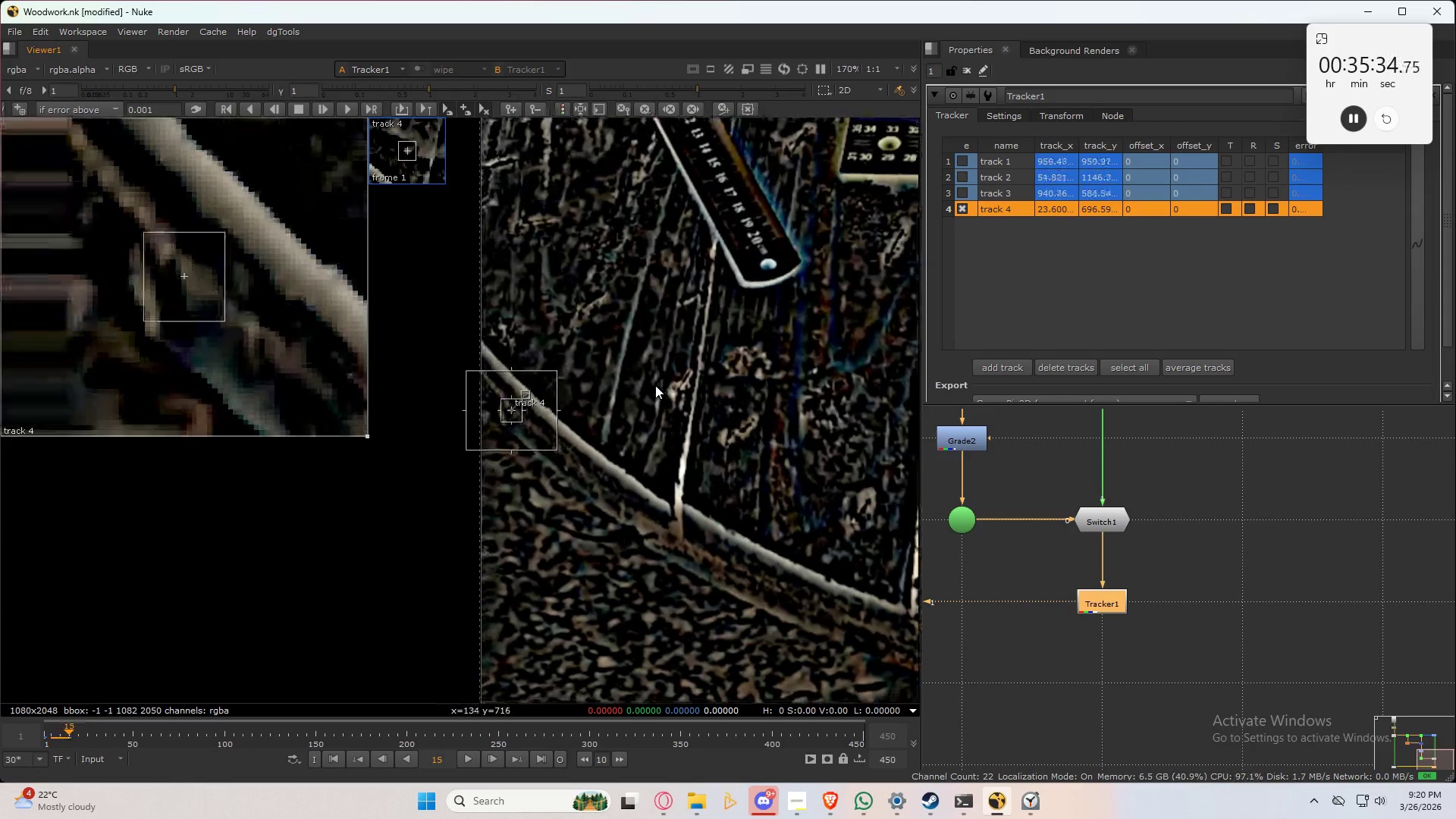 
key(Alt+Control+ArrowRight)
 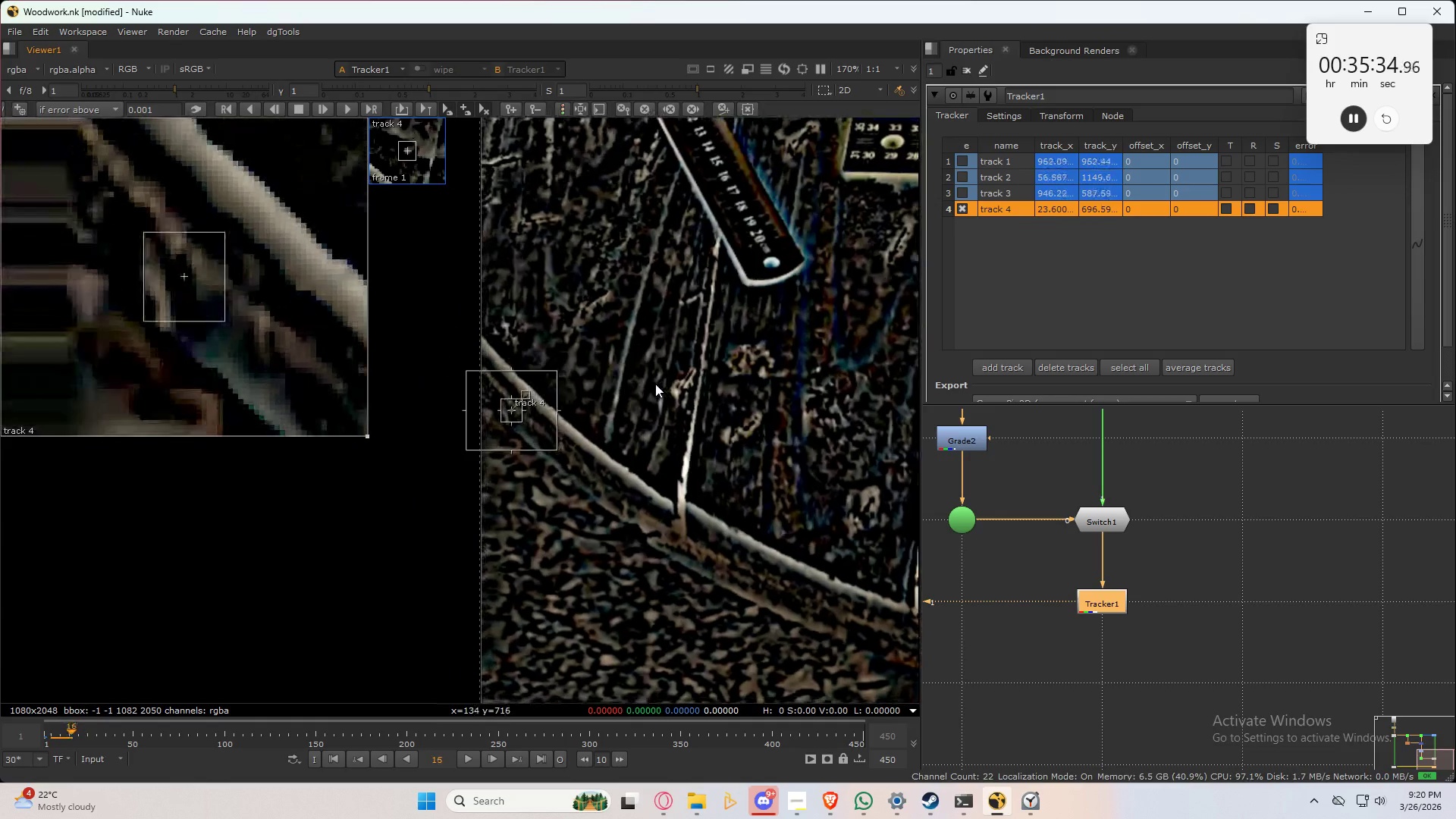 
key(Alt+Control+ArrowRight)
 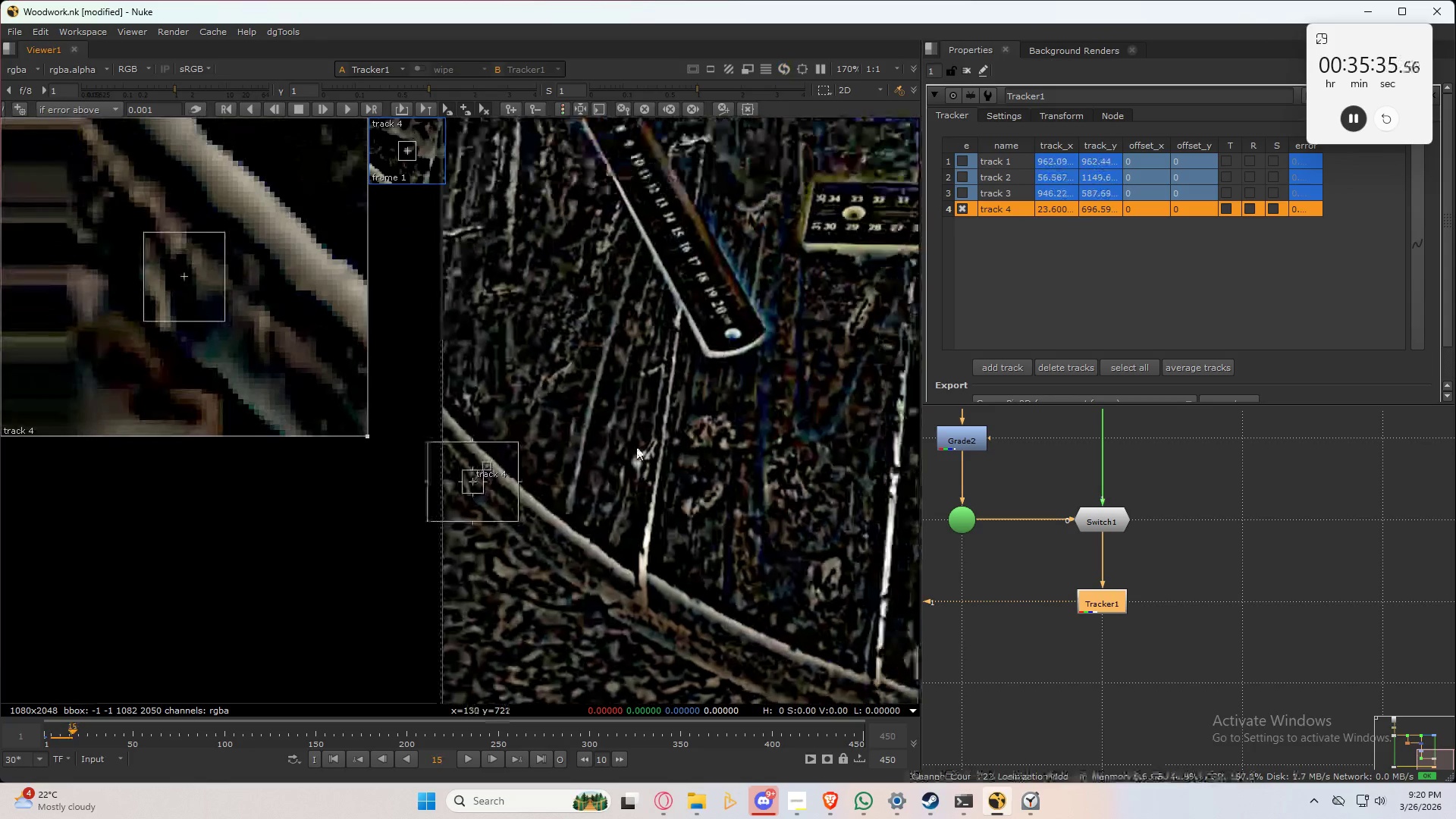 
key(Alt+Control+ArrowRight)
 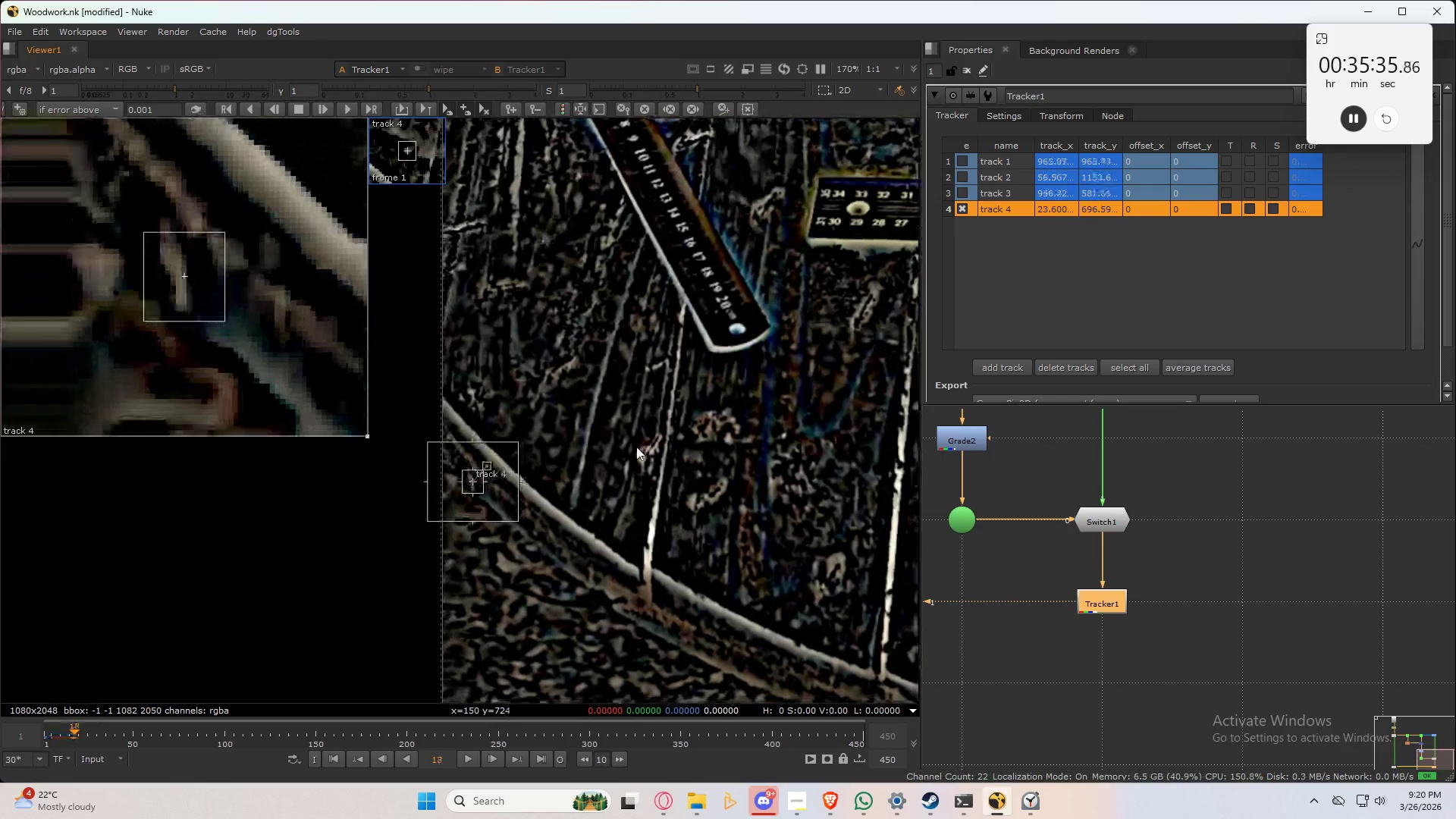 
key(Alt+Control+ArrowRight)
 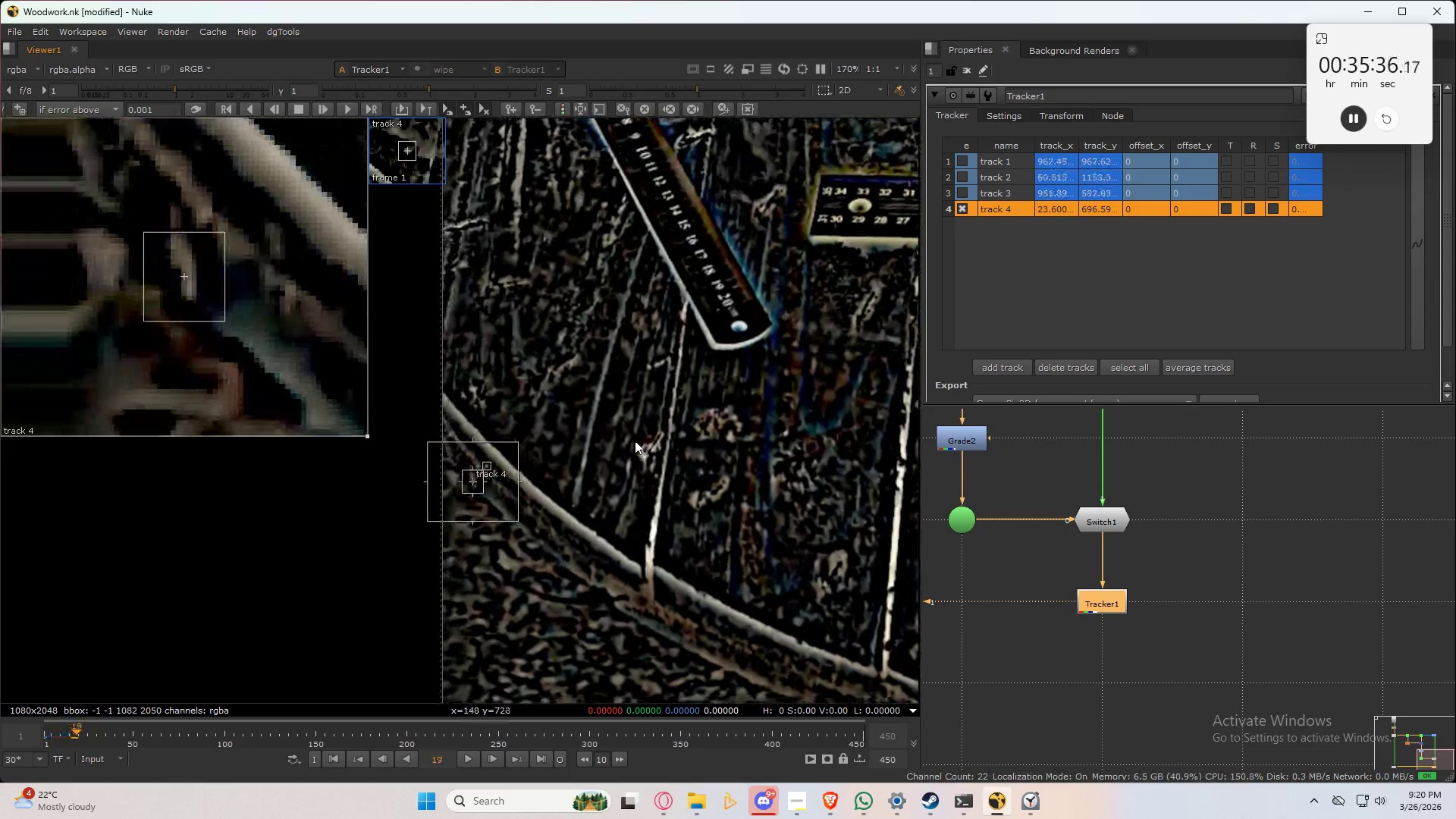 
key(Alt+Control+ArrowRight)
 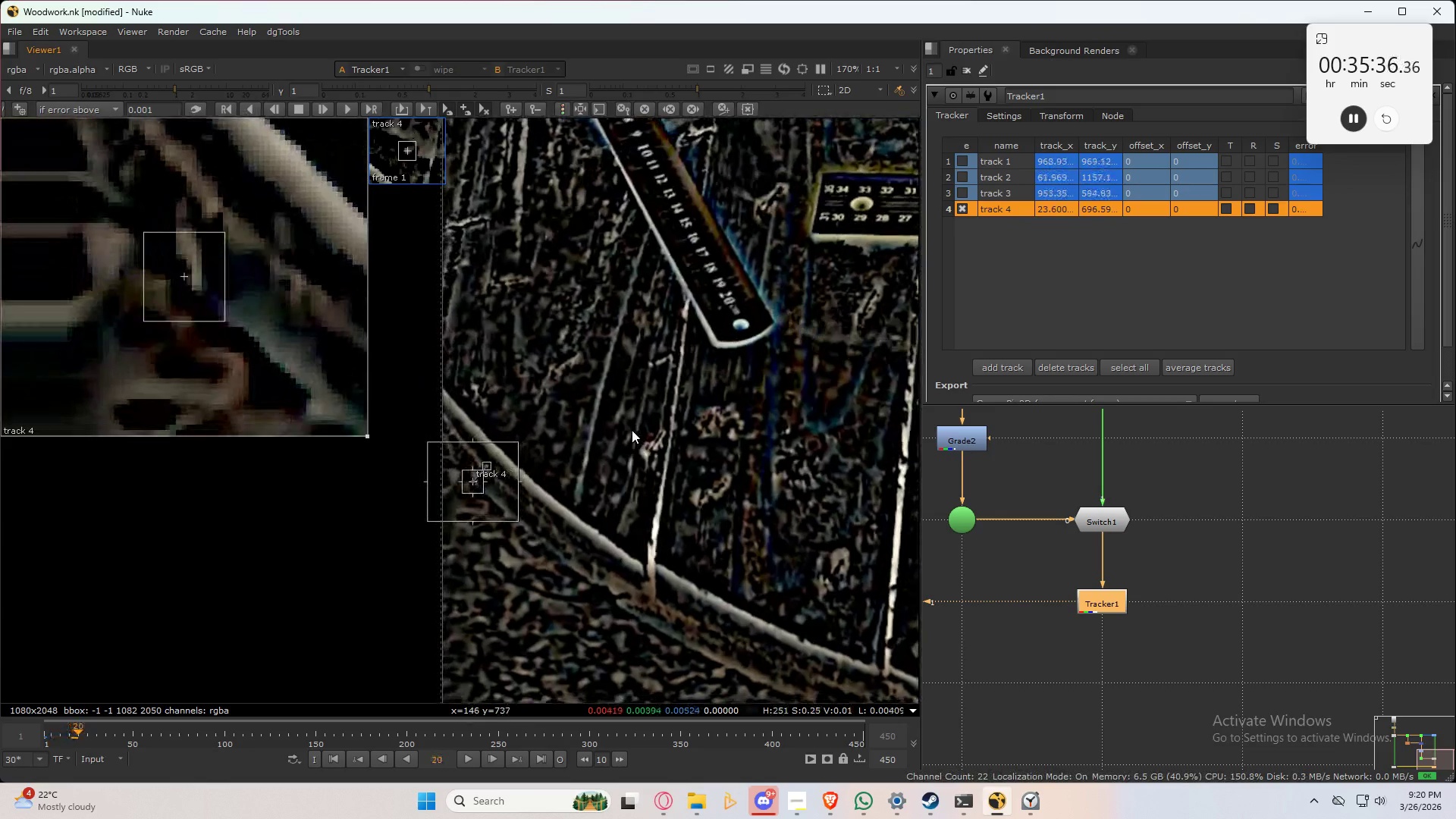 
key(Alt+Control+ArrowRight)
 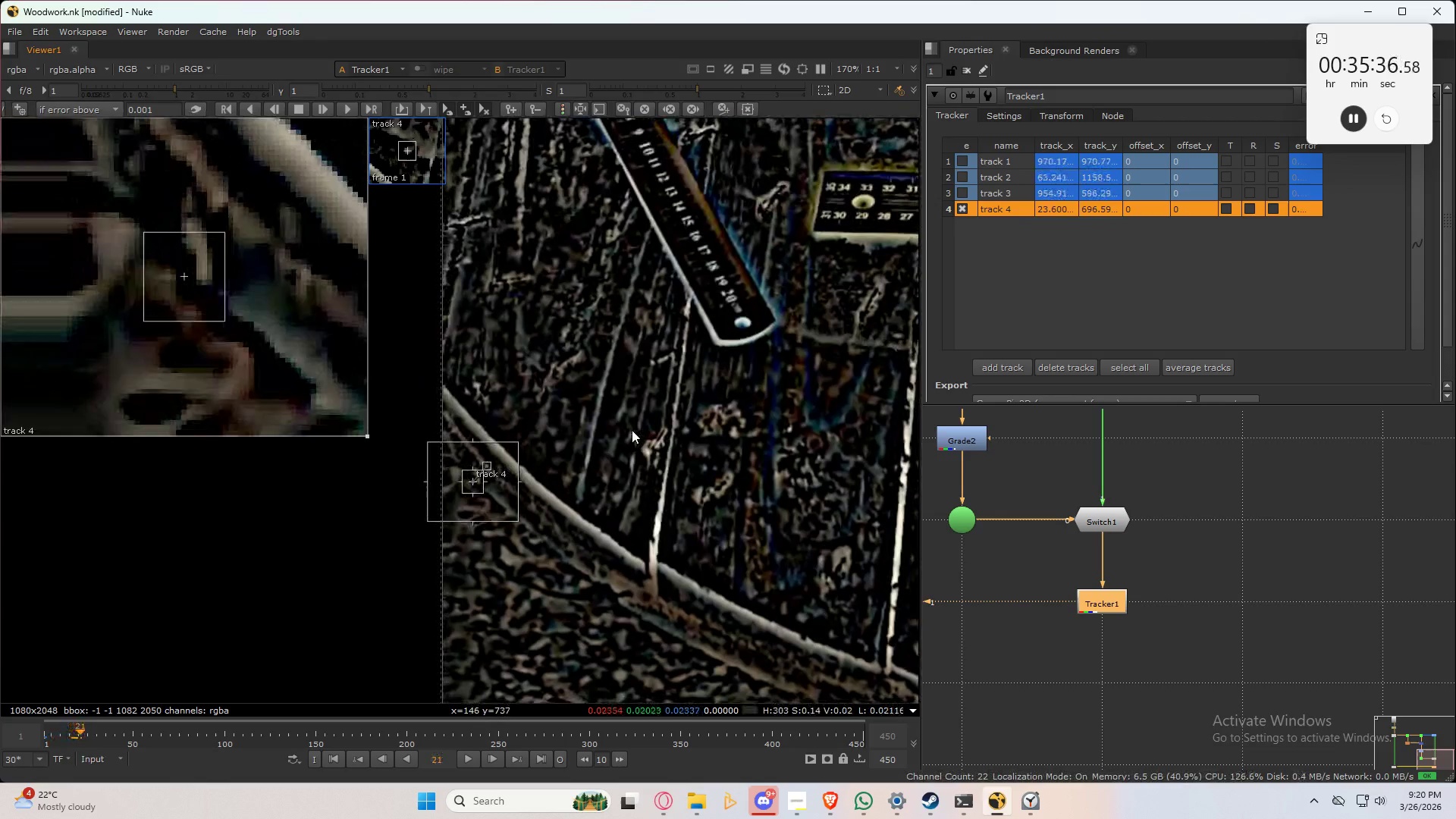 
key(Alt+Control+ArrowRight)
 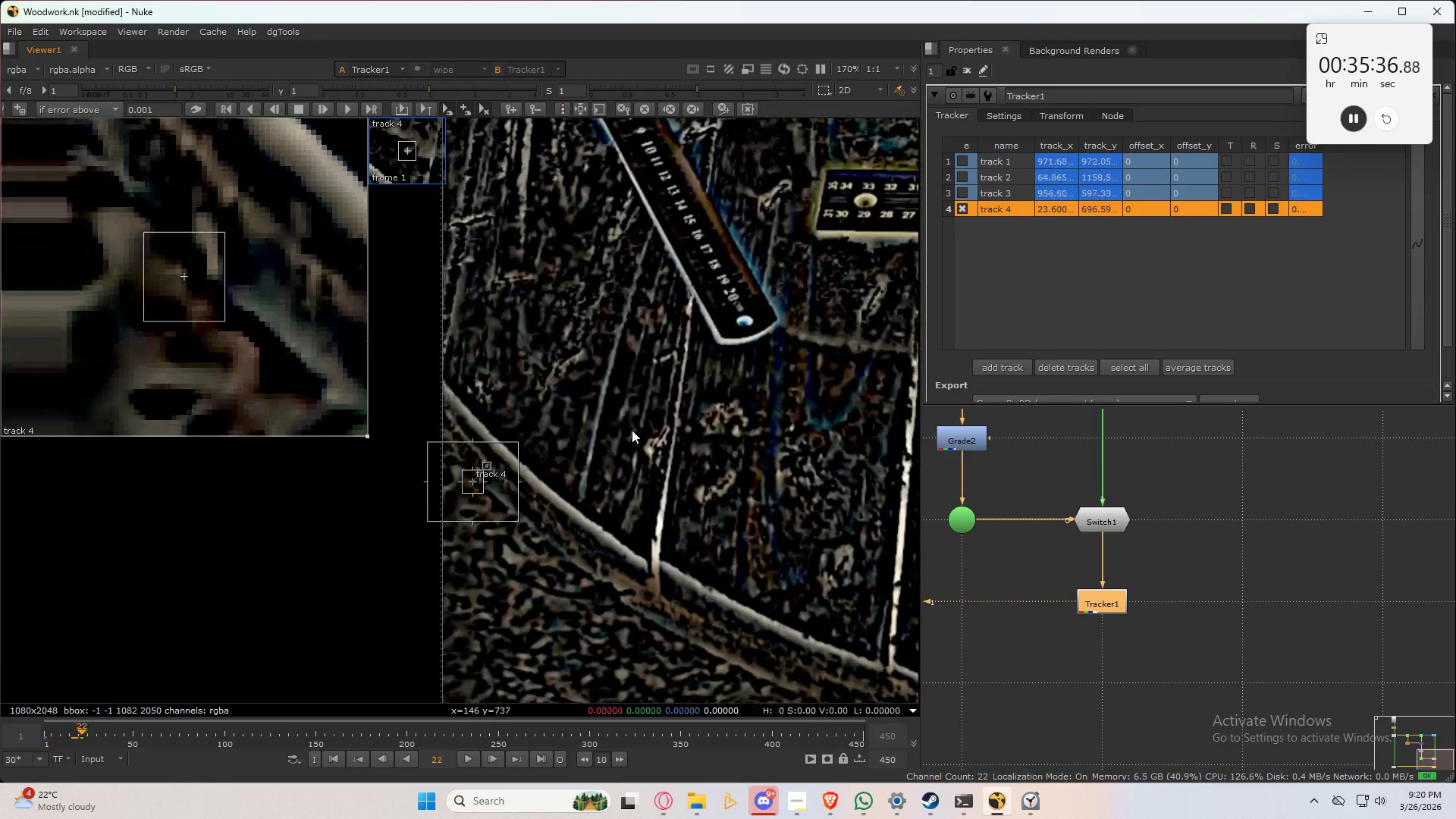 
key(Alt+Control+ArrowRight)
 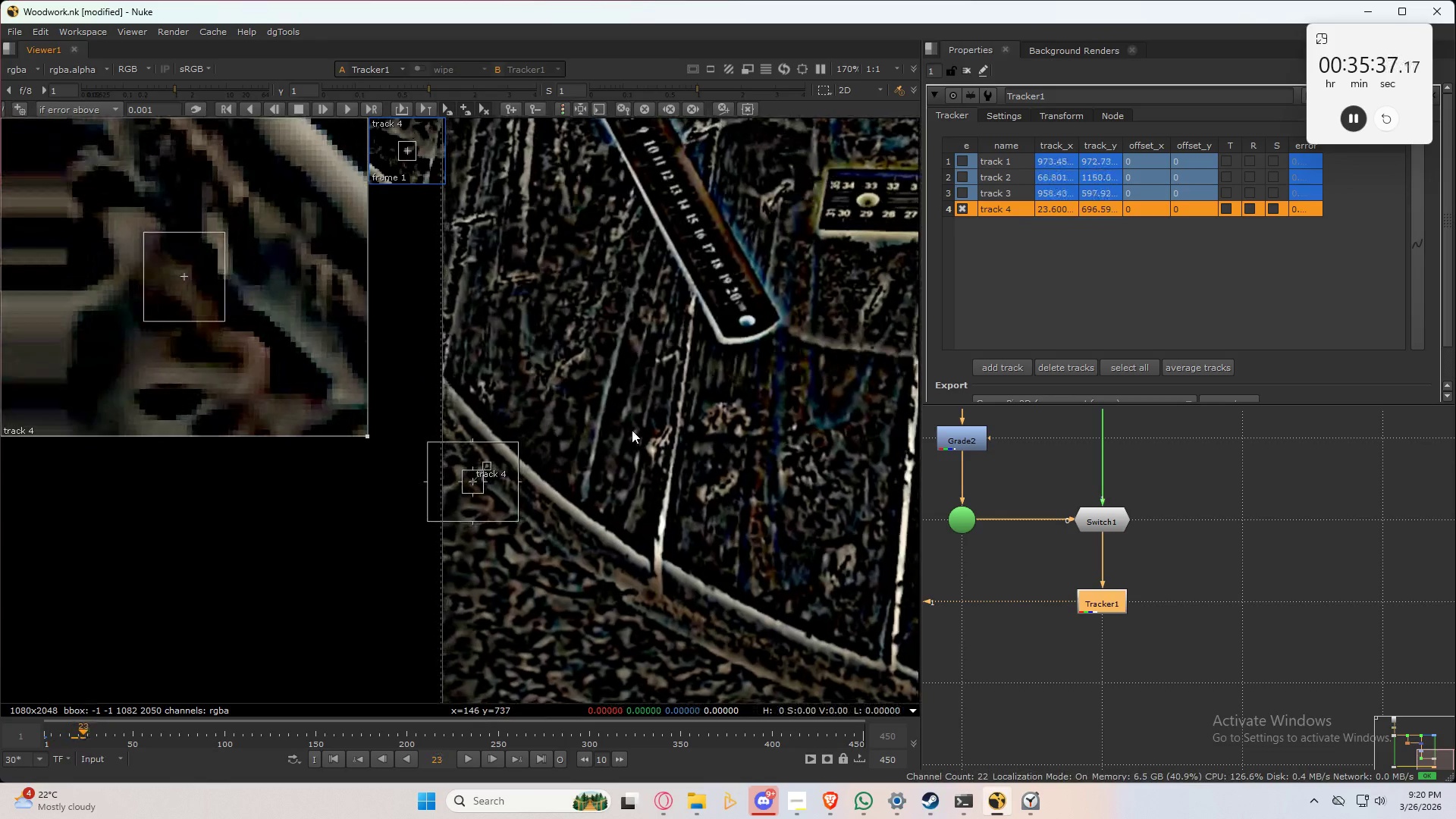 
key(Alt+Control+ArrowRight)
 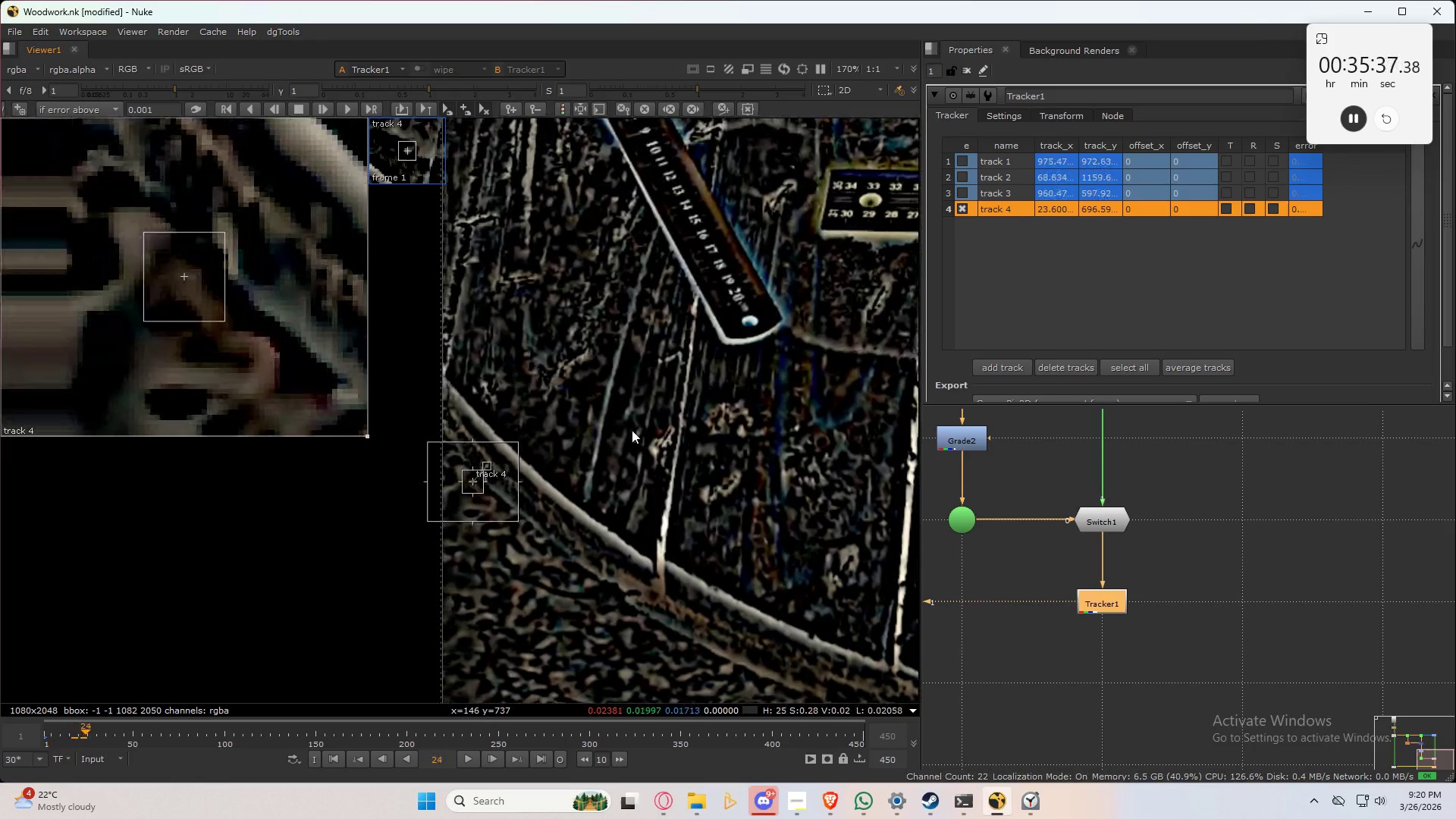 
key(Alt+Control+ArrowRight)
 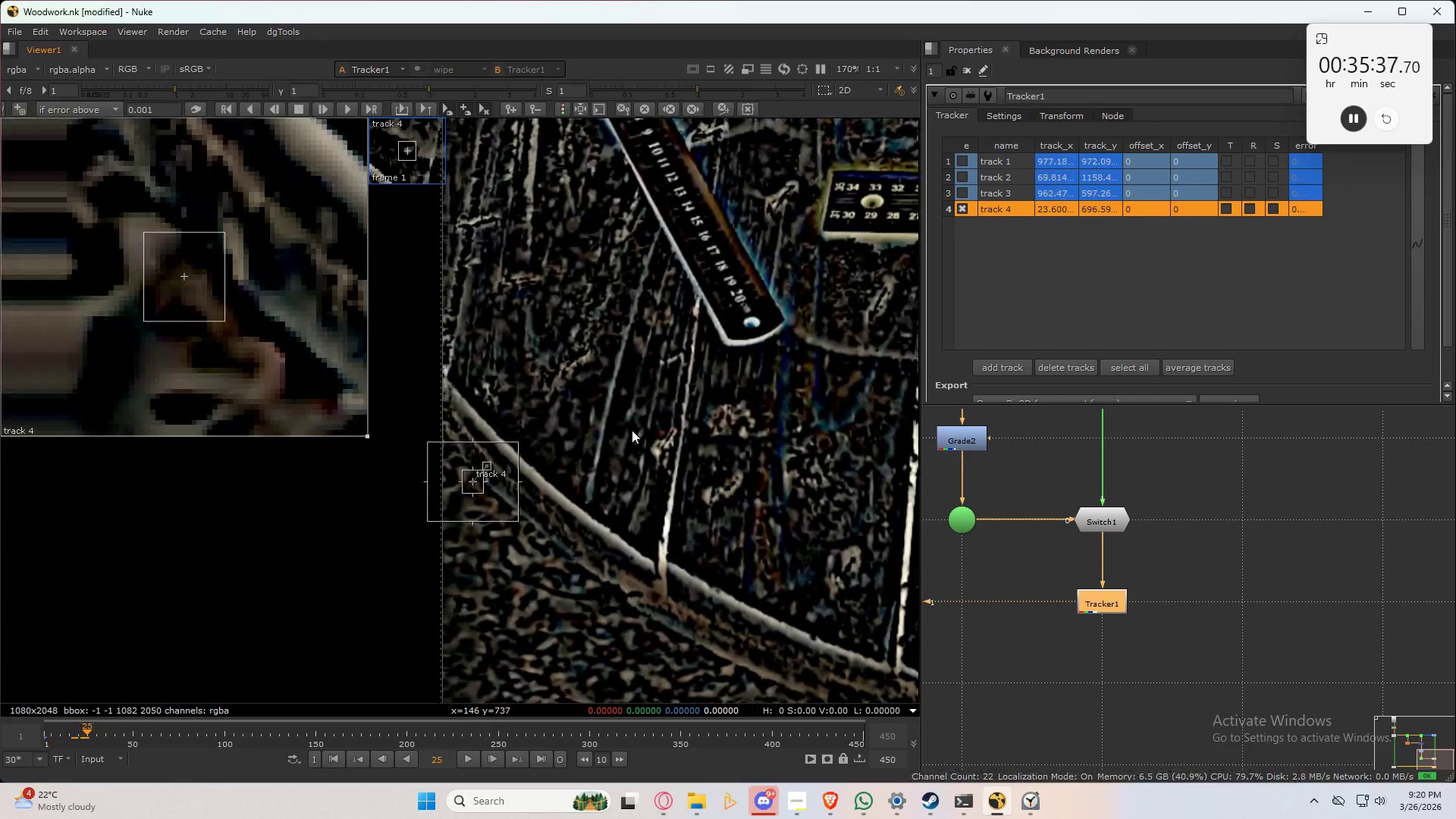 
key(Alt+Control+ArrowRight)
 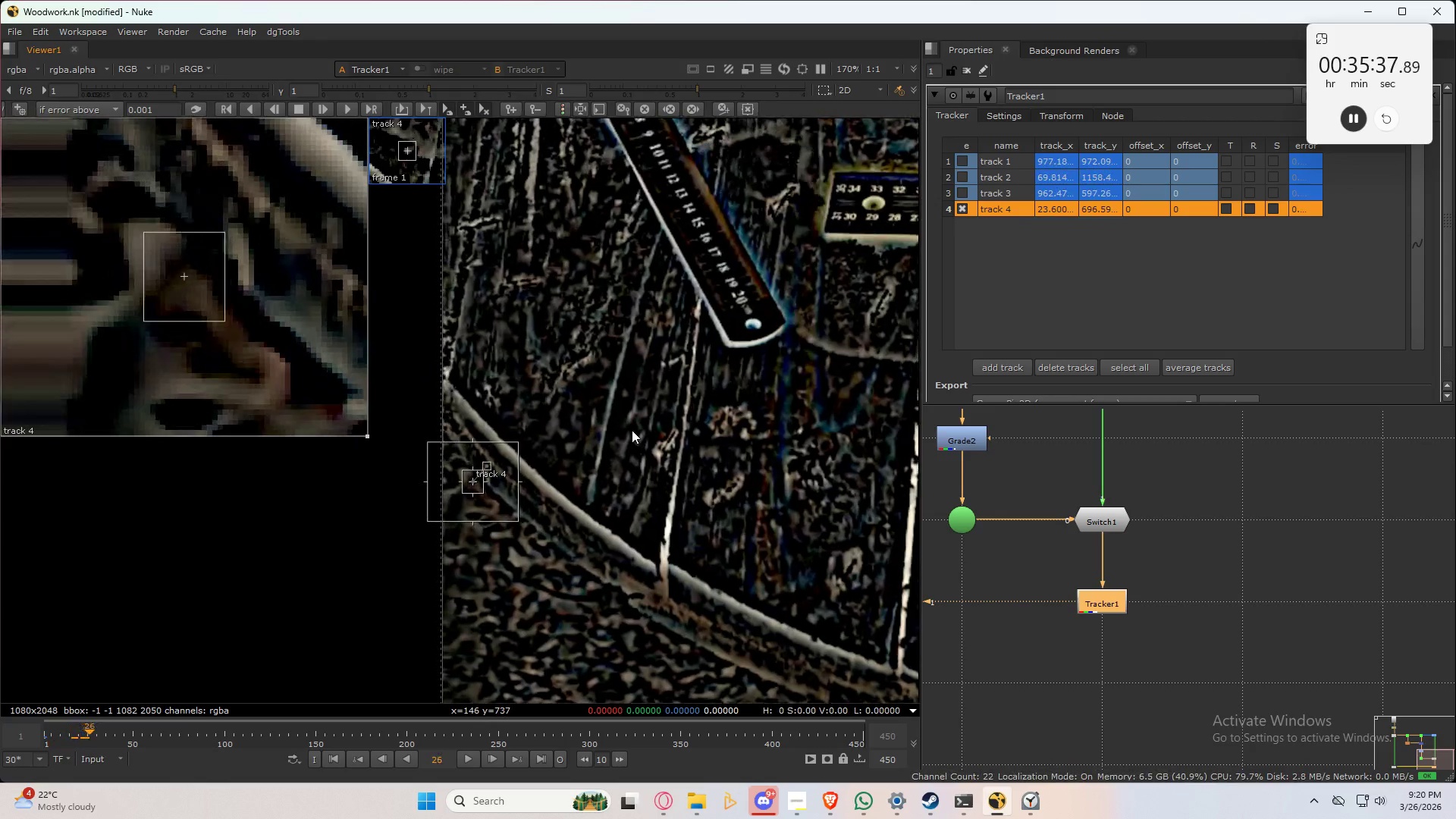 
key(Alt+Control+ArrowRight)
 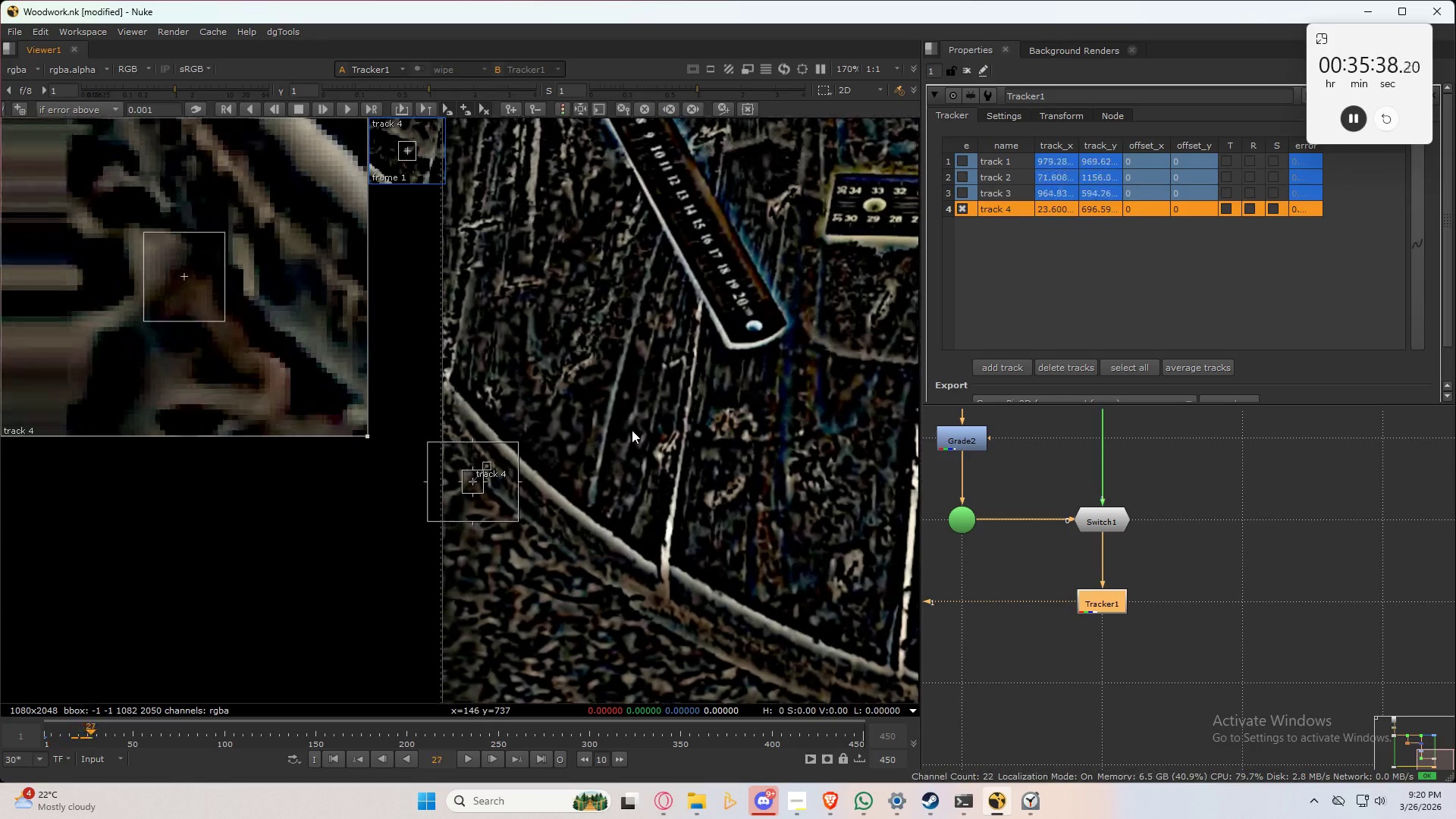 
key(Alt+Control+ArrowRight)
 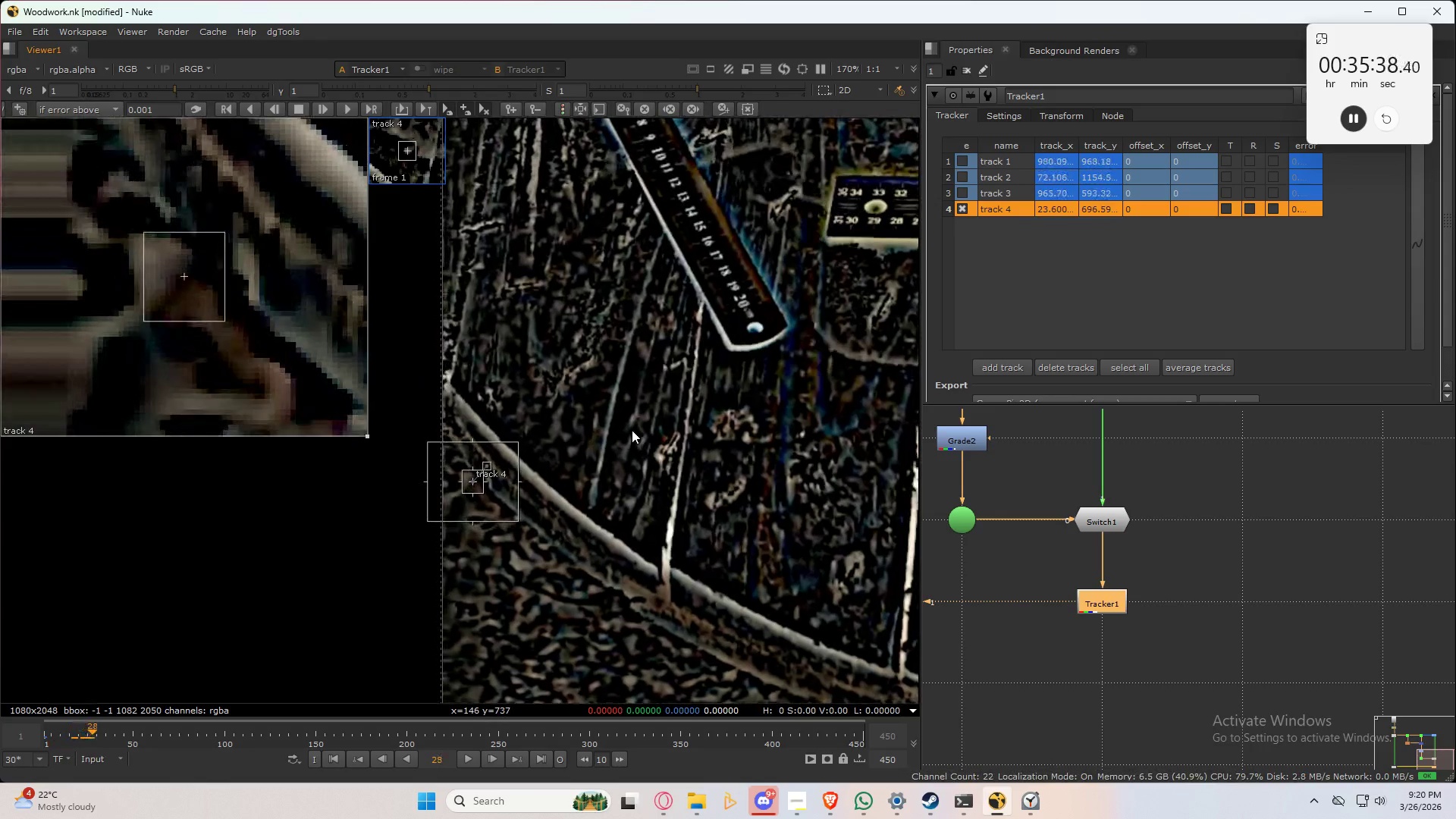 
key(Alt+Control+ArrowRight)
 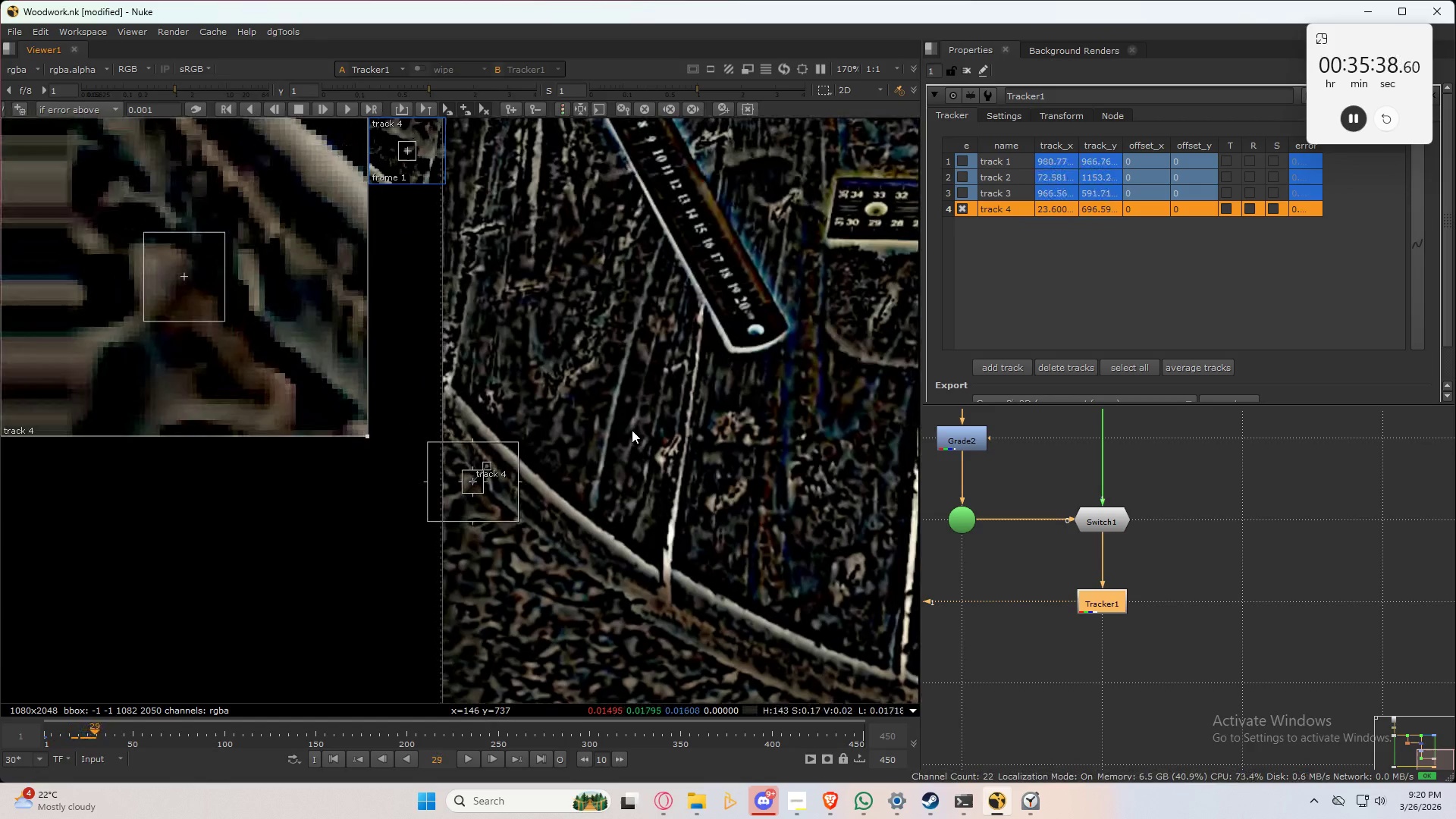 
key(Alt+Control+ArrowRight)
 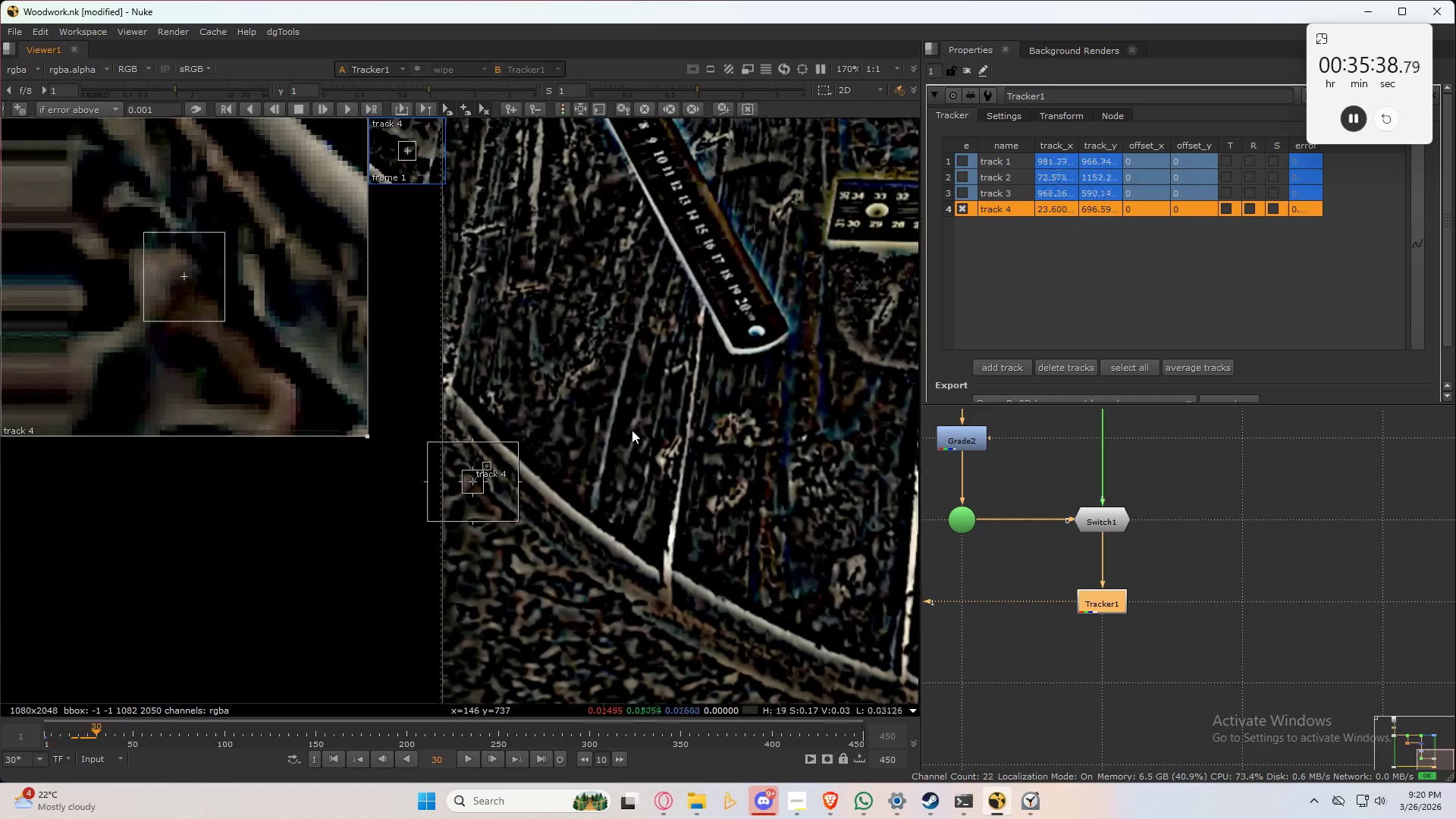 
key(Alt+Control+ArrowRight)
 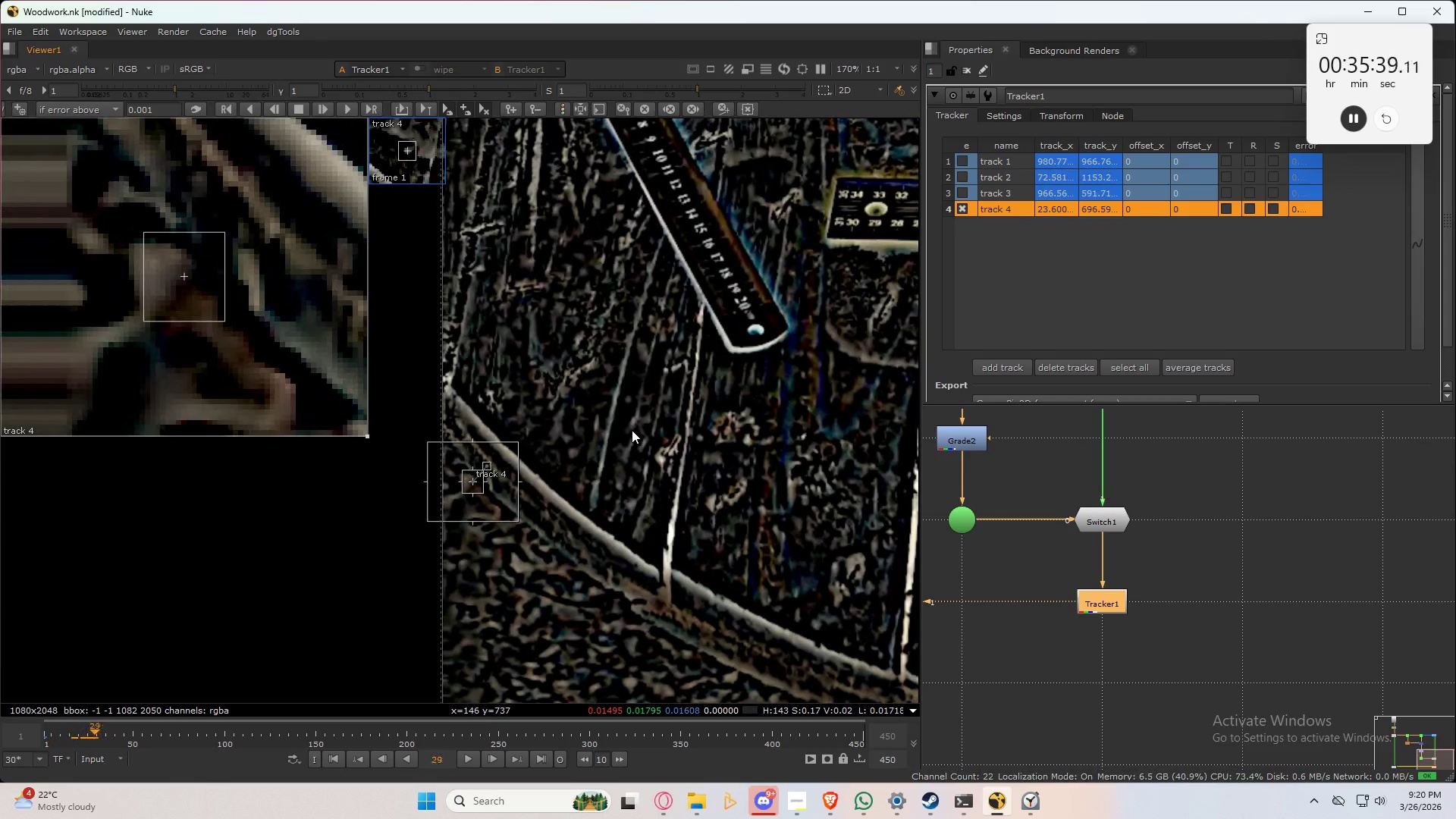 
hold_key(key=ArrowLeft, duration=1.5)
 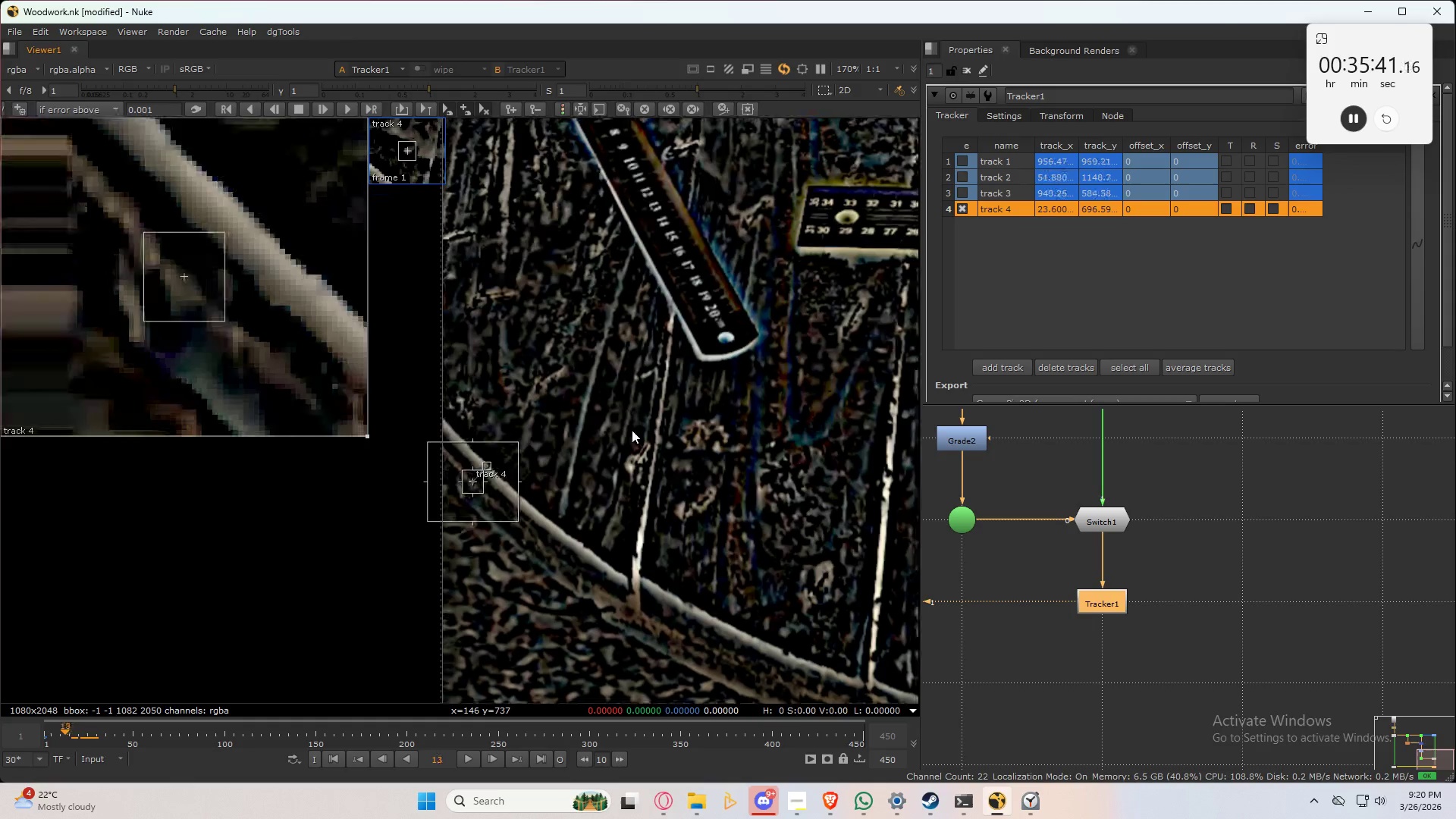 
hold_key(key=ArrowLeft, duration=0.56)
 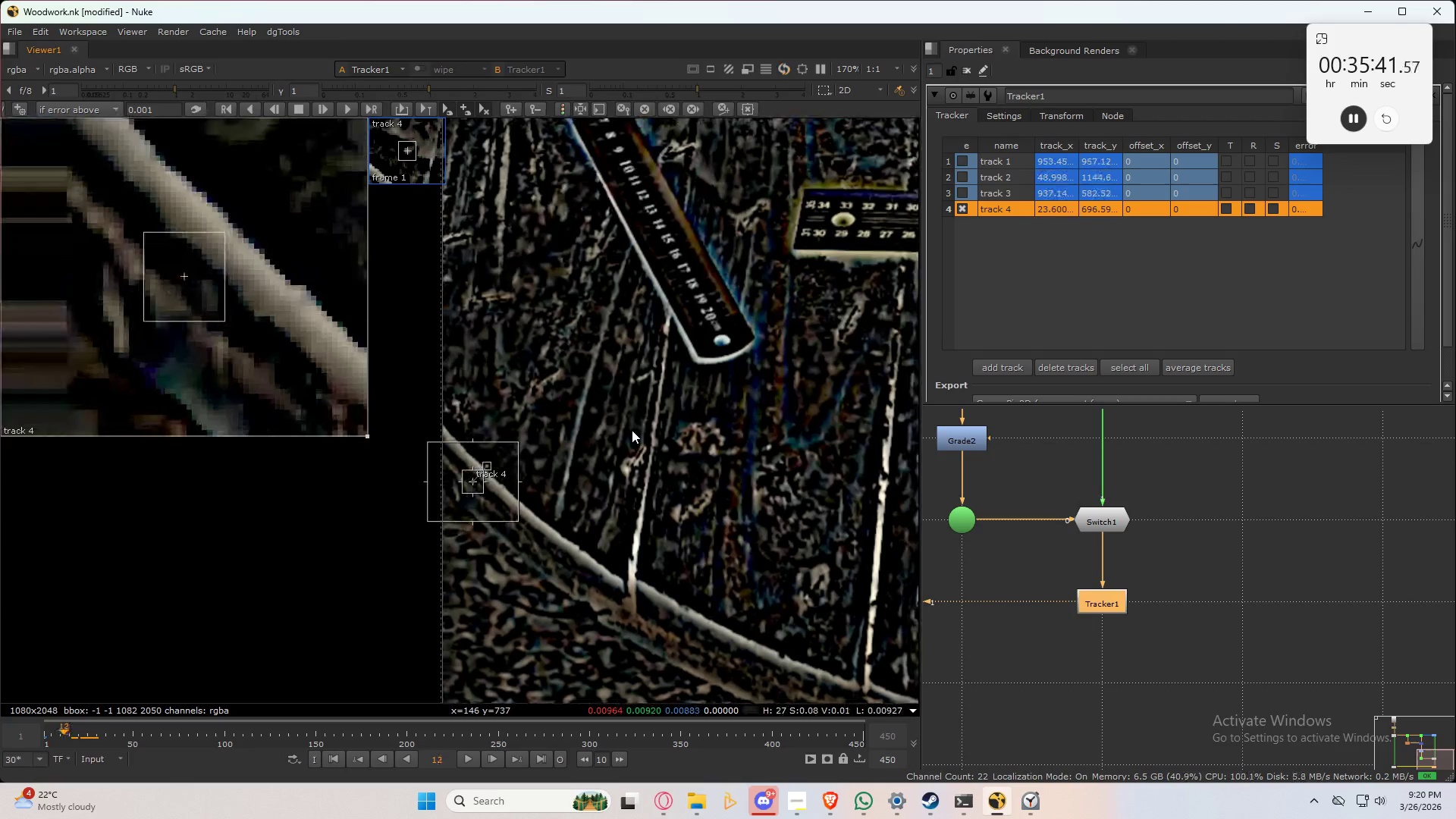 
hold_key(key=ArrowLeft, duration=0.88)
 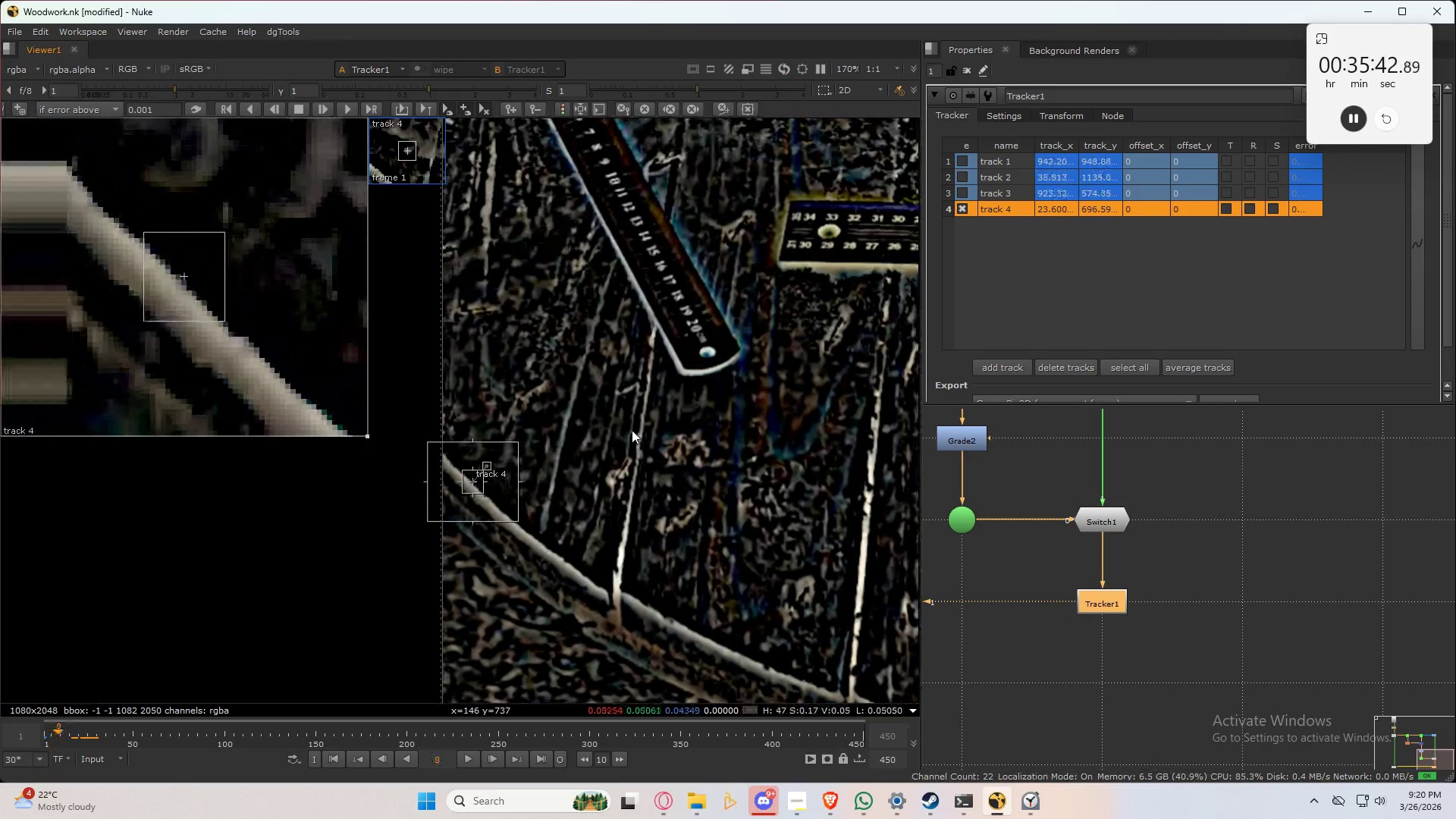 
hold_key(key=ArrowRight, duration=1.5)
 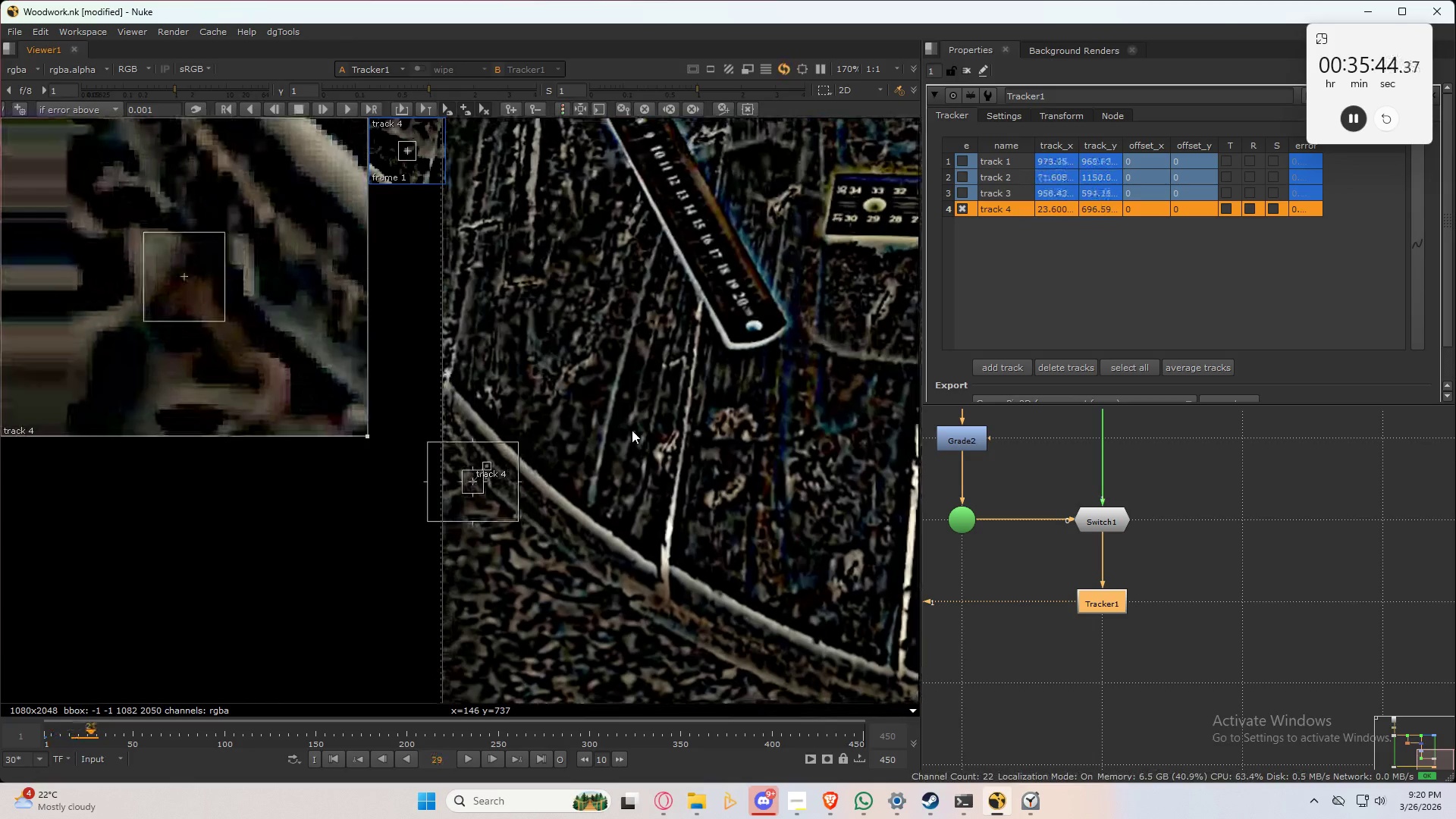 
key(Alt+Control+ArrowRight)
 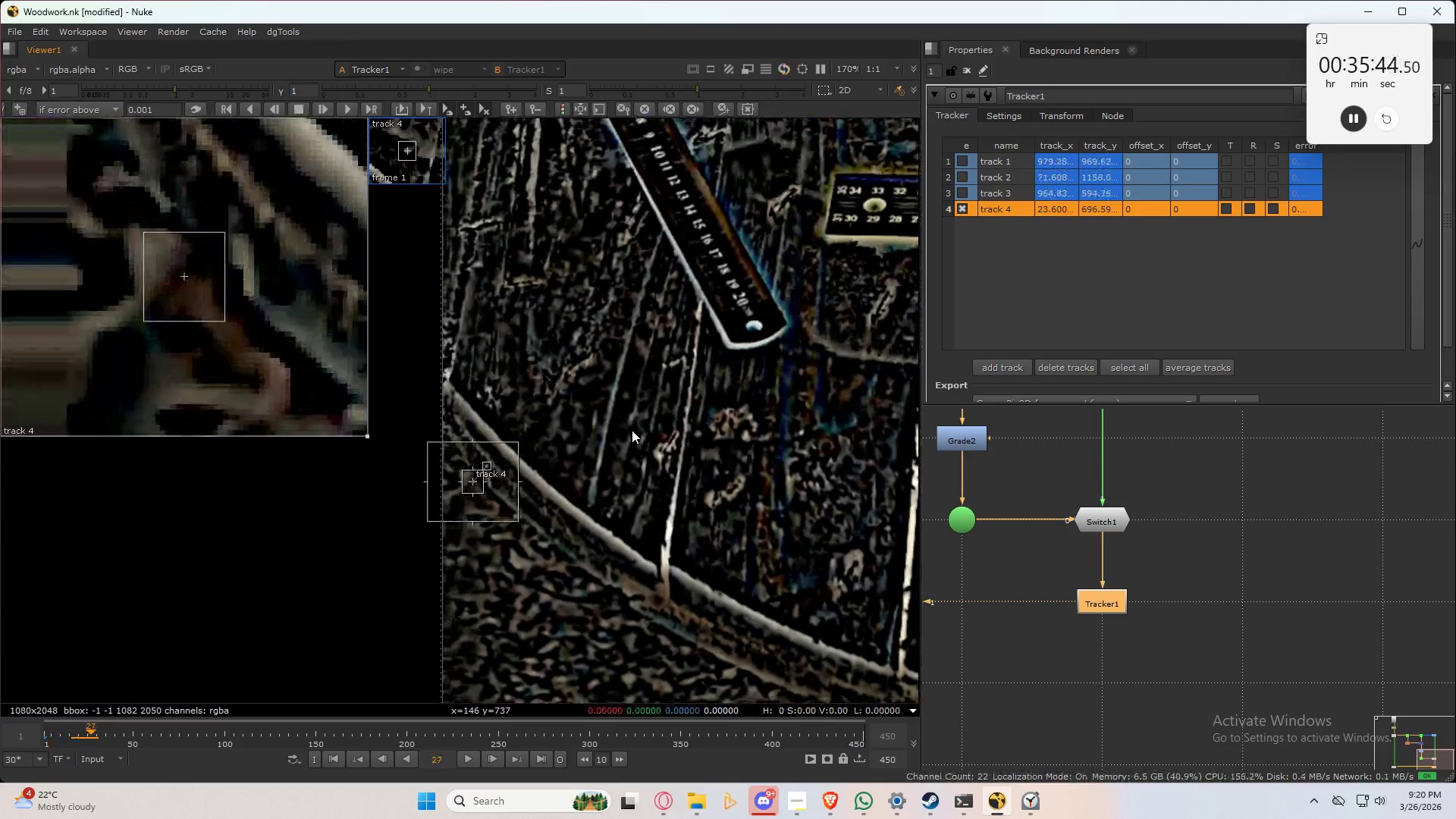 
key(Alt+Control+ArrowRight)
 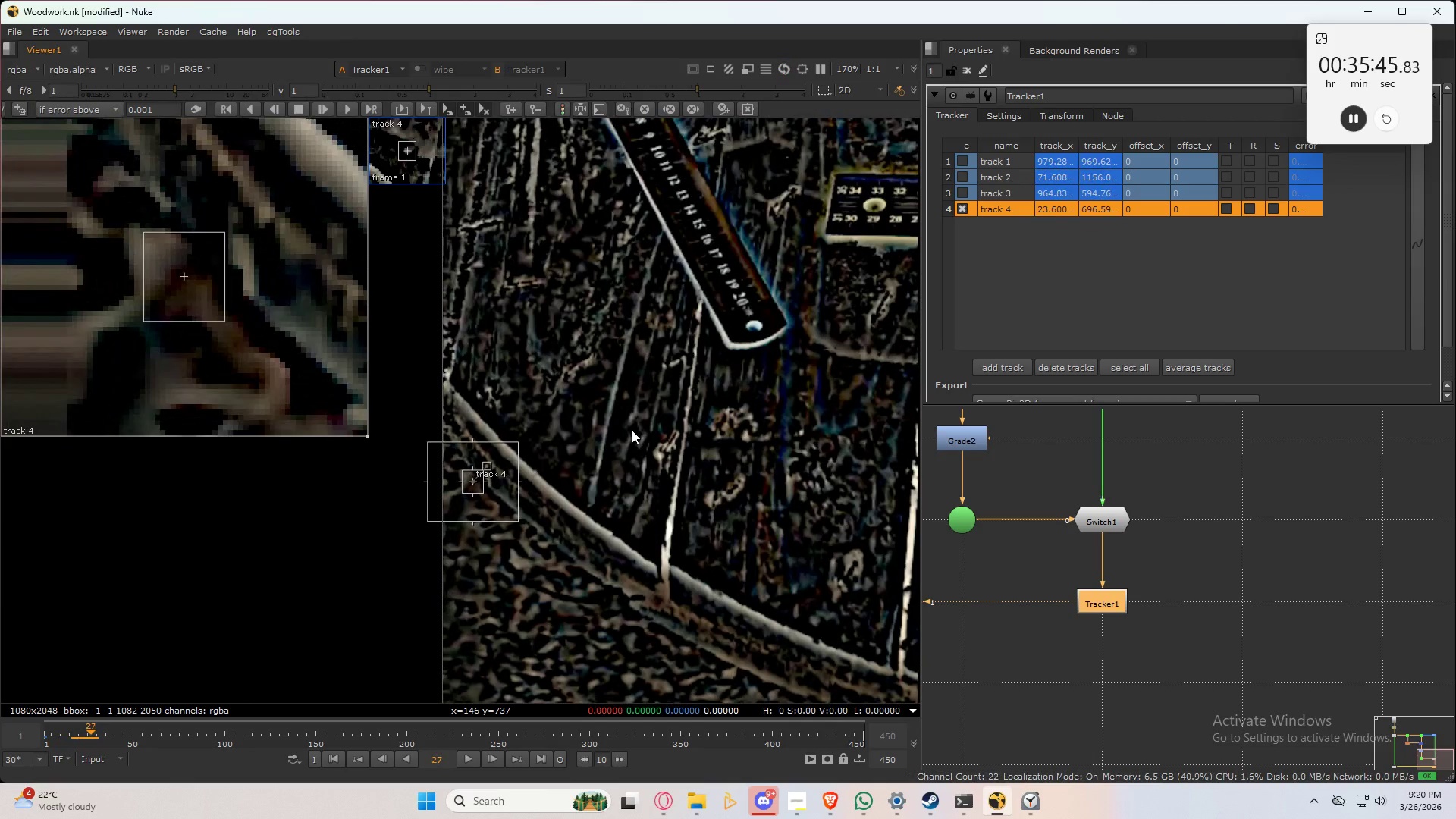 
key(Alt+Control+Q)
 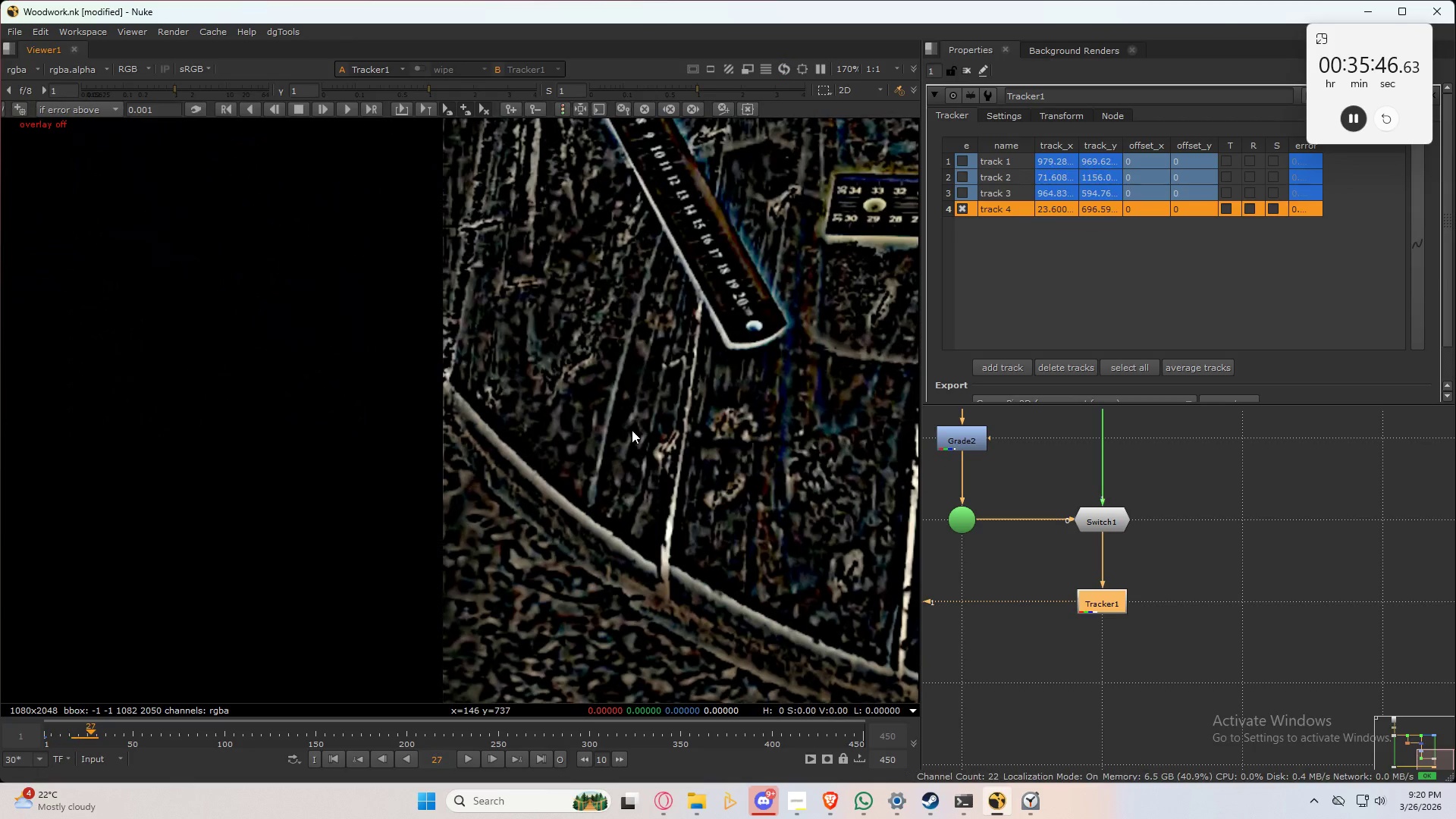 
key(Alt+Control+Q)
 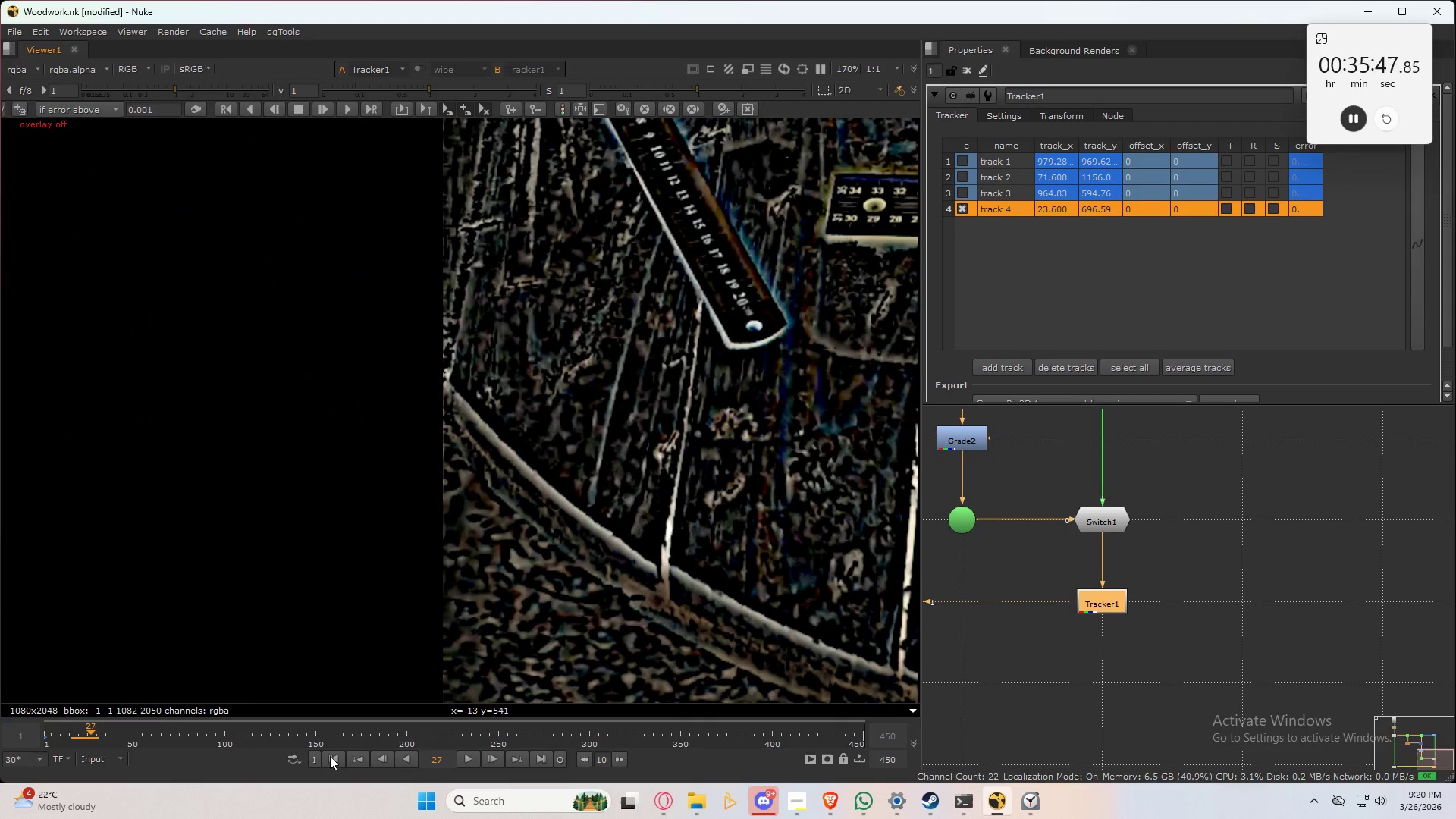 
left_click([334, 760])
 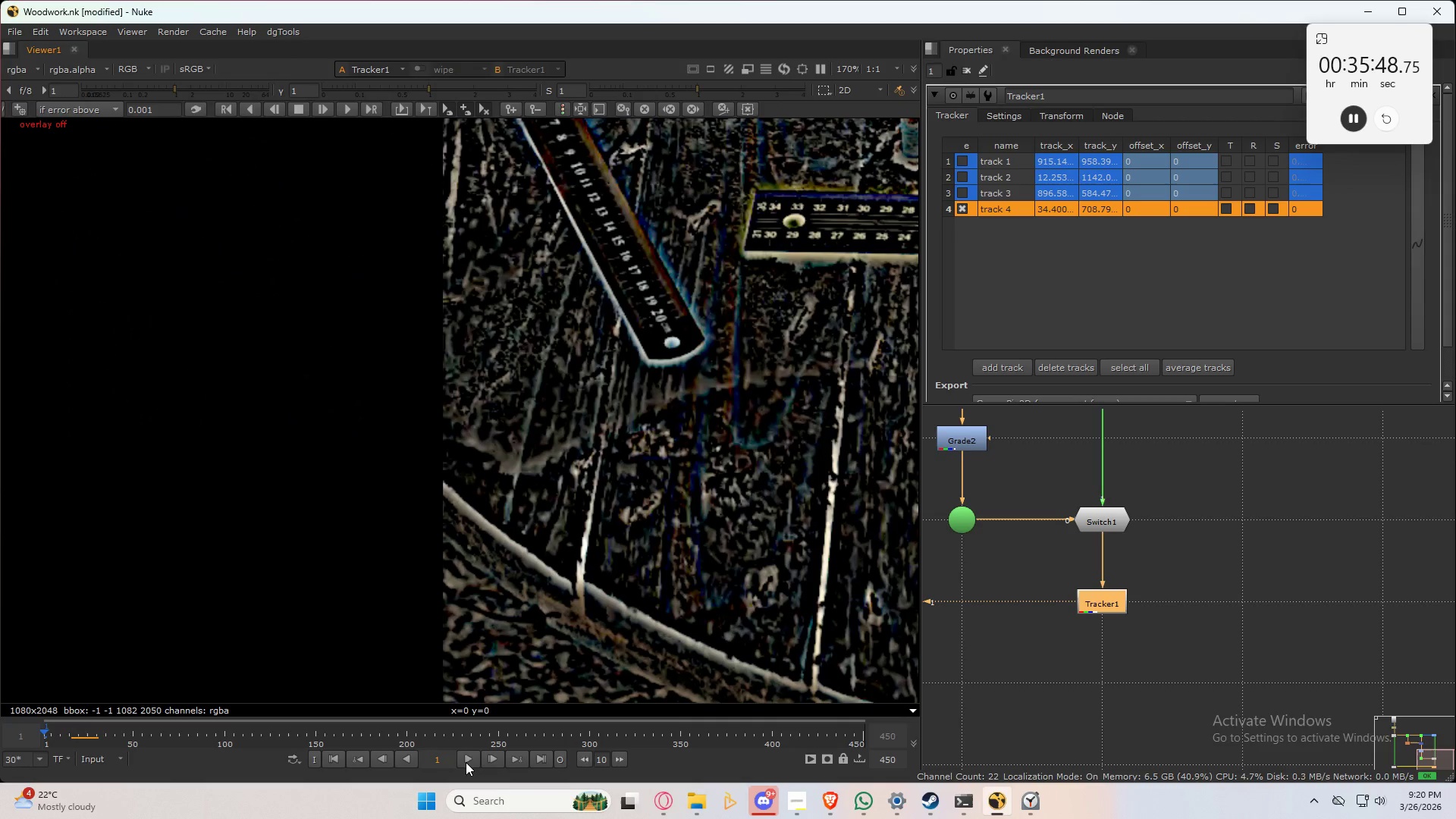 
left_click([466, 762])
 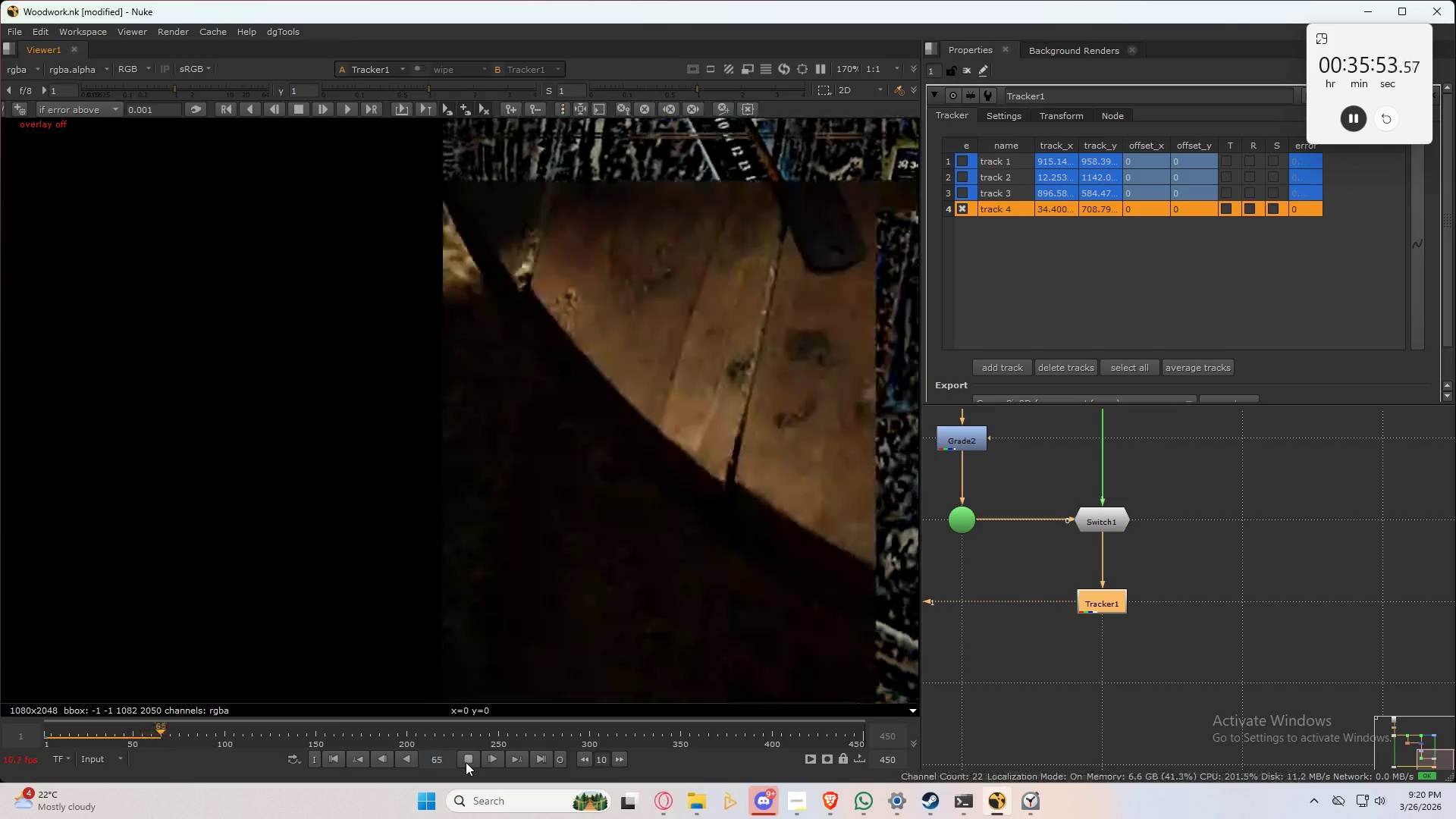 
wait(6.0)
 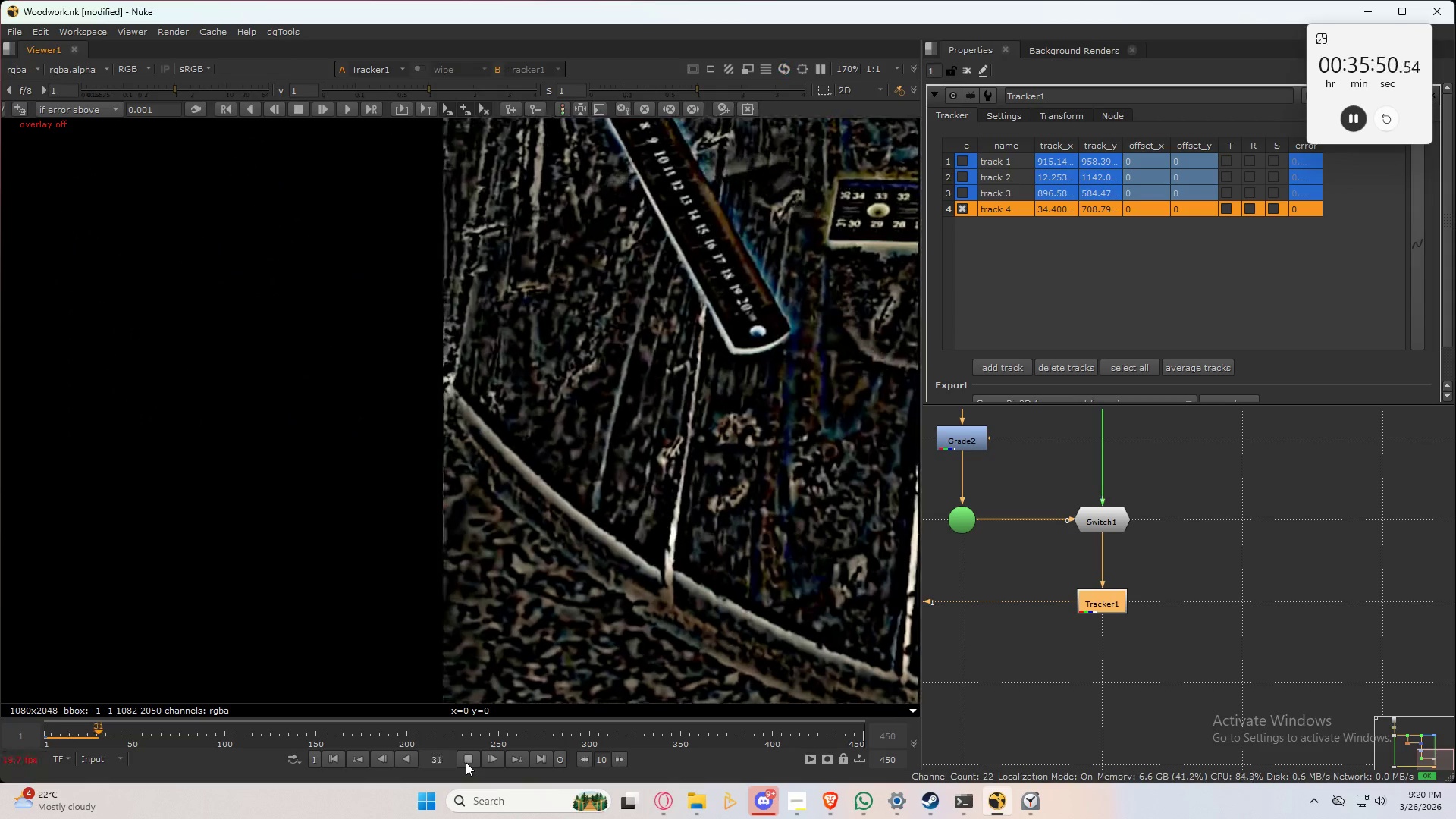 
left_click([466, 762])
 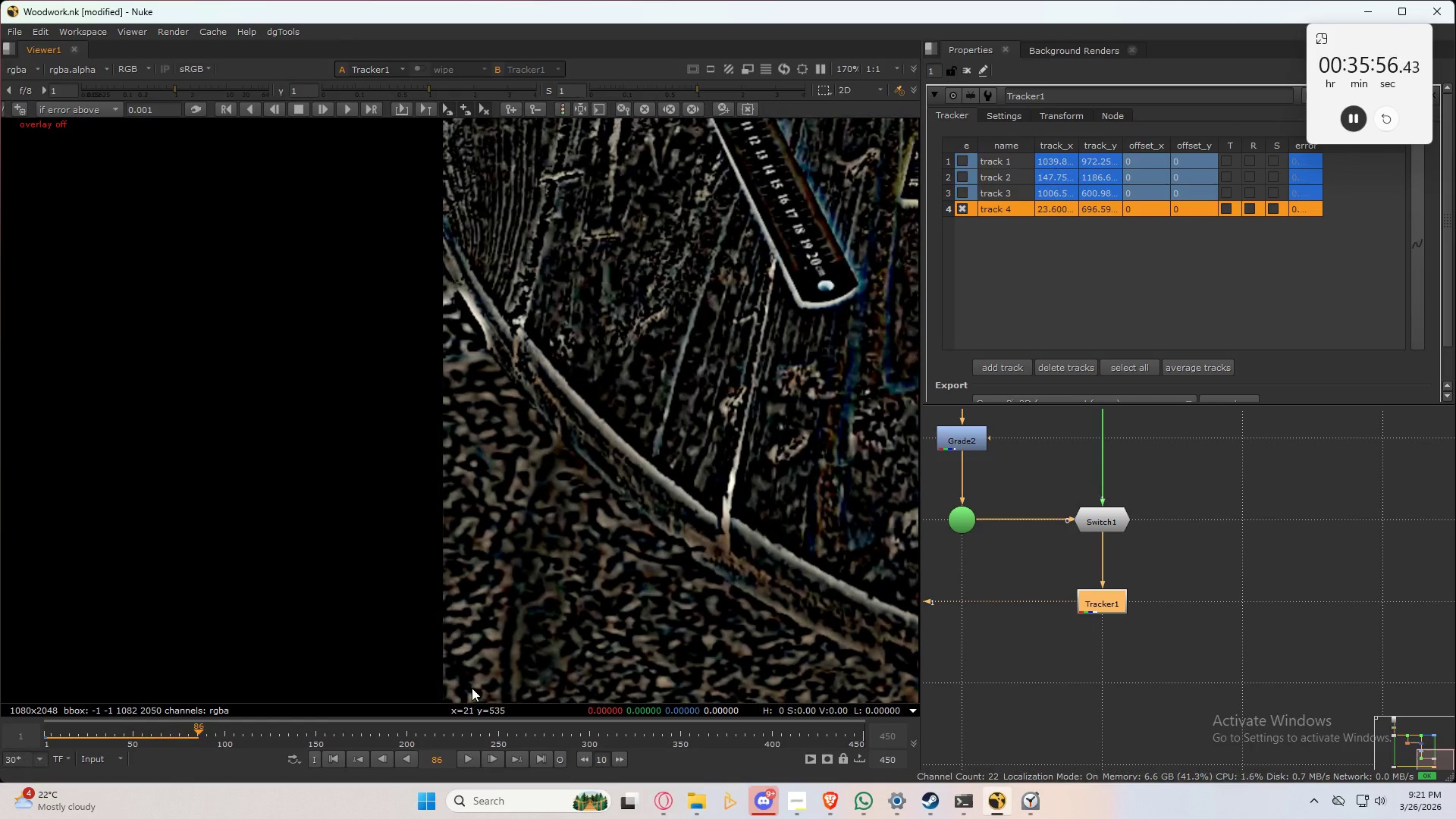 
key(Control+S)
 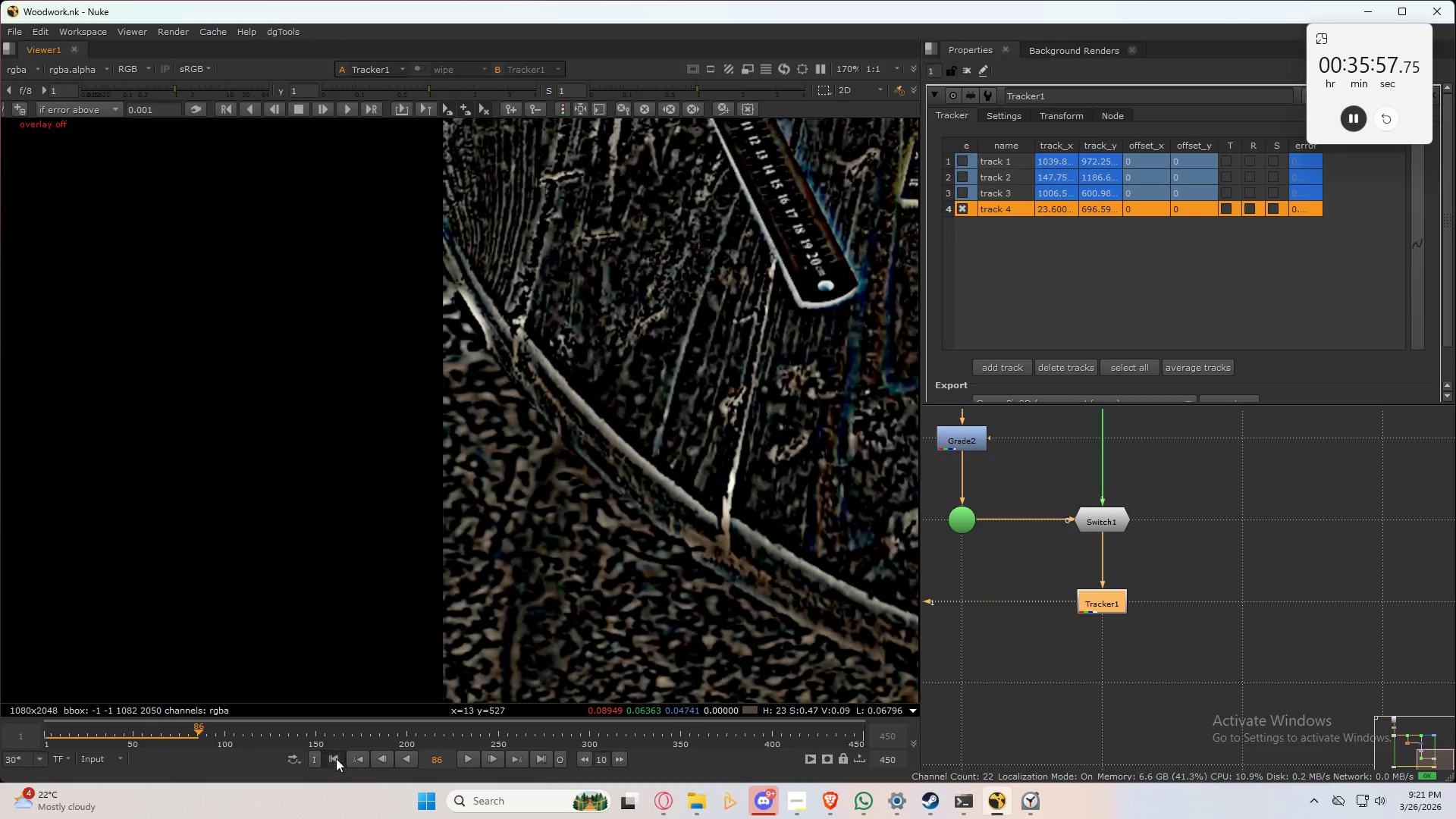 
left_click([336, 758])
 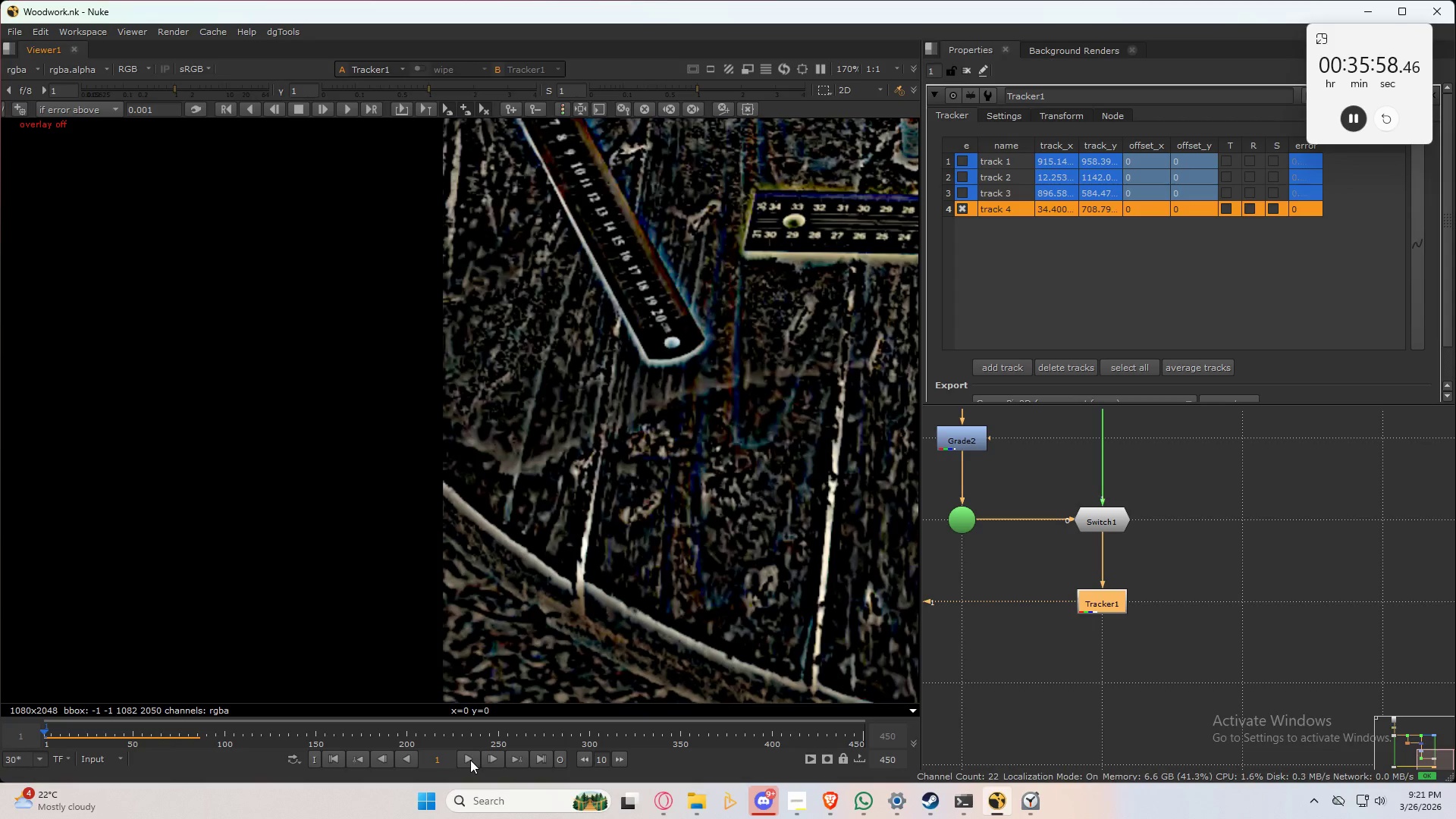 
left_click([470, 760])
 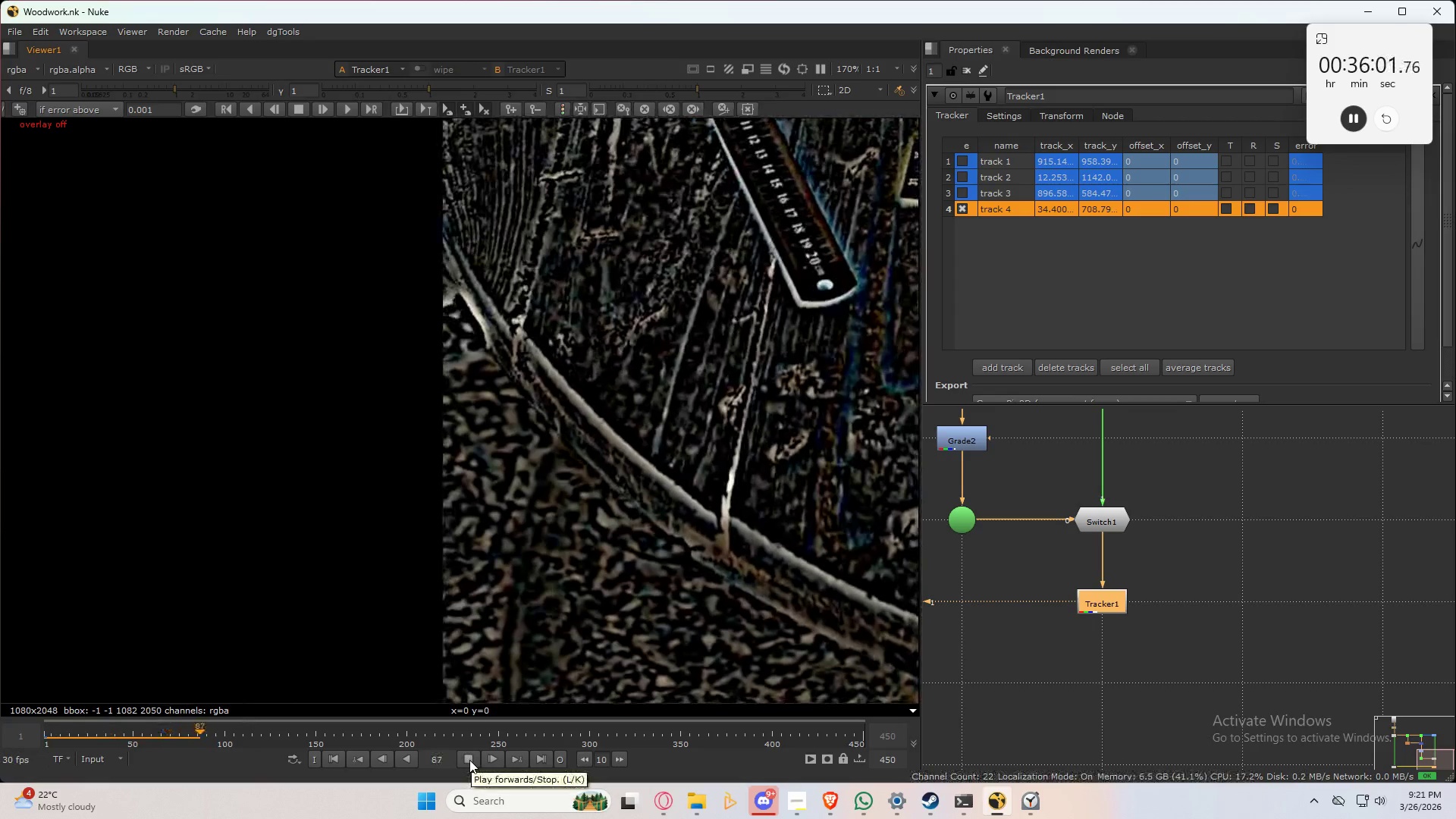 
left_click([469, 760])
 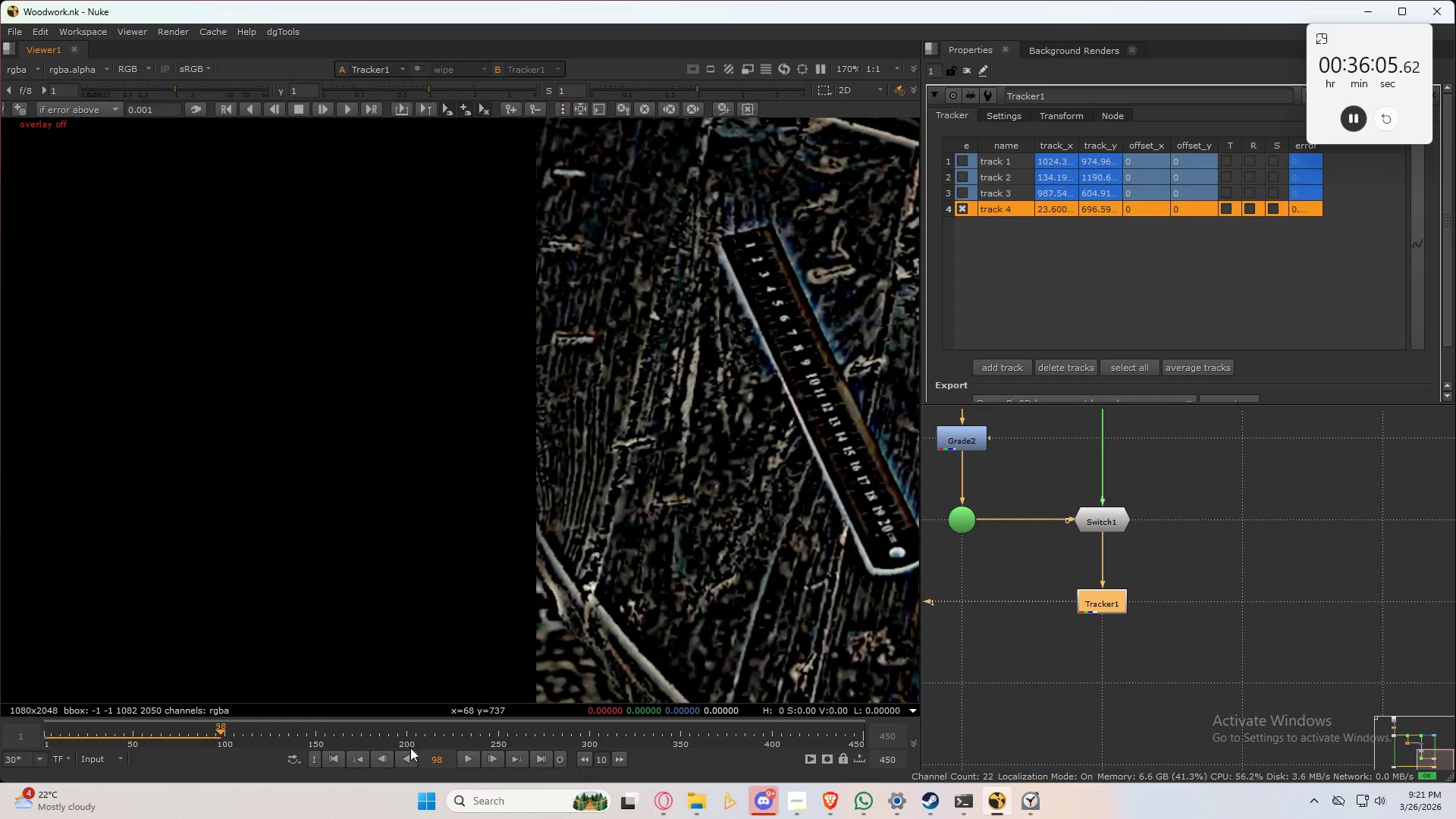 
left_click([334, 758])
 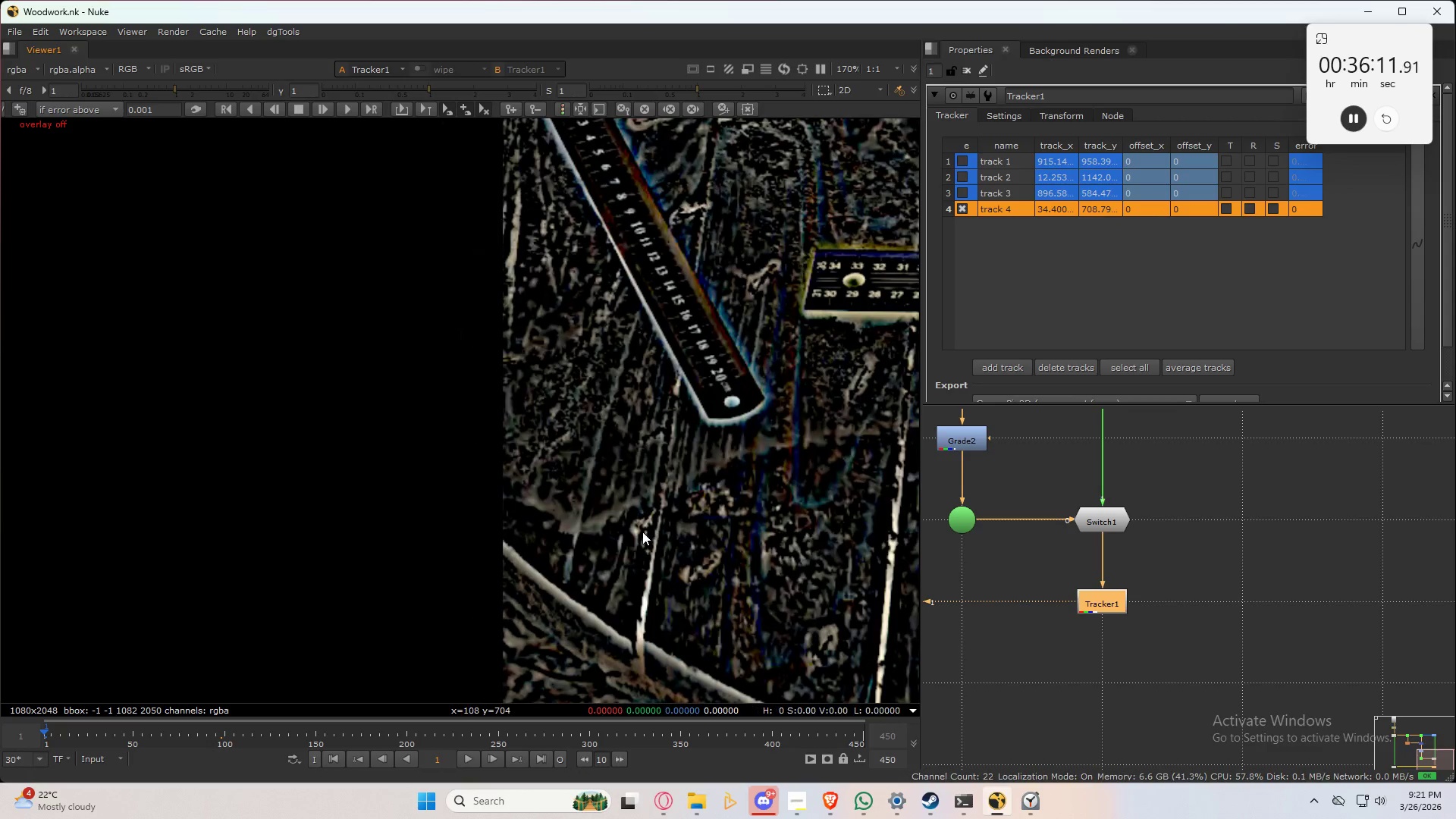 
wait(7.0)
 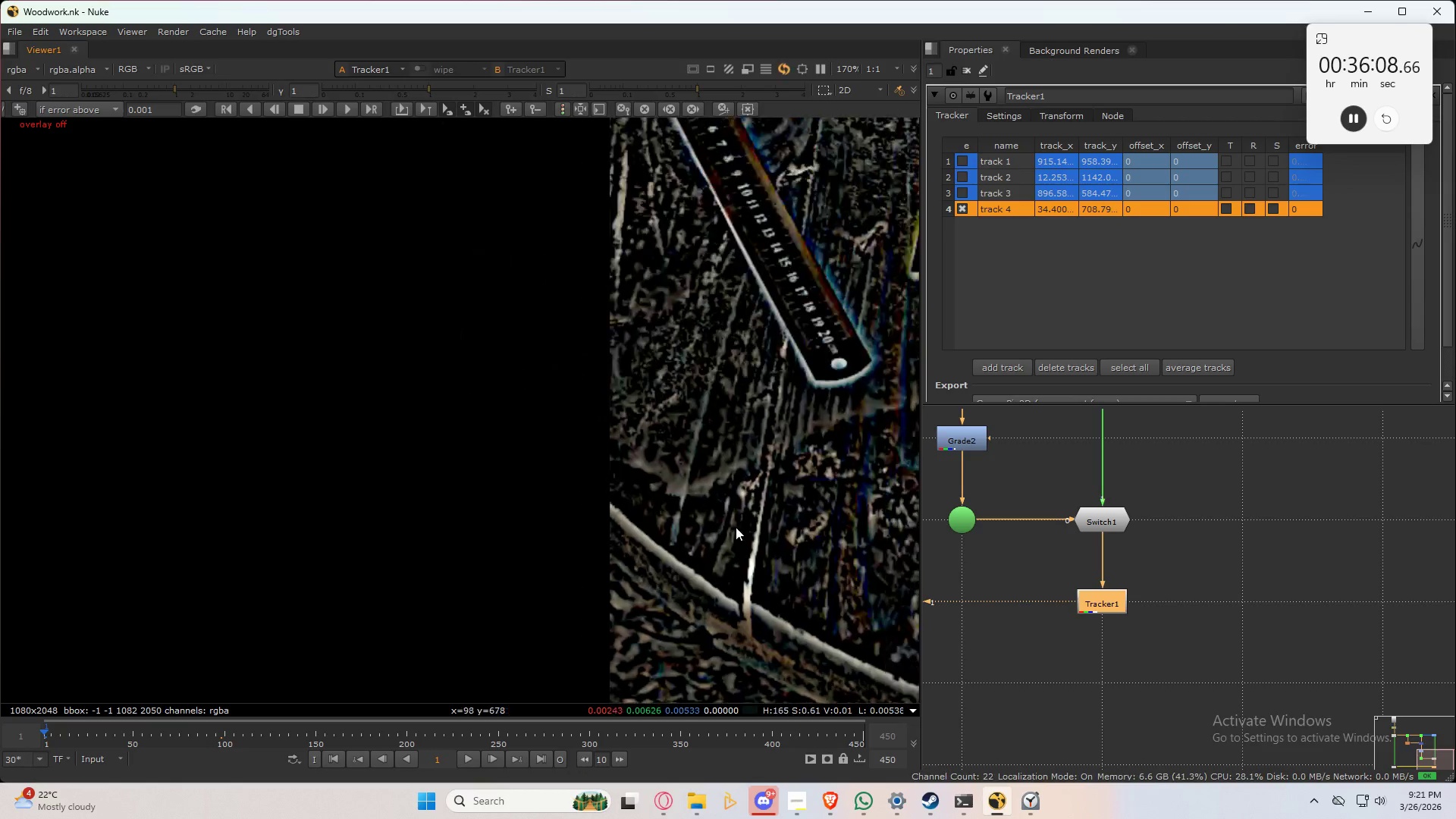 
left_click([1070, 369])
 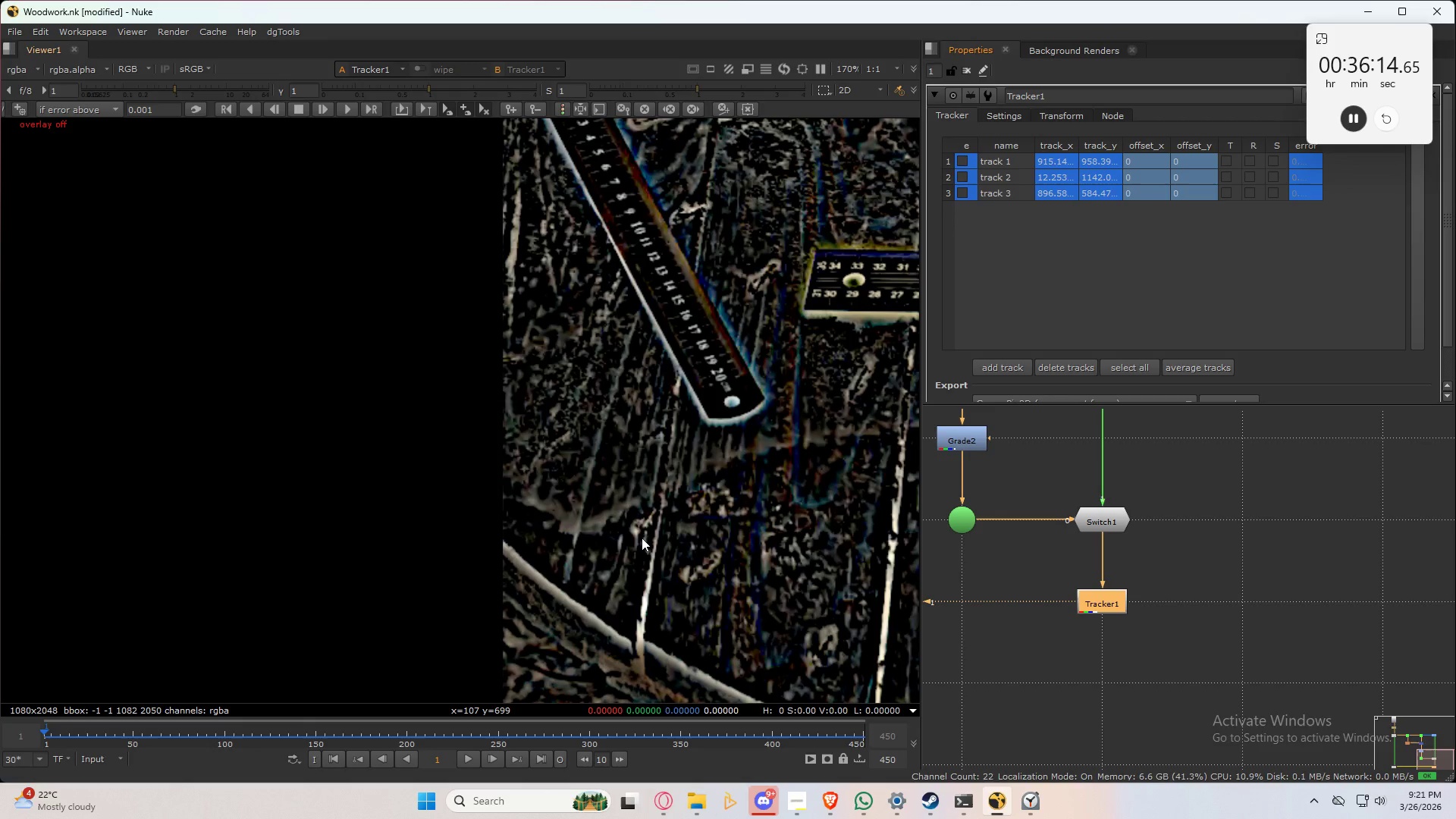 
hold_key(key=AltLeft, duration=1.67)
 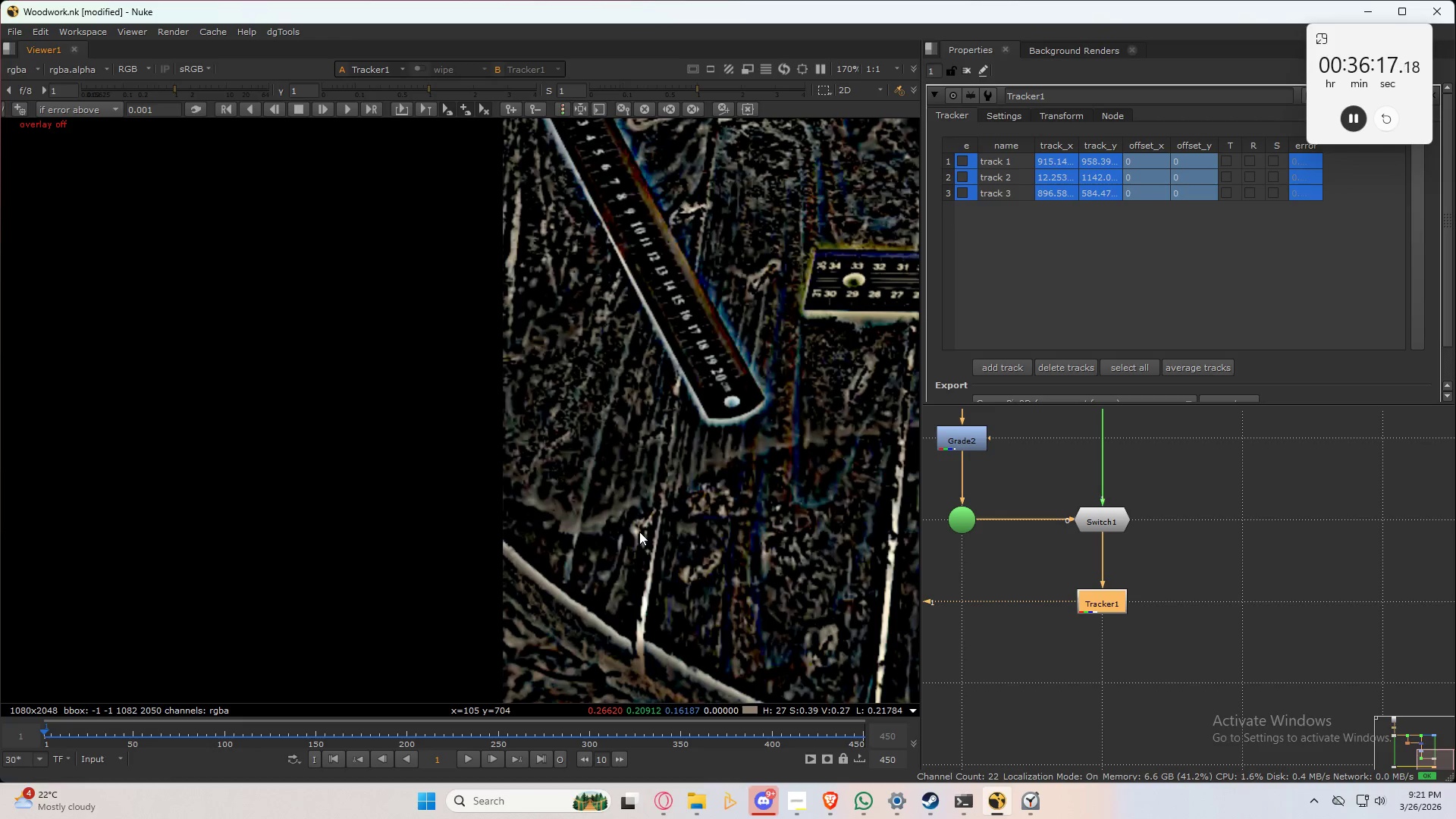 
hold_key(key=ControlLeft, duration=1.5)
 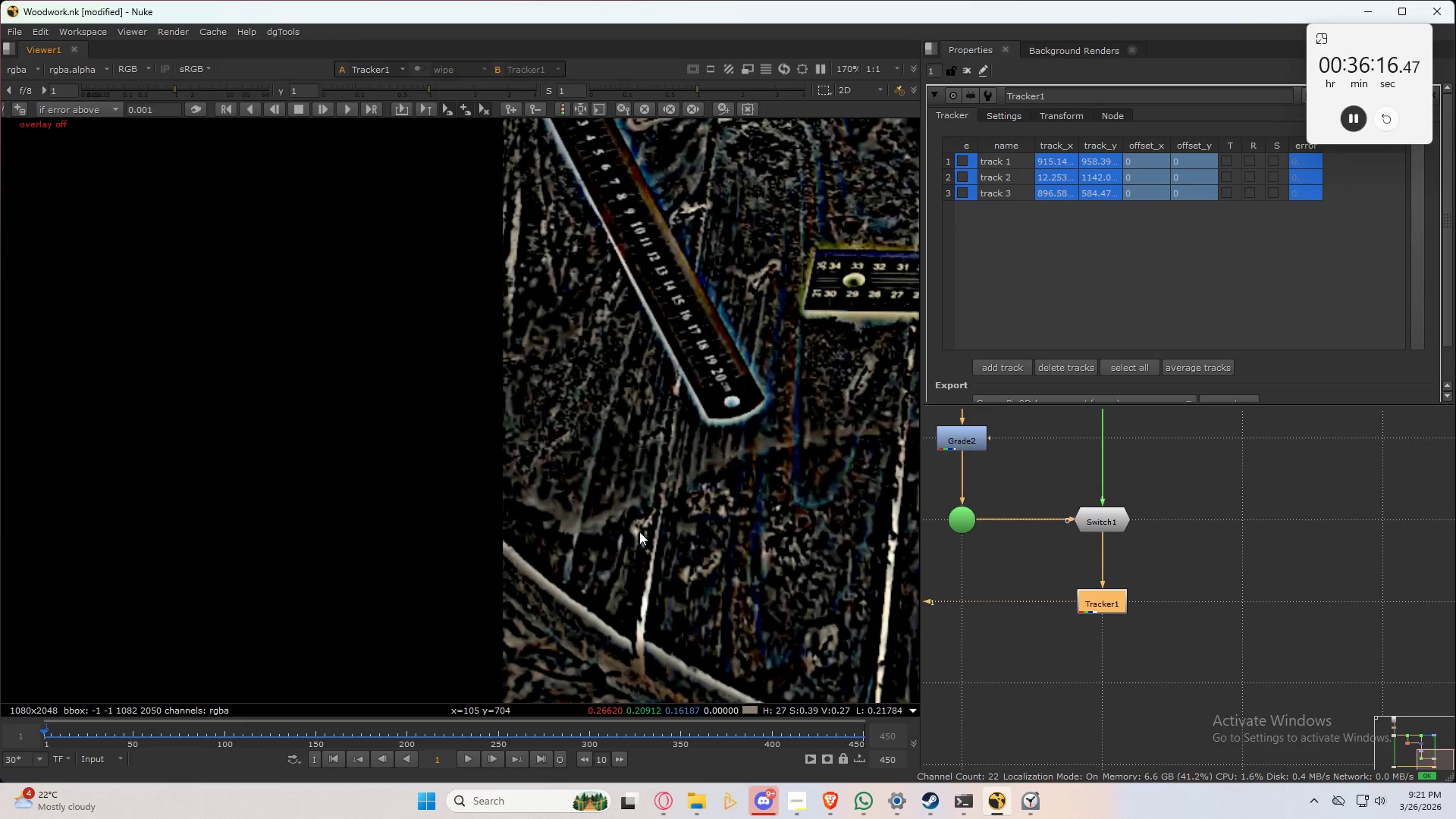 
key(Alt+Control+ControlLeft)
 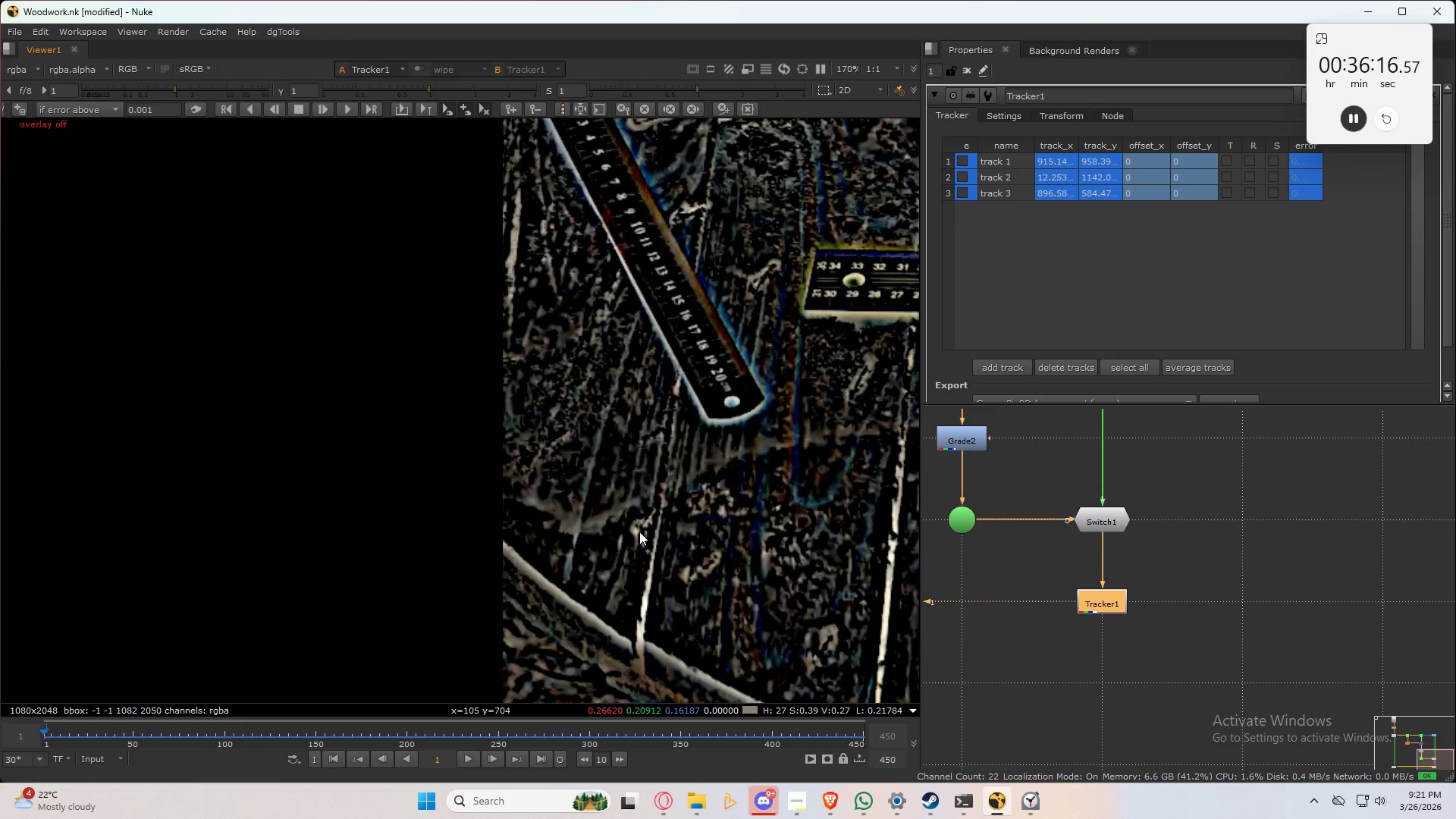 
key(Alt+Control+ControlLeft)
 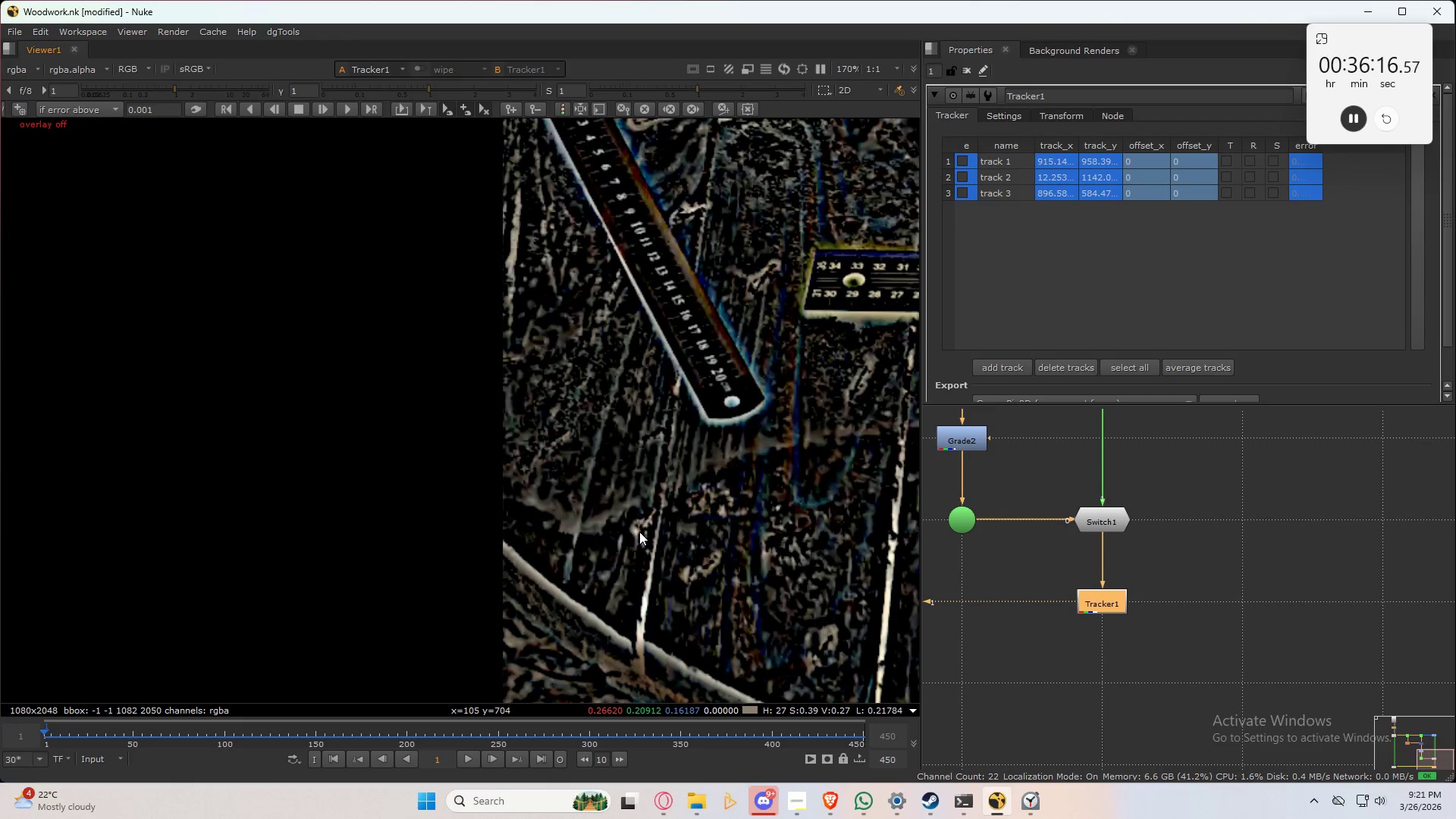 
key(Alt+Control+ControlLeft)
 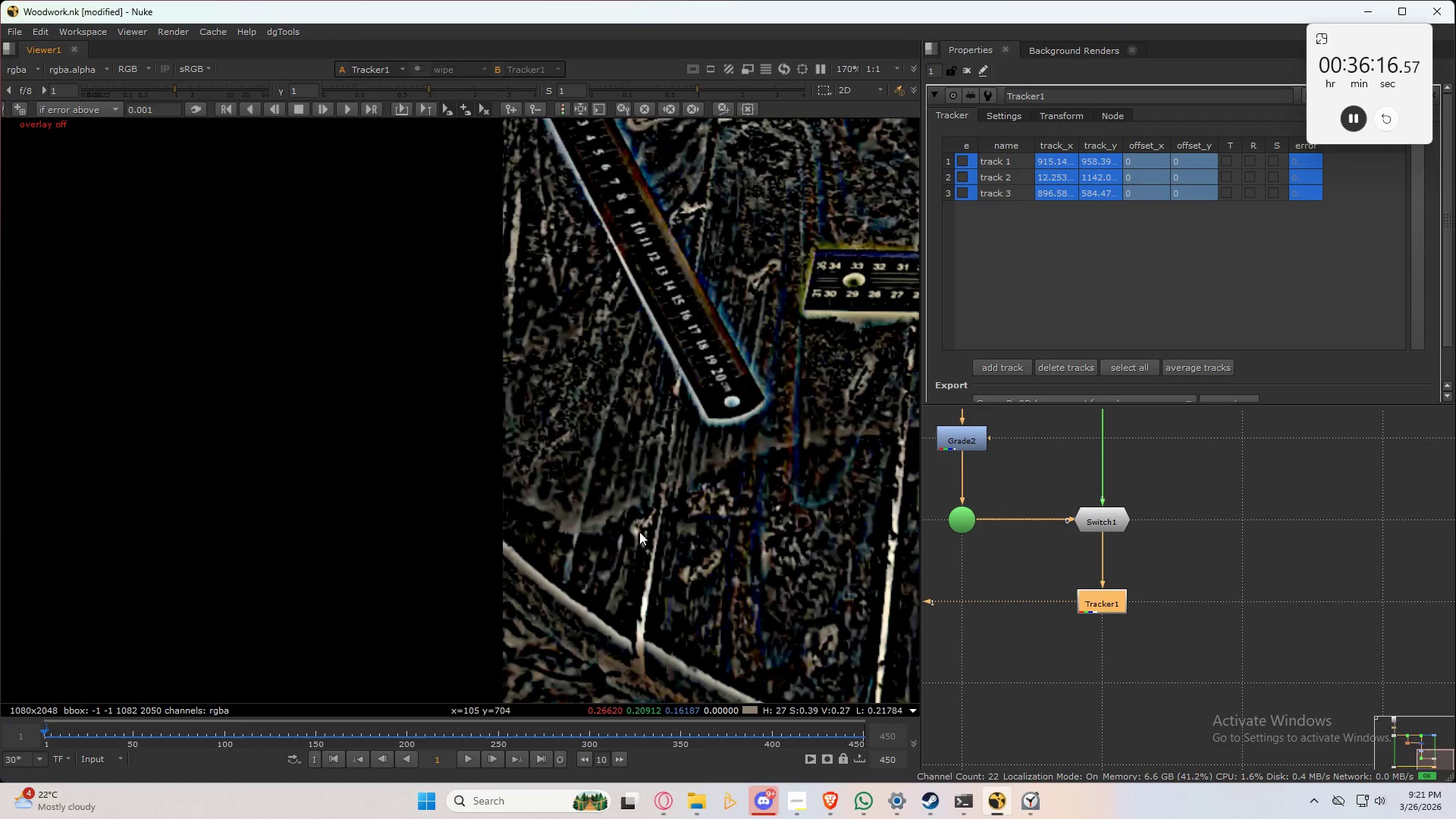 
key(Alt+Control+ControlLeft)
 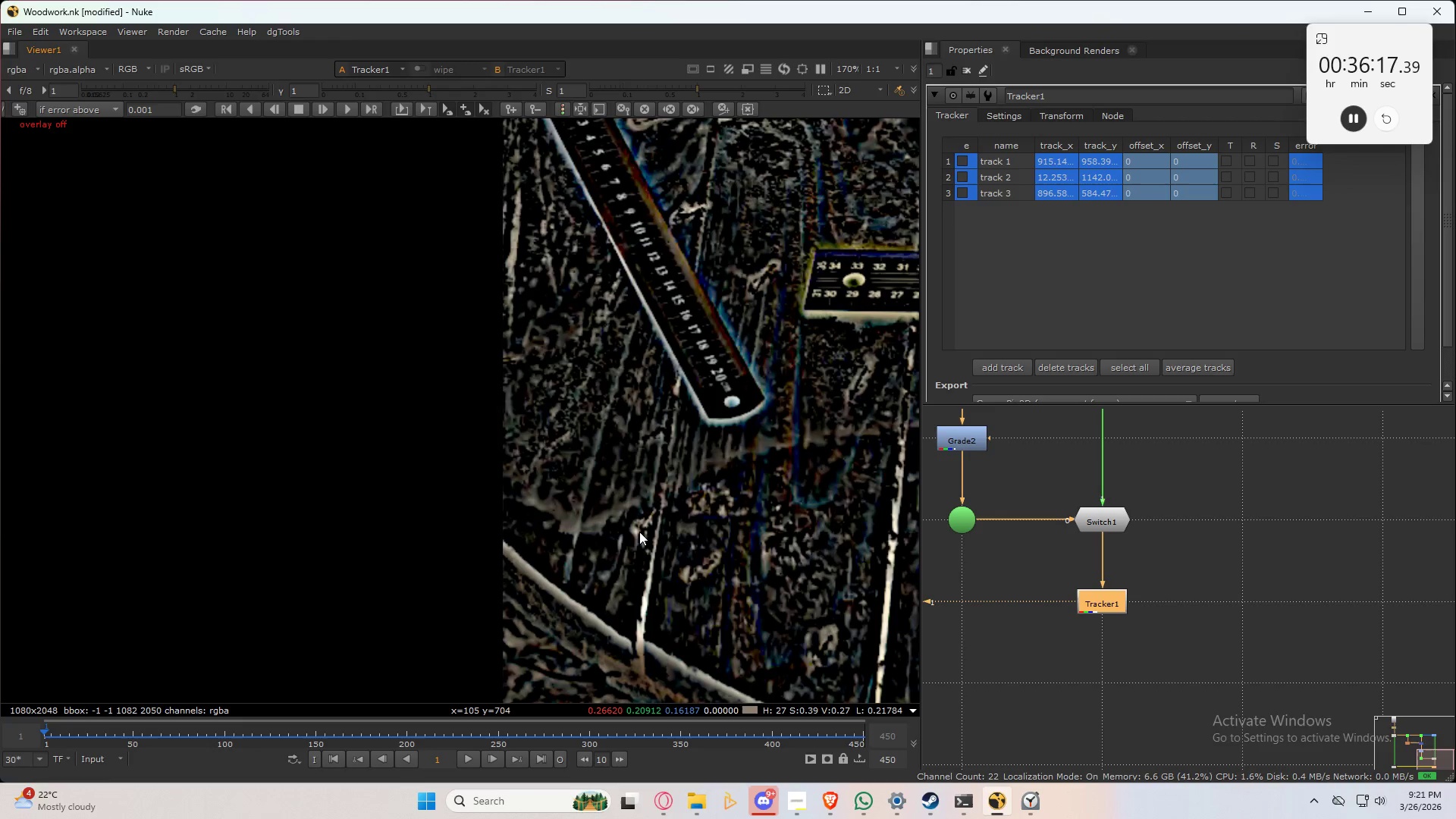 
key(Q)
 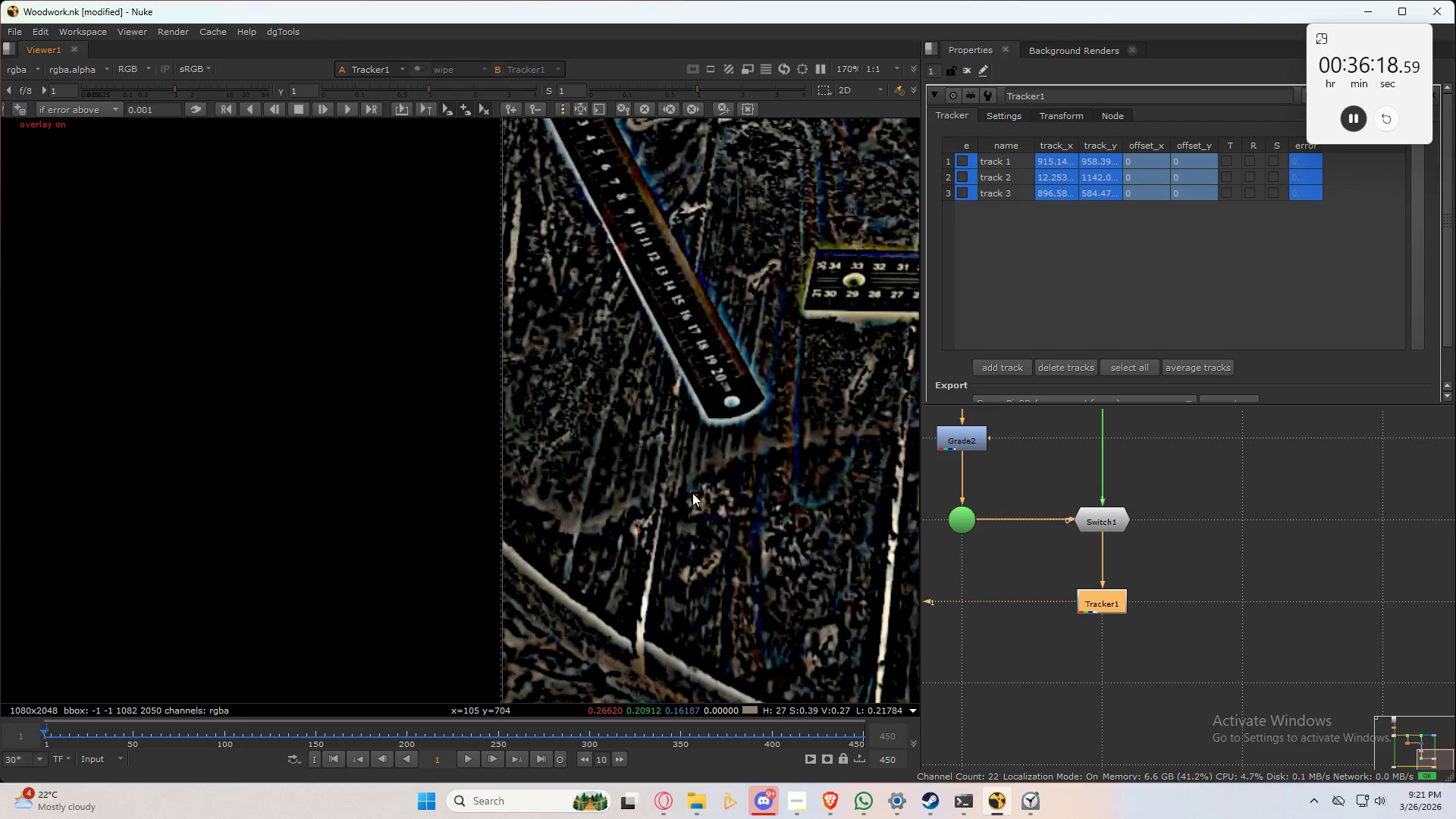 
hold_key(key=ControlLeft, duration=0.34)
right_click([692, 493])
 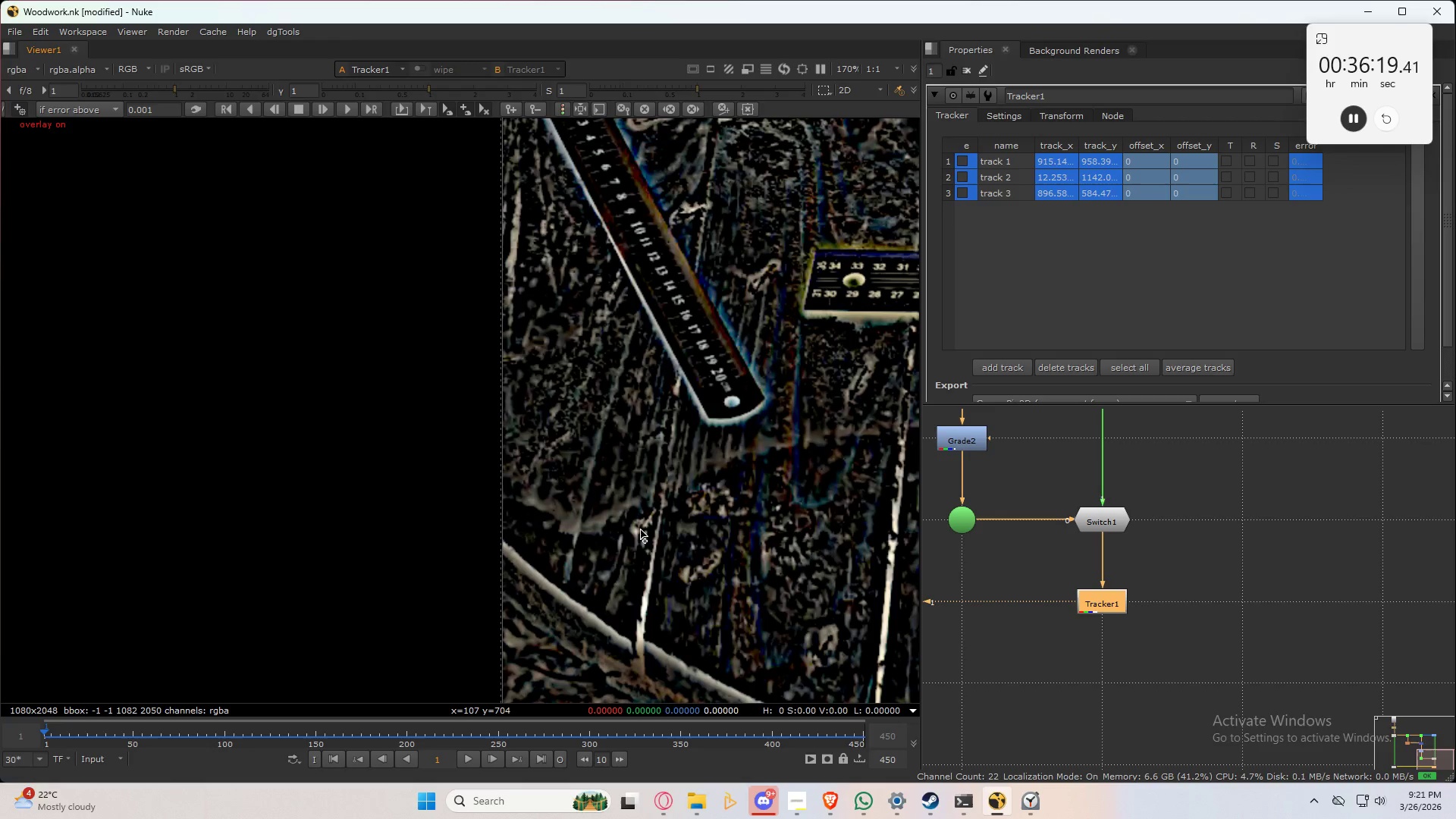 
hold_key(key=AltLeft, duration=1.69)
hold_key(key=ControlLeft, duration=1.51)
left_click([645, 535])
 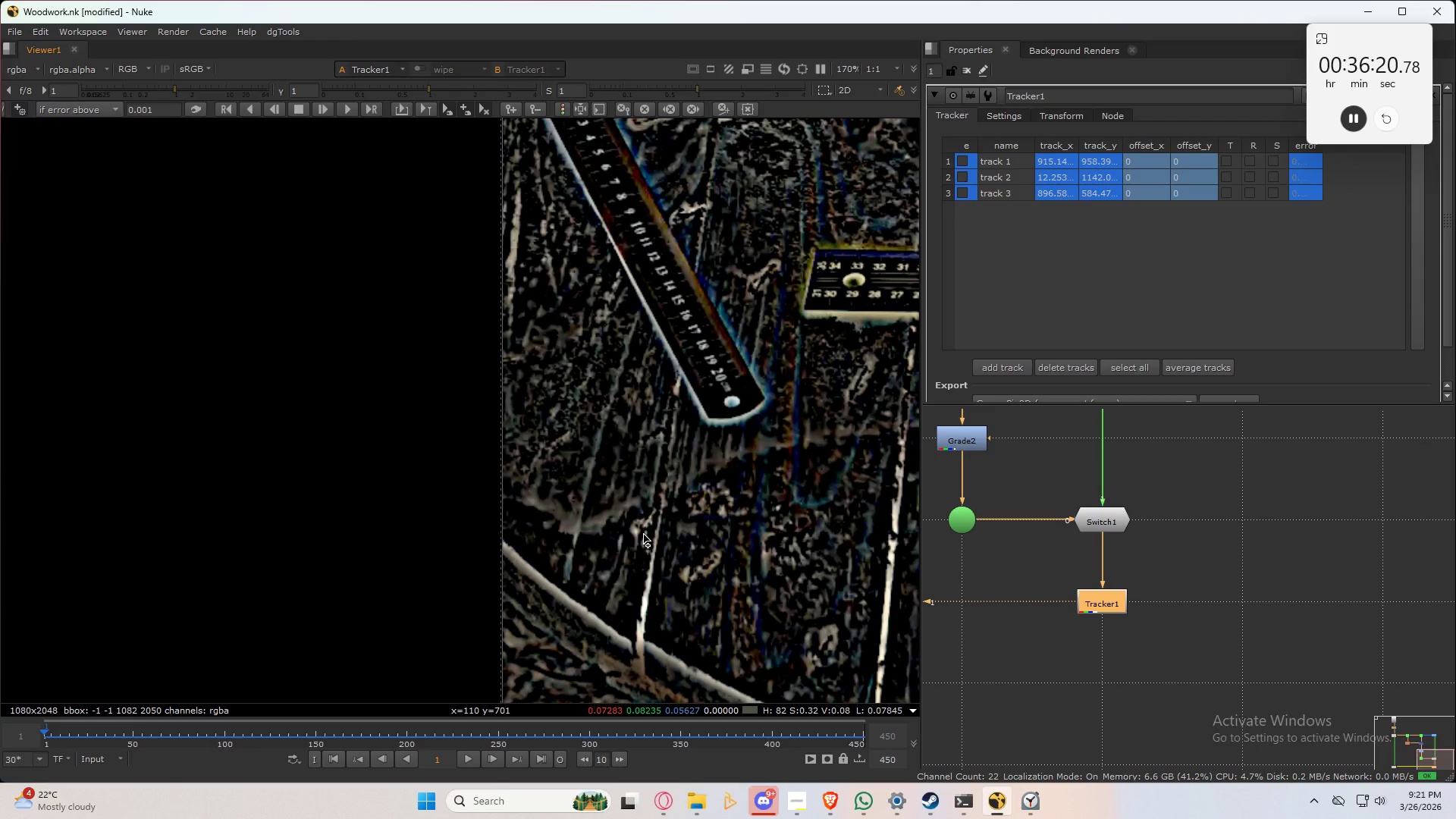 
key(Alt+Control+ControlLeft)
 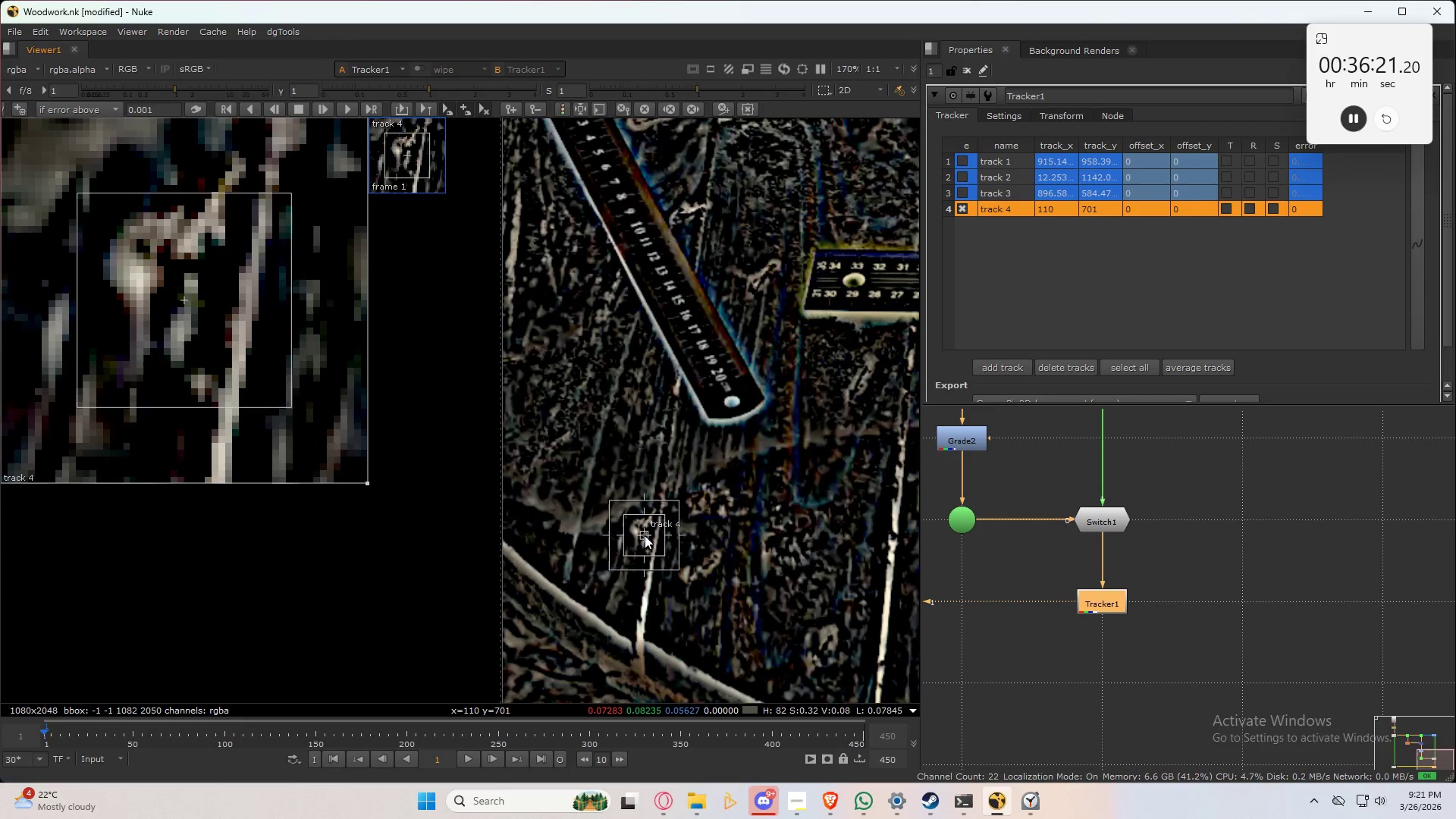 
key(Alt+Control+ControlLeft)
 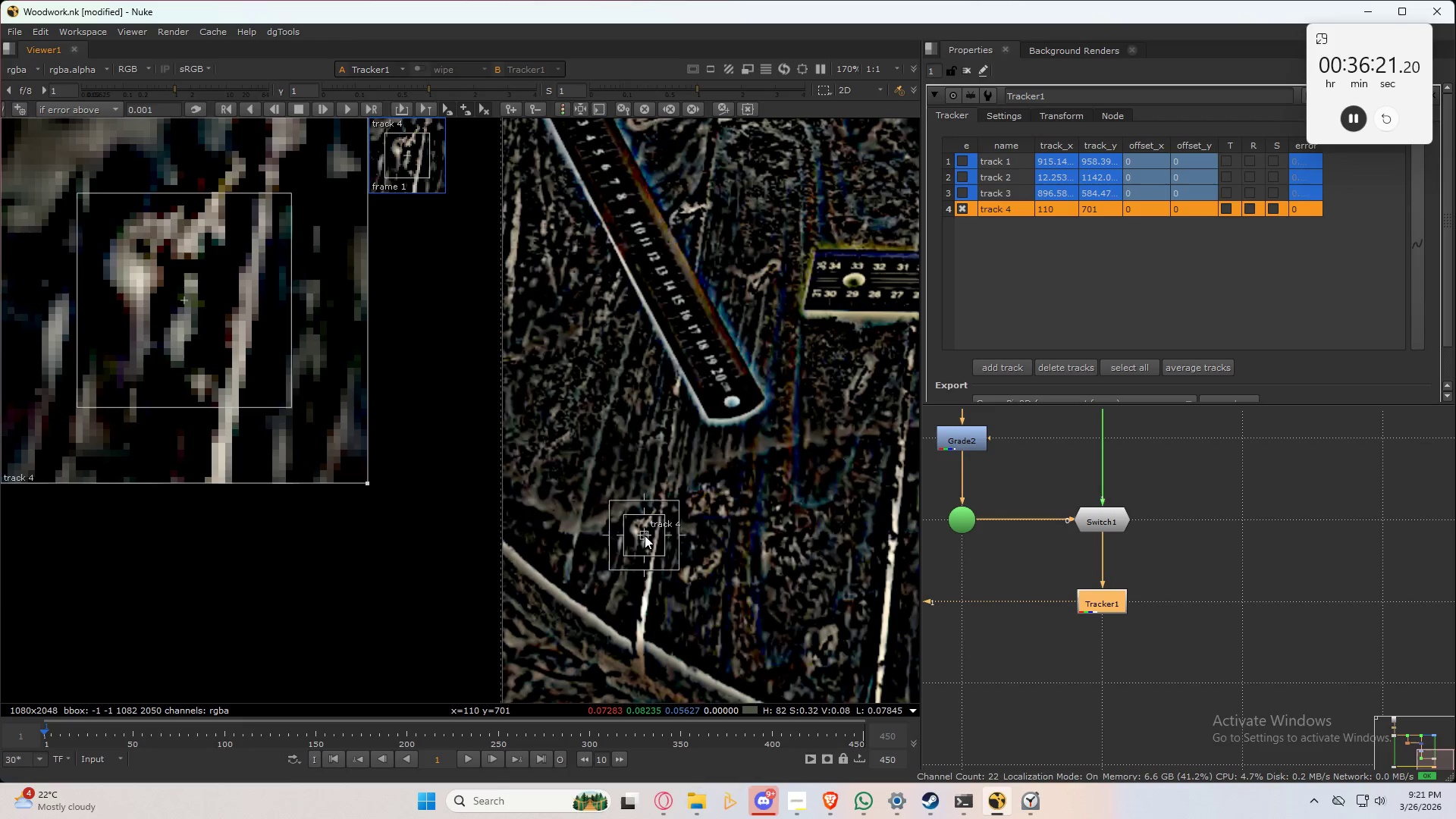 
key(Alt+Control+ControlLeft)
 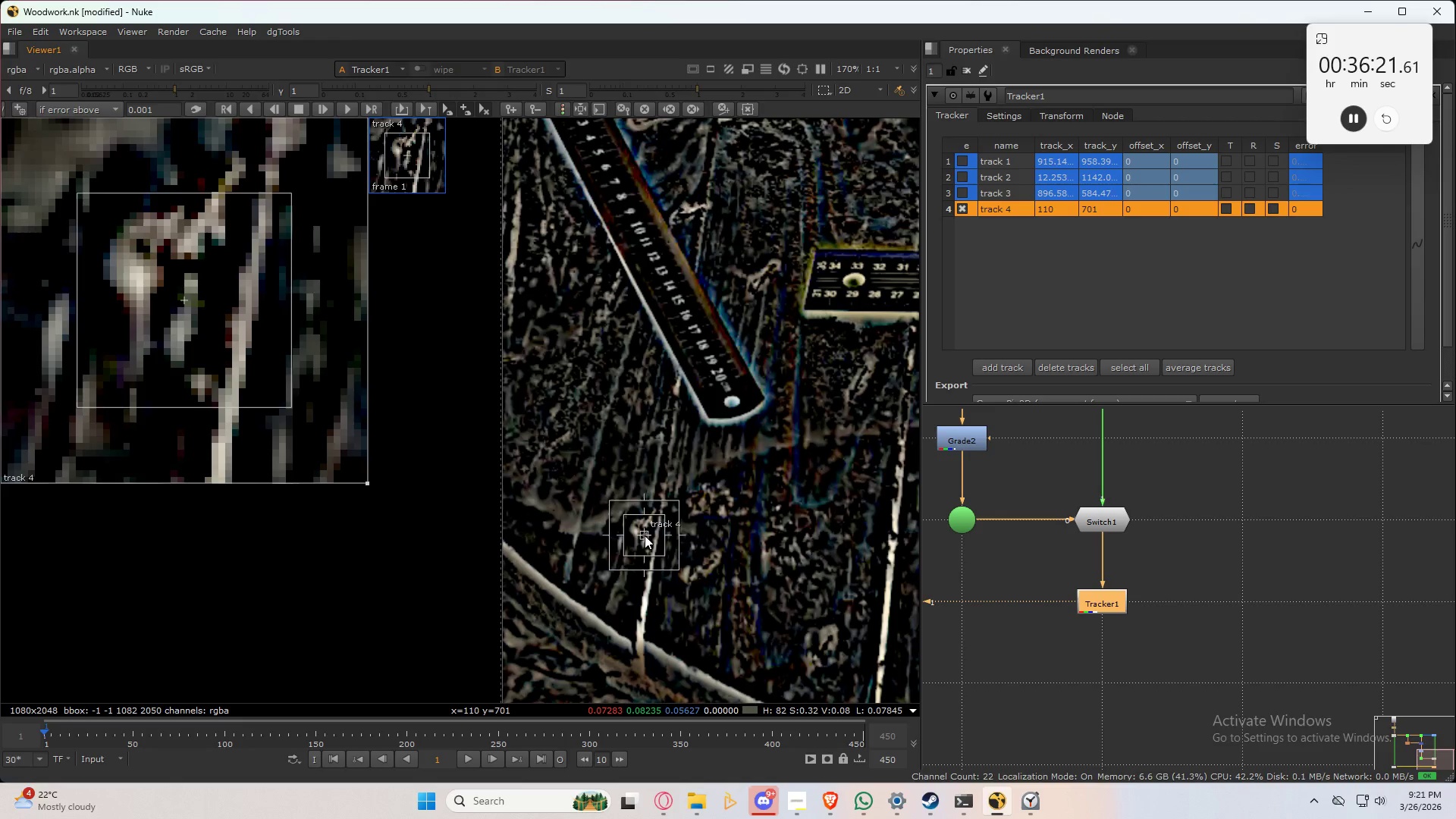 
left_click_drag(start_coordinate=[645, 535], to_coordinate=[642, 530])
 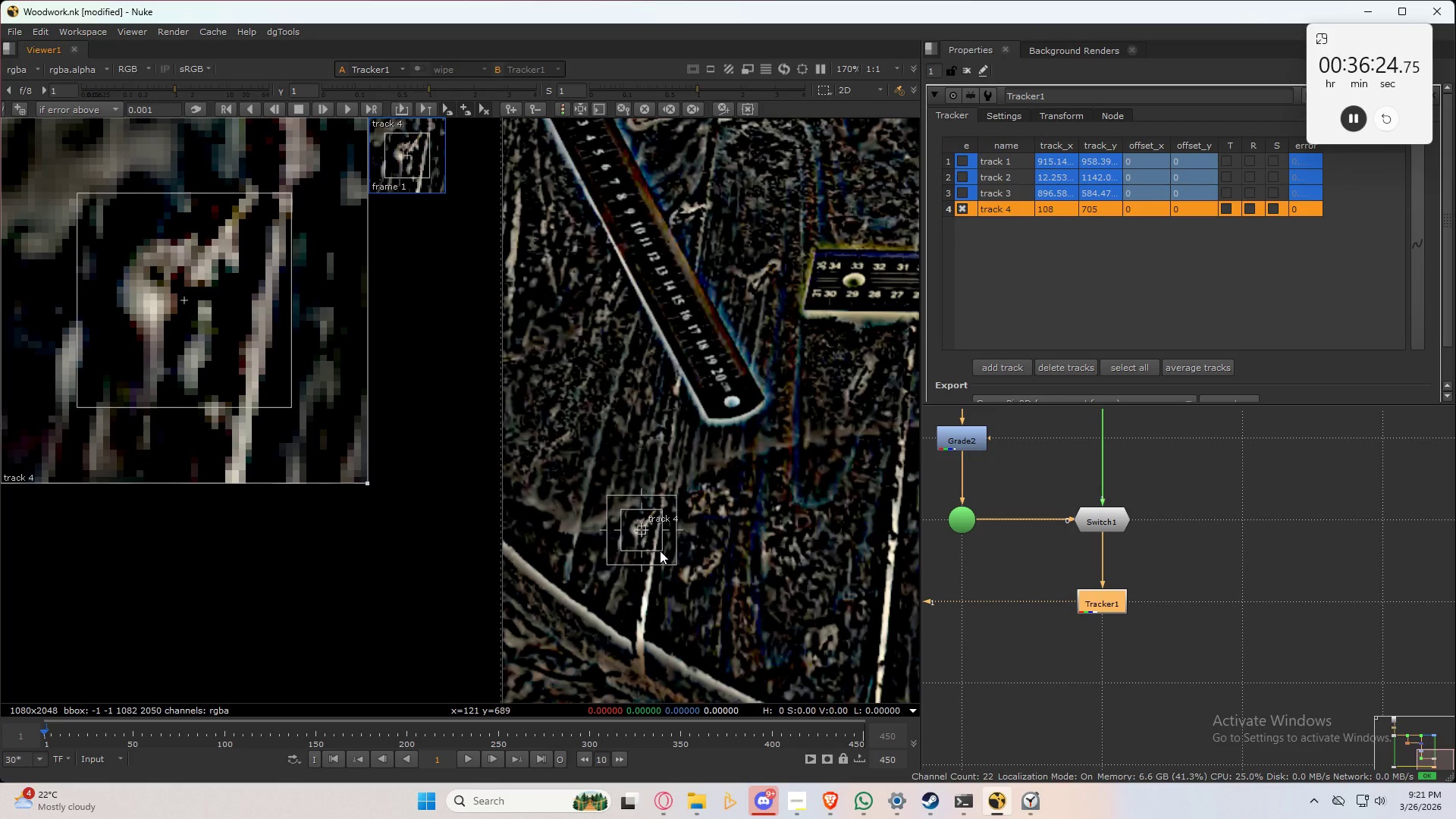 
left_click_drag(start_coordinate=[660, 551], to_coordinate=[667, 557])
 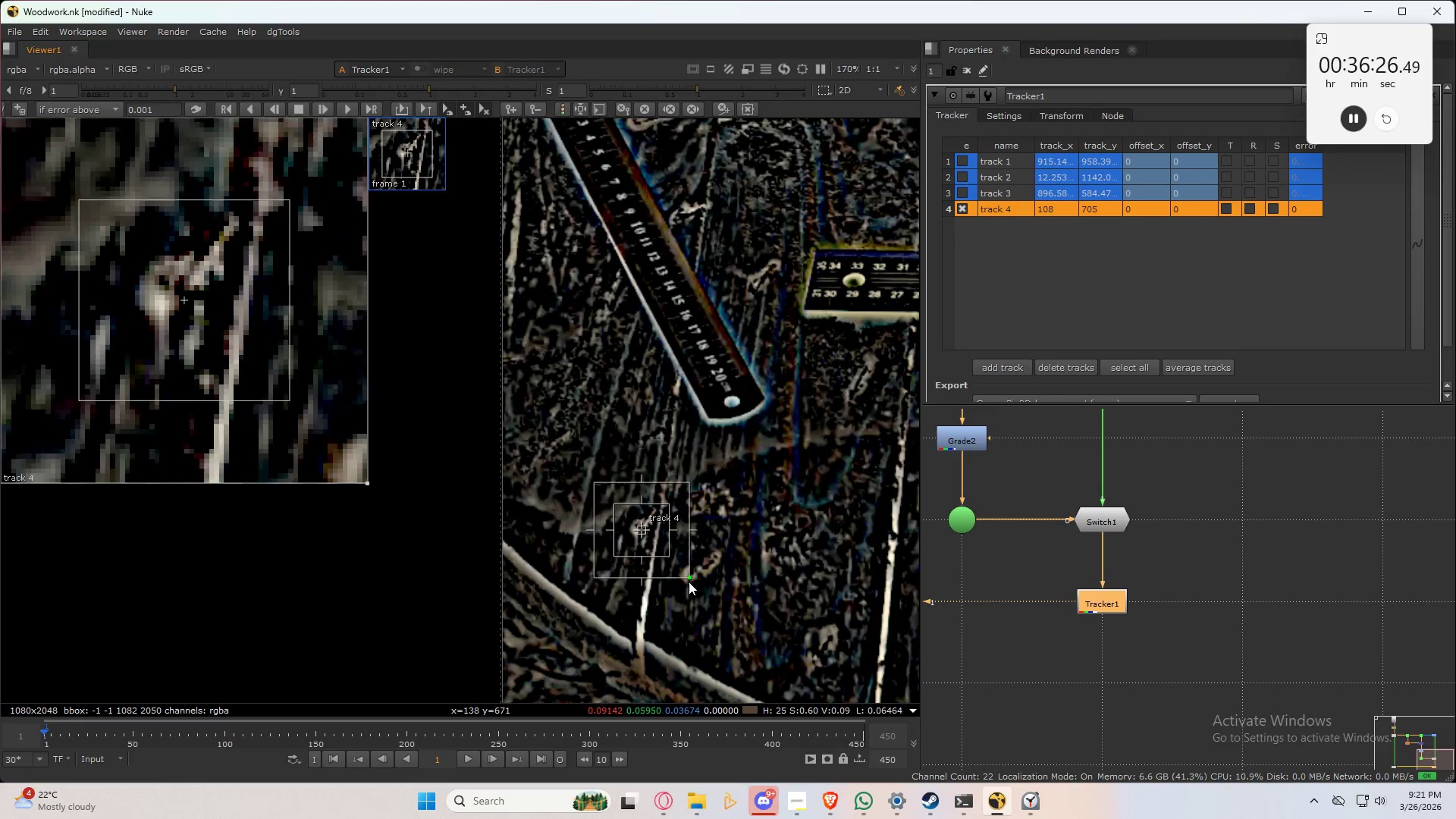 
left_click_drag(start_coordinate=[682, 574], to_coordinate=[701, 595])
 